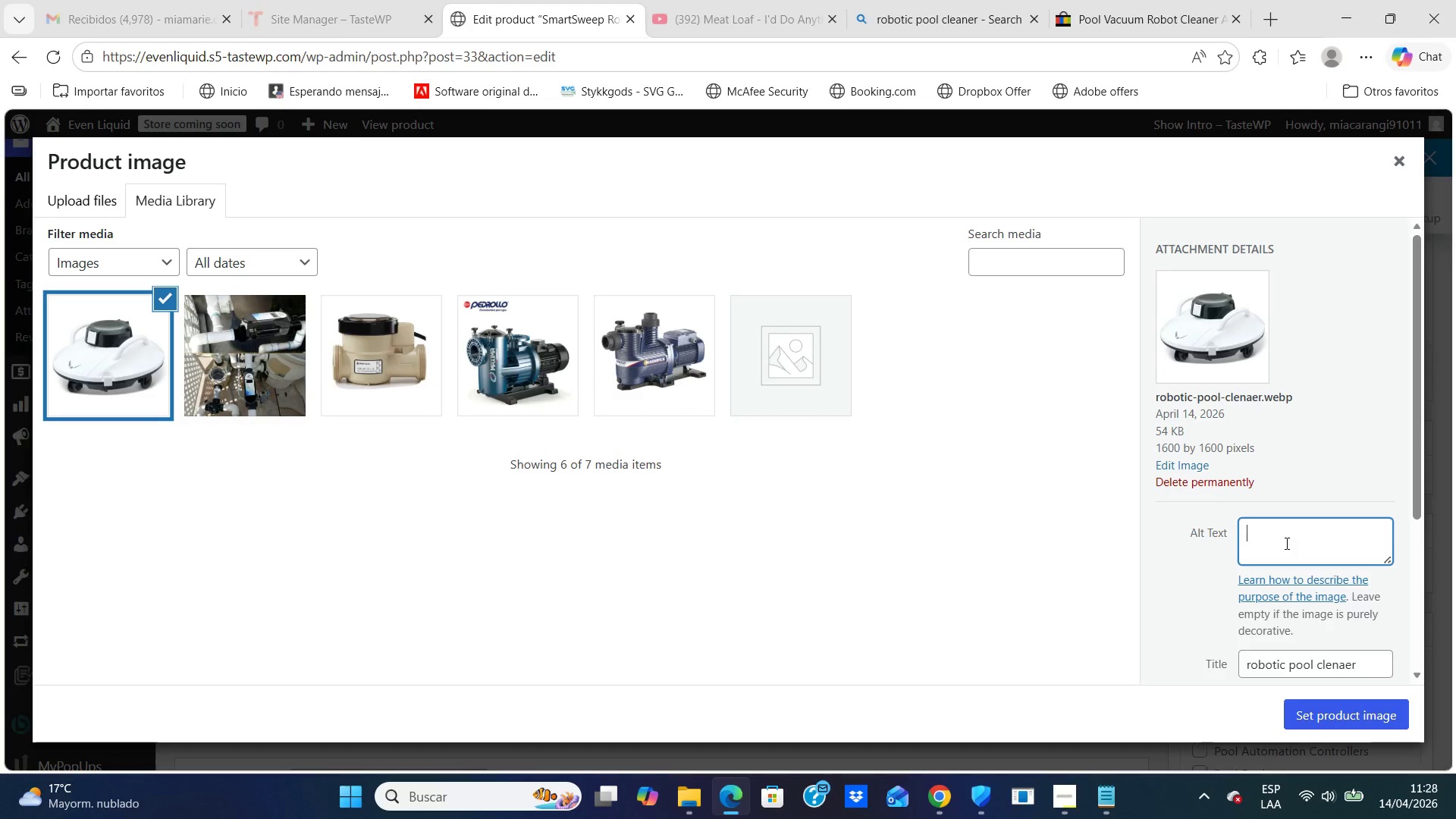 
type(robotic pool cleaner for luxury automated pool maintaaenance )
key(Backspace)
key(Backspace)
key(Backspace)
key(Backspace)
key(Backspace)
key(Backspace)
key(Backspace)
key(Backspace)
key(Backspace)
type(enance with cable oprions)
 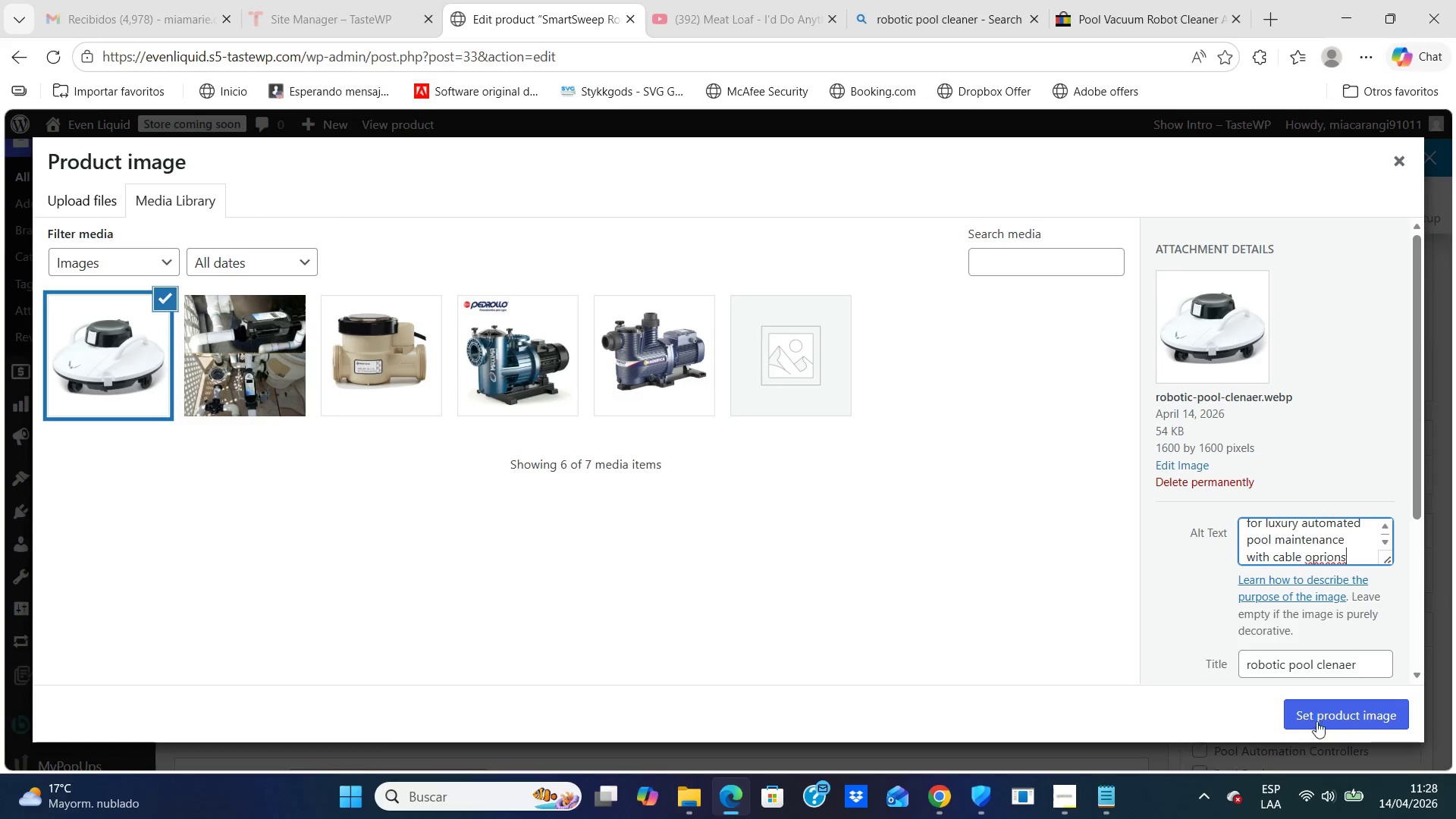 
left_click([1313, 713])
 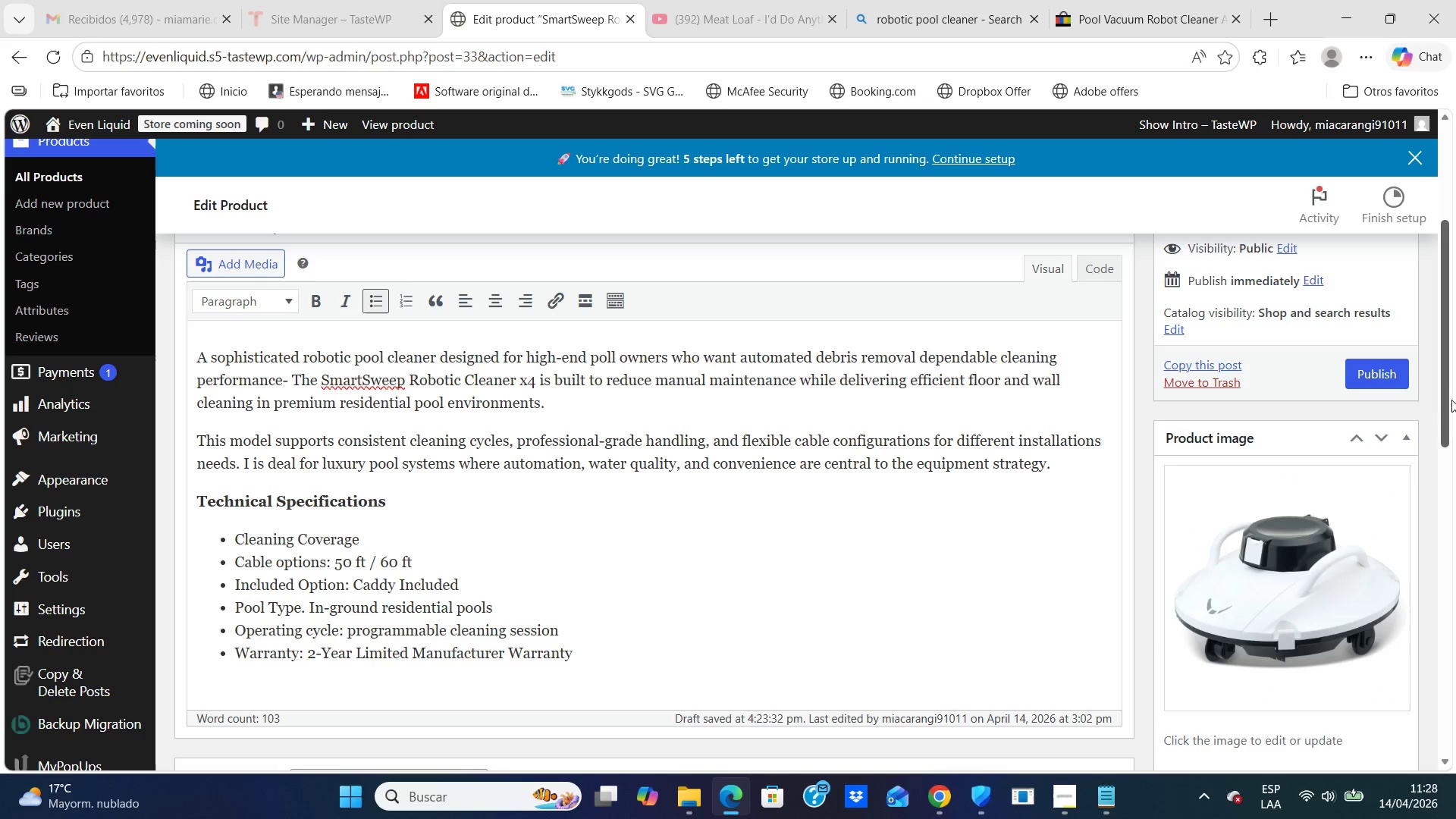 
left_click([1450, 400])
 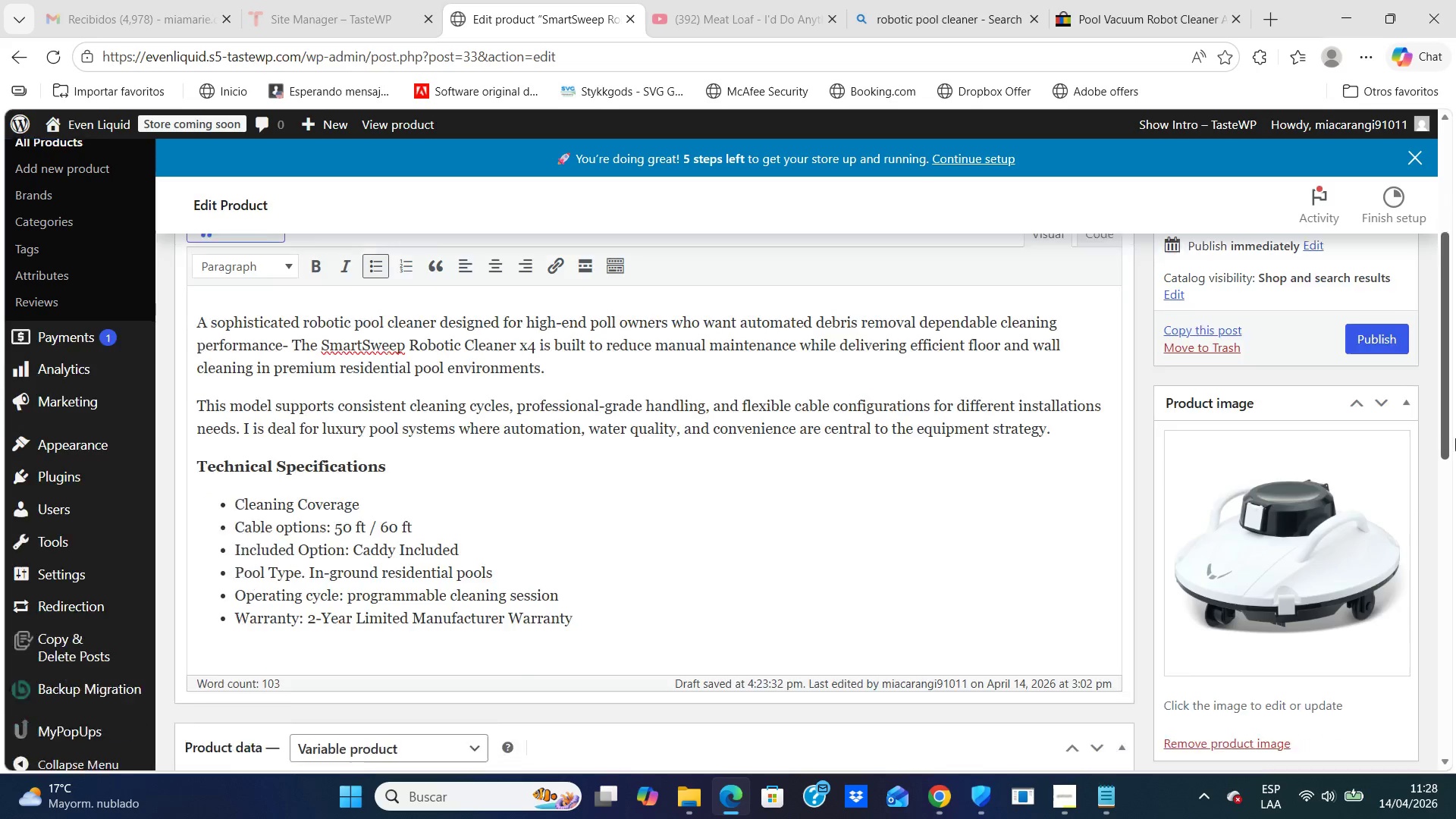 
left_click_drag(start_coordinate=[1450, 400], to_coordinate=[1455, 583])
 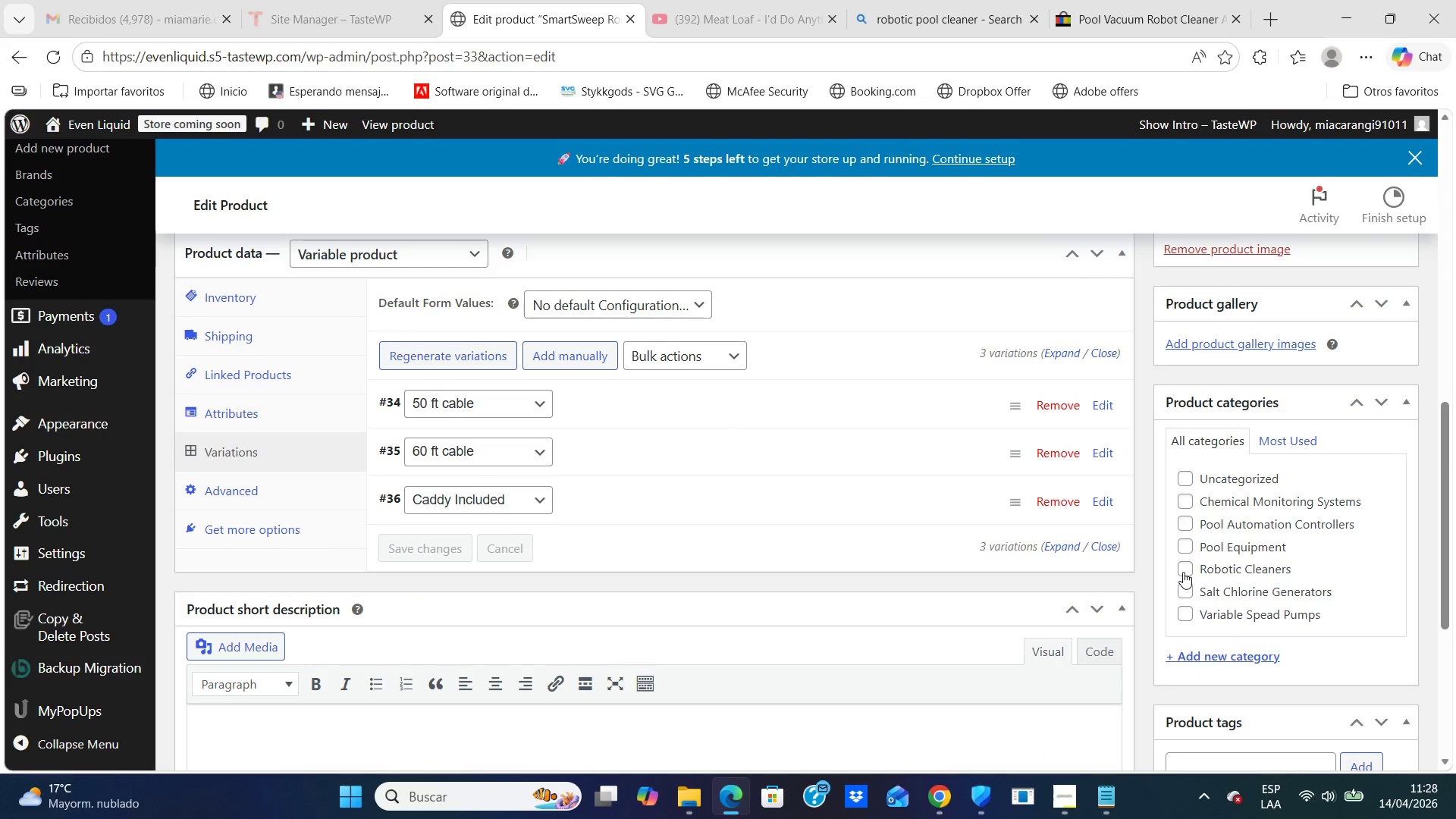 
left_click([1183, 572])
 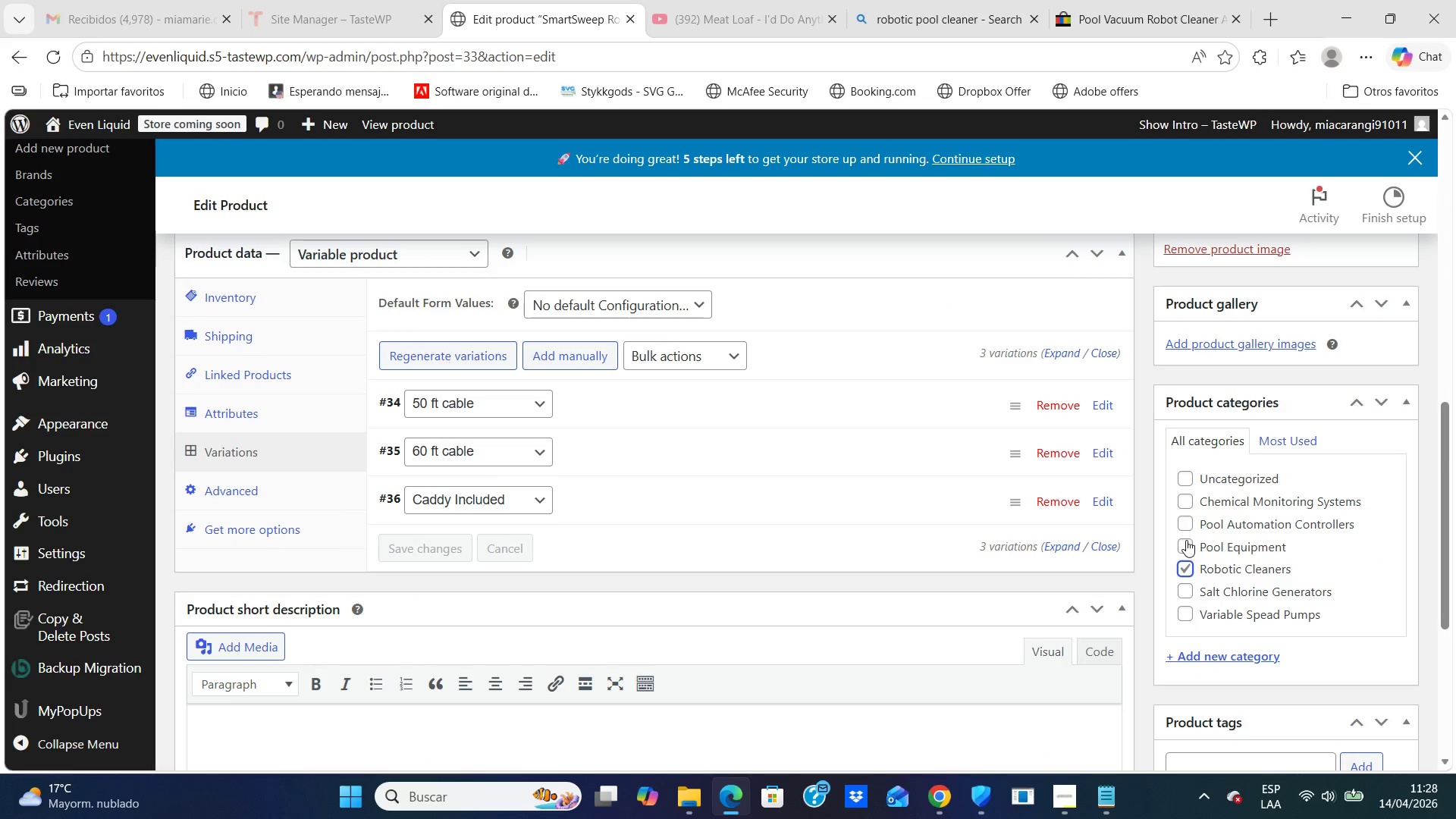 
left_click([1186, 540])
 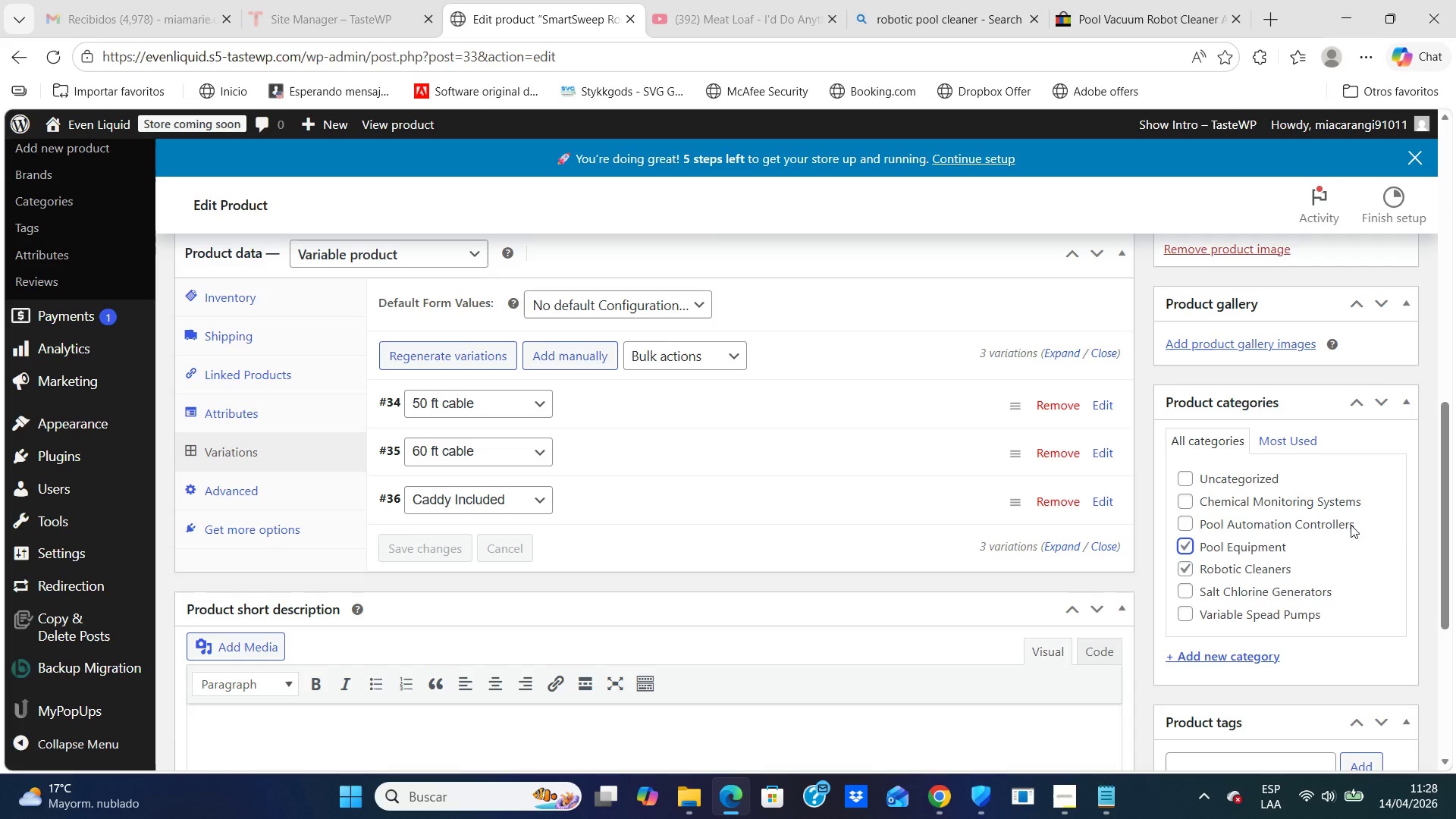 
left_click_drag(start_coordinate=[1445, 520], to_coordinate=[1446, 552])
 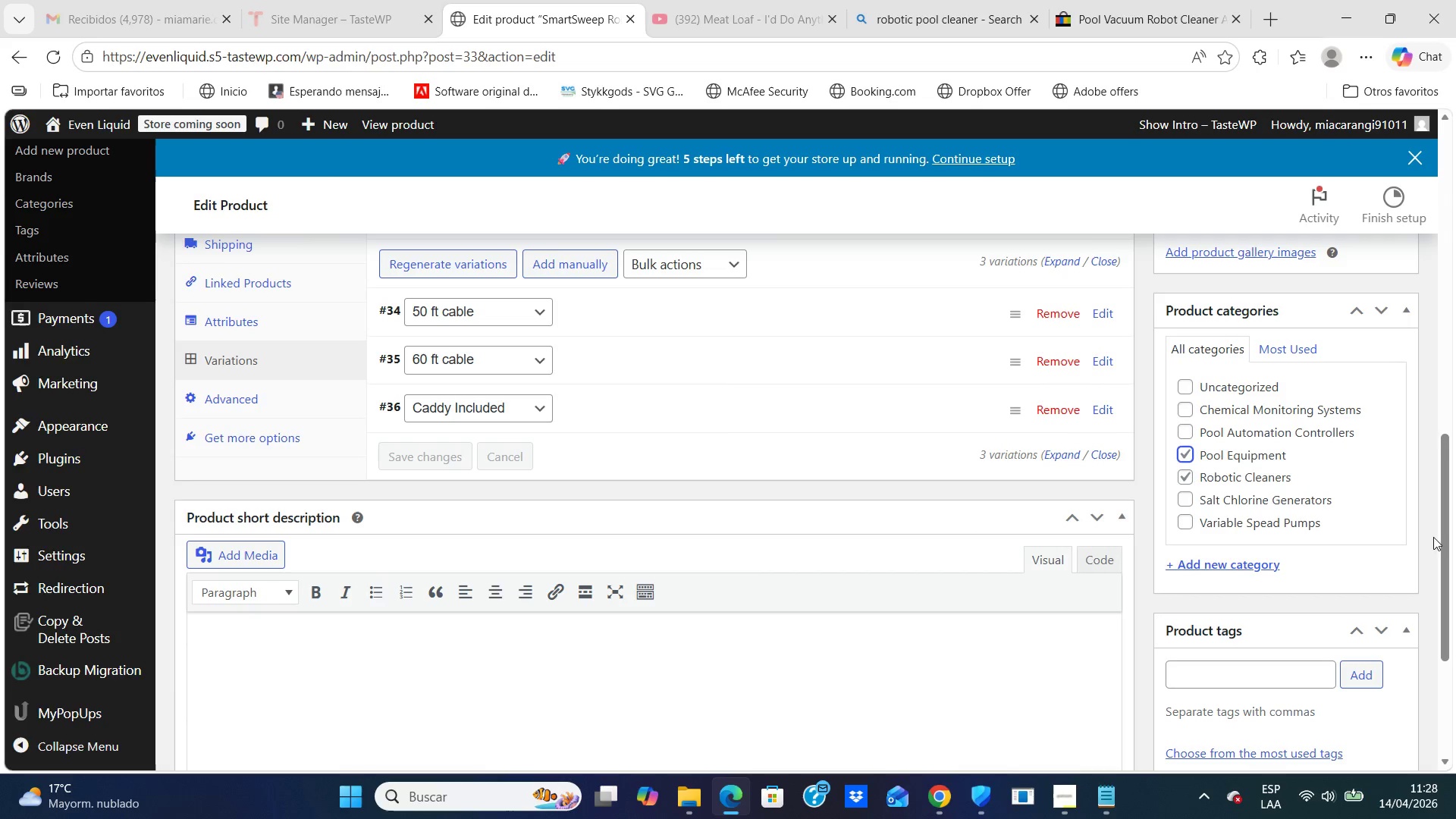 
wait(5.41)
 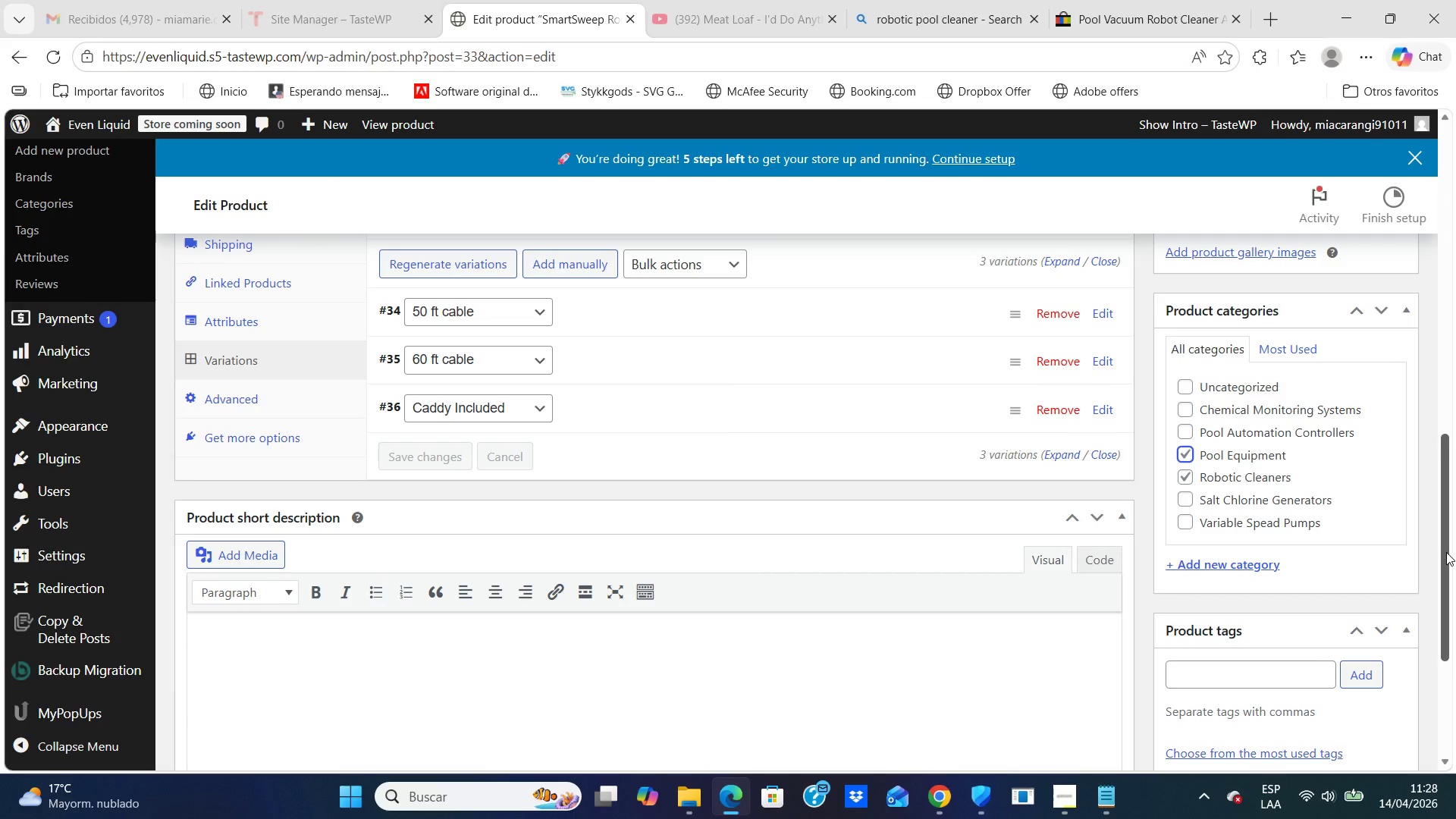 
left_click([1272, 670])
 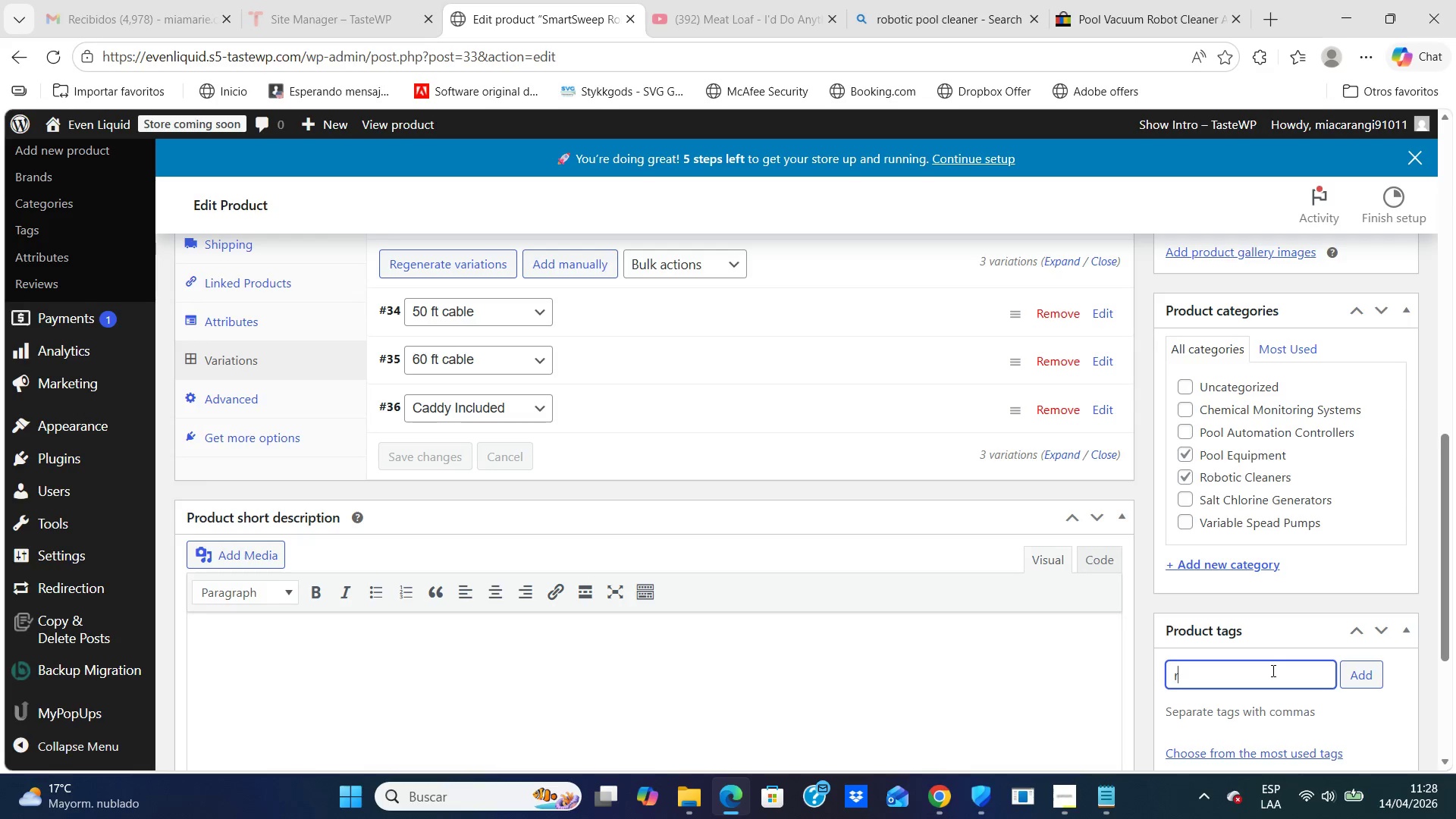 
type(robotic pool clenaer)
 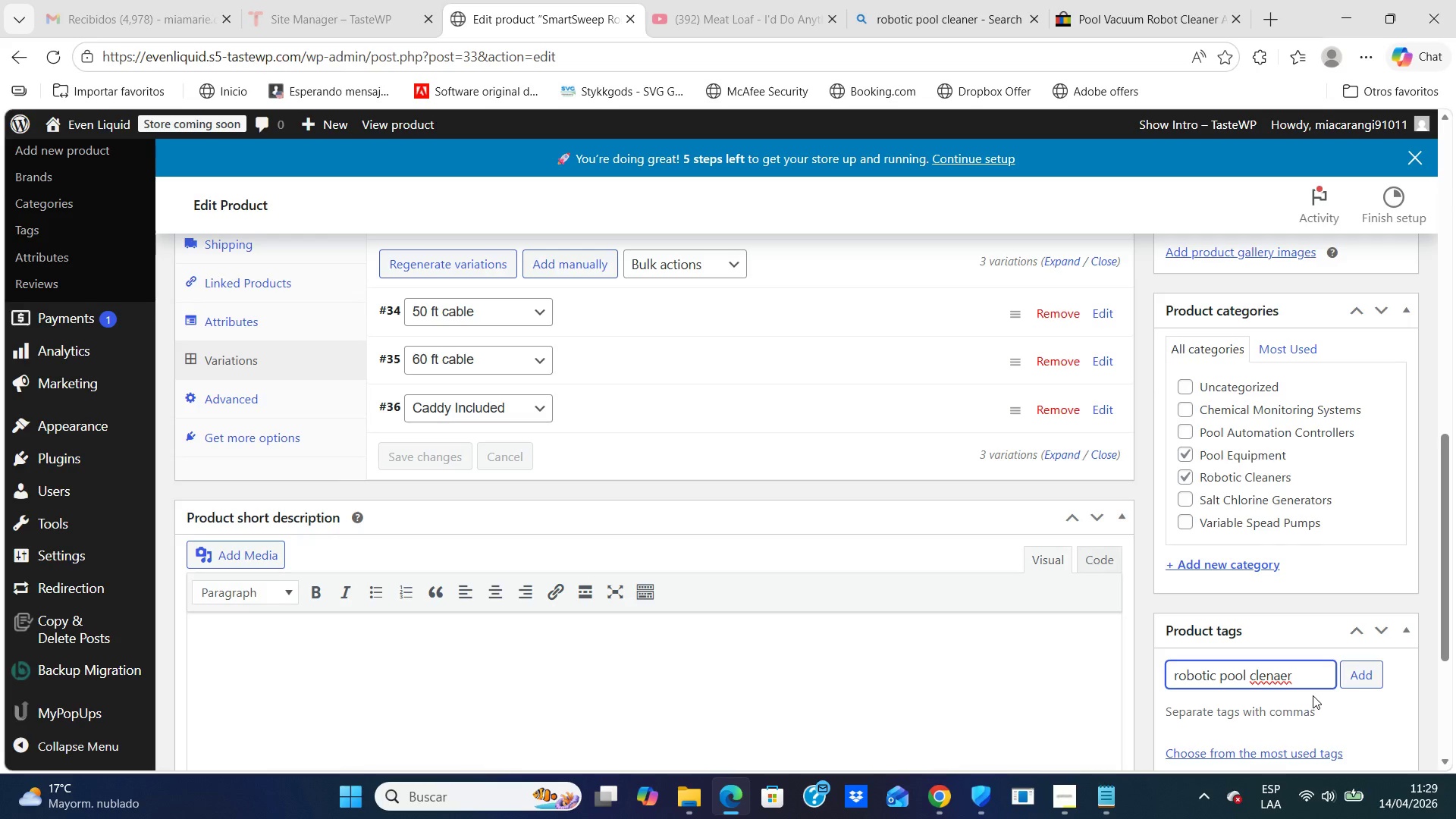 
wait(5.23)
 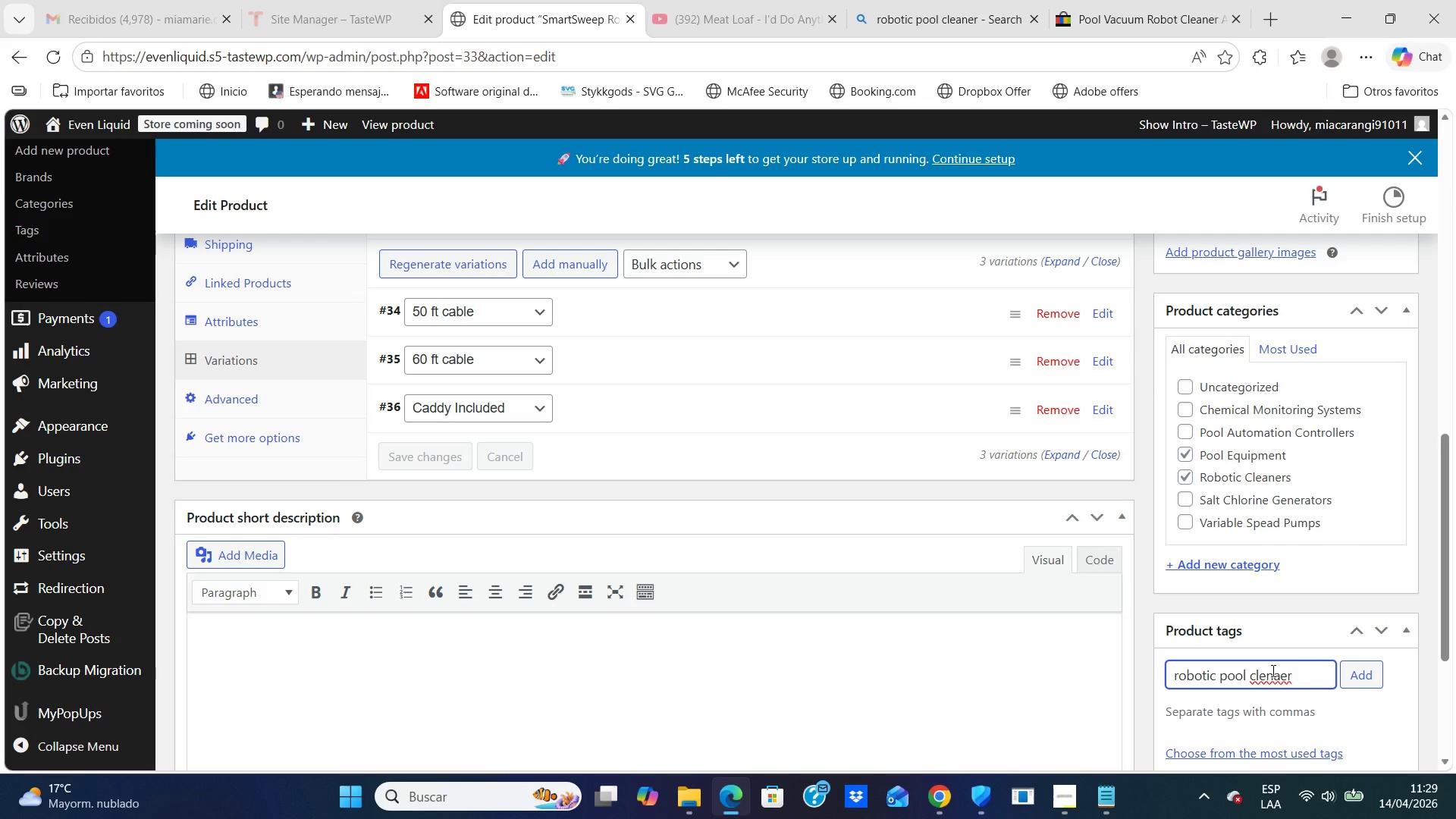 
key(Backspace)
key(Backspace)
key(Backspace)
key(Backspace)
type(aner)
 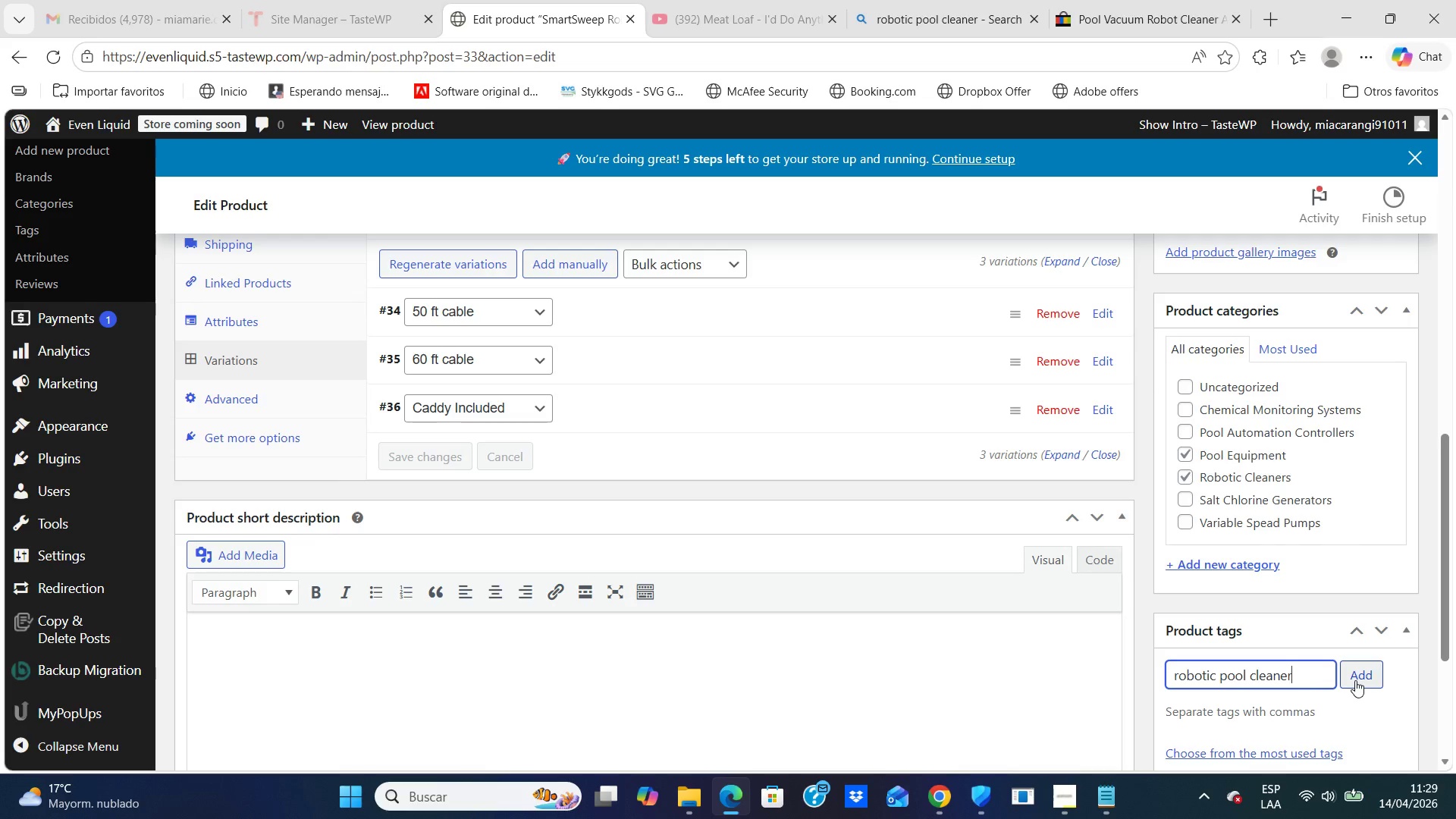 
left_click([1355, 680])
 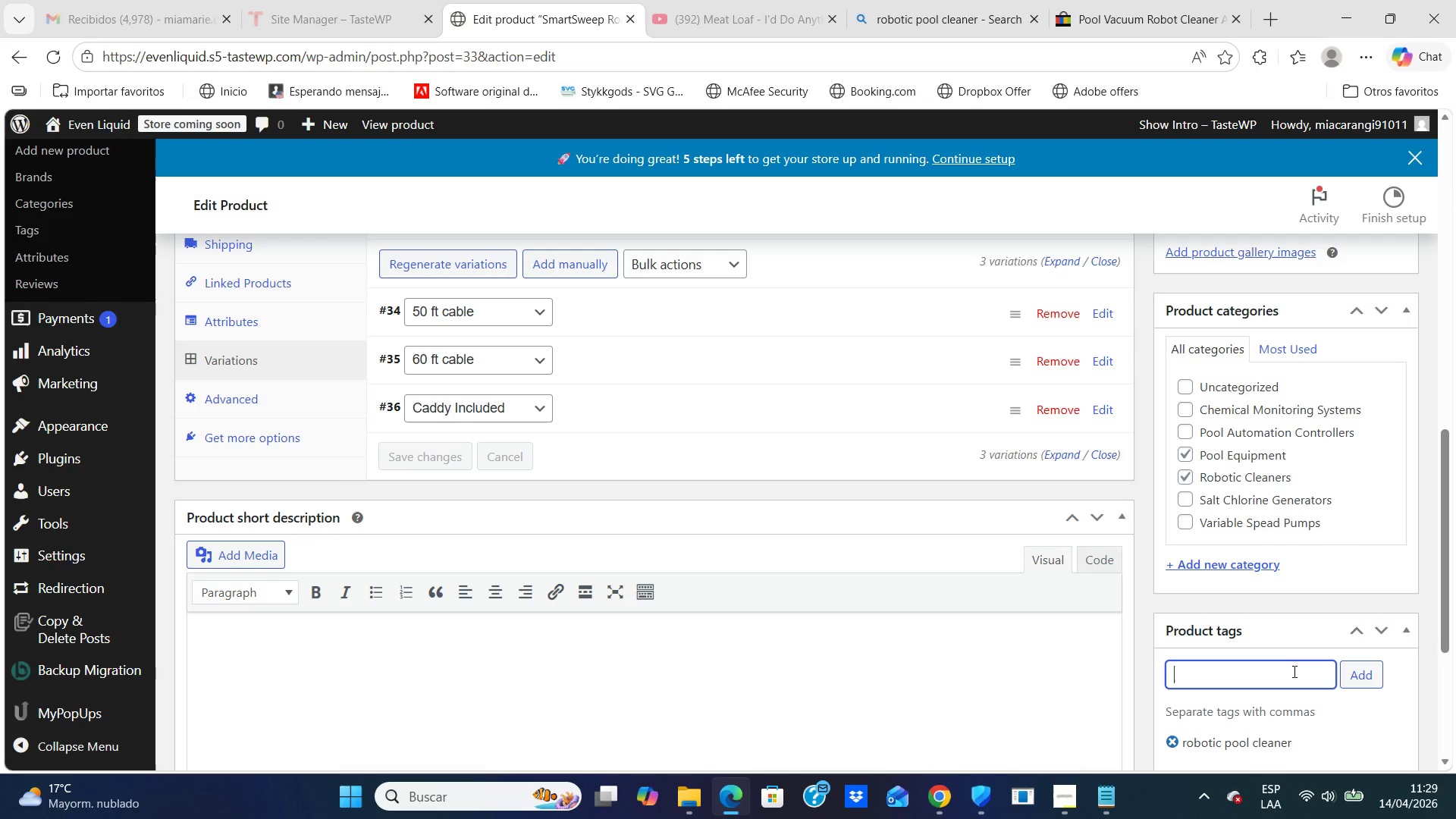 
left_click([1293, 671])
 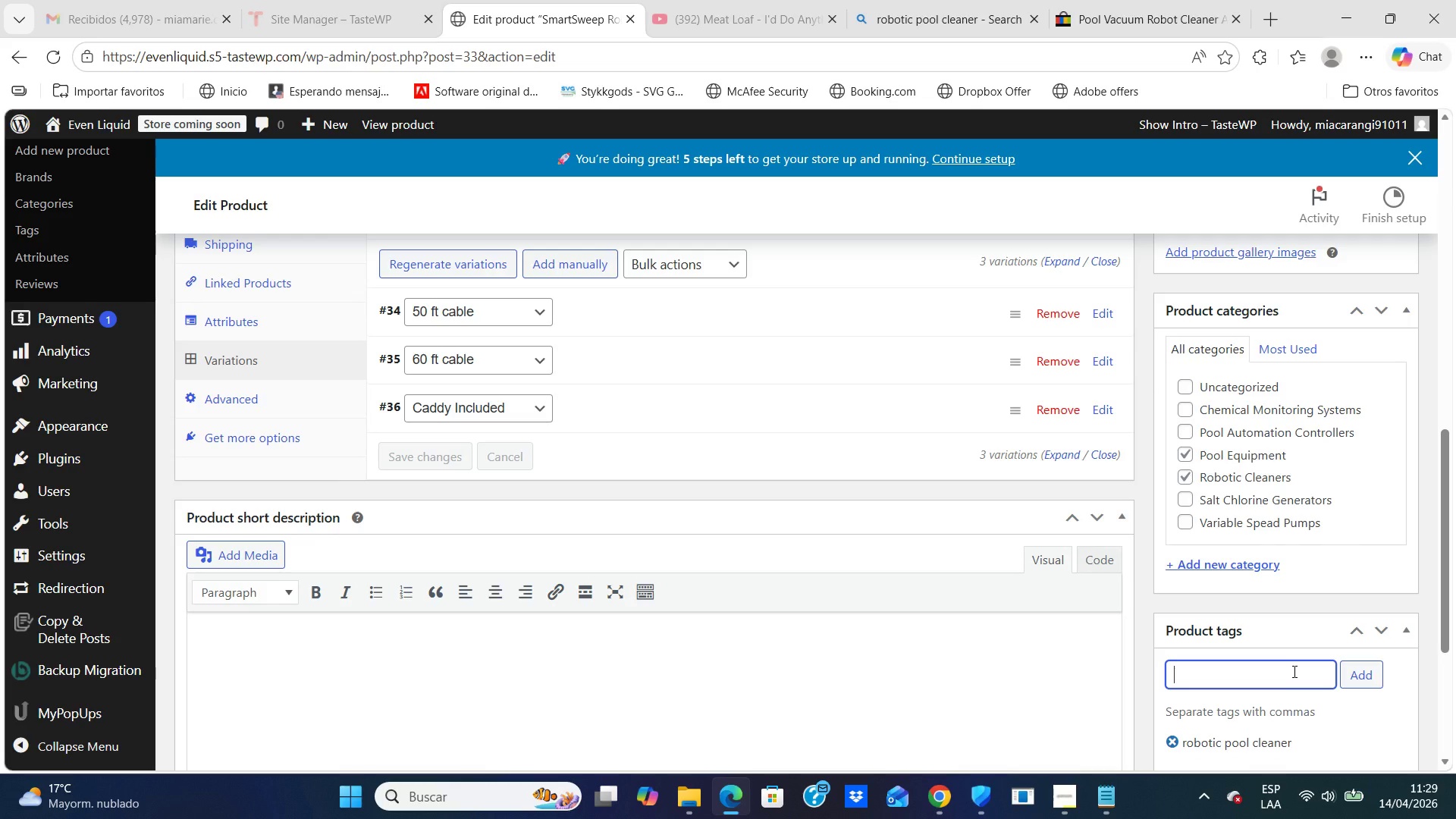 
type(automatic pool cleaning)
 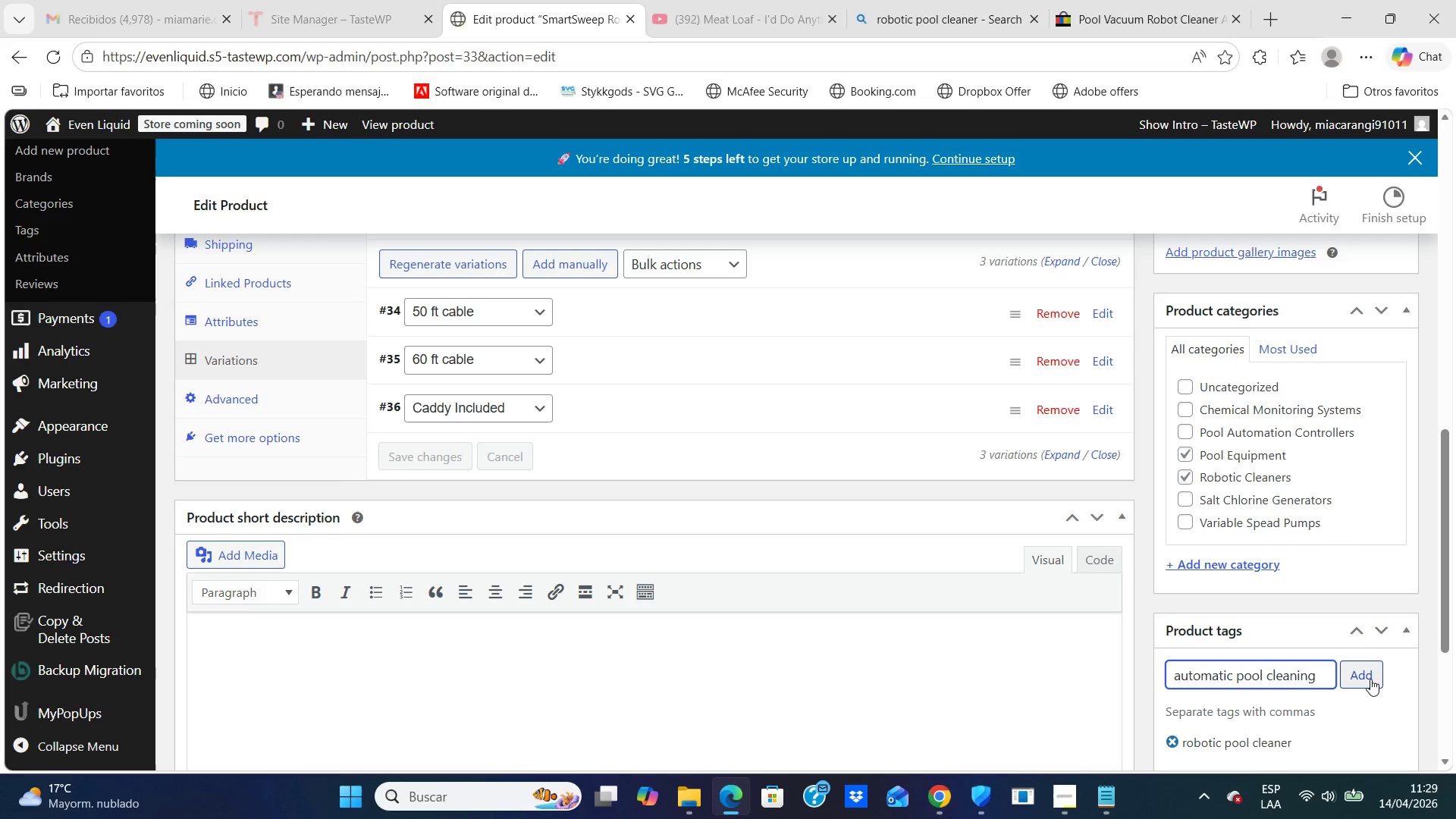 
left_click([1367, 678])
 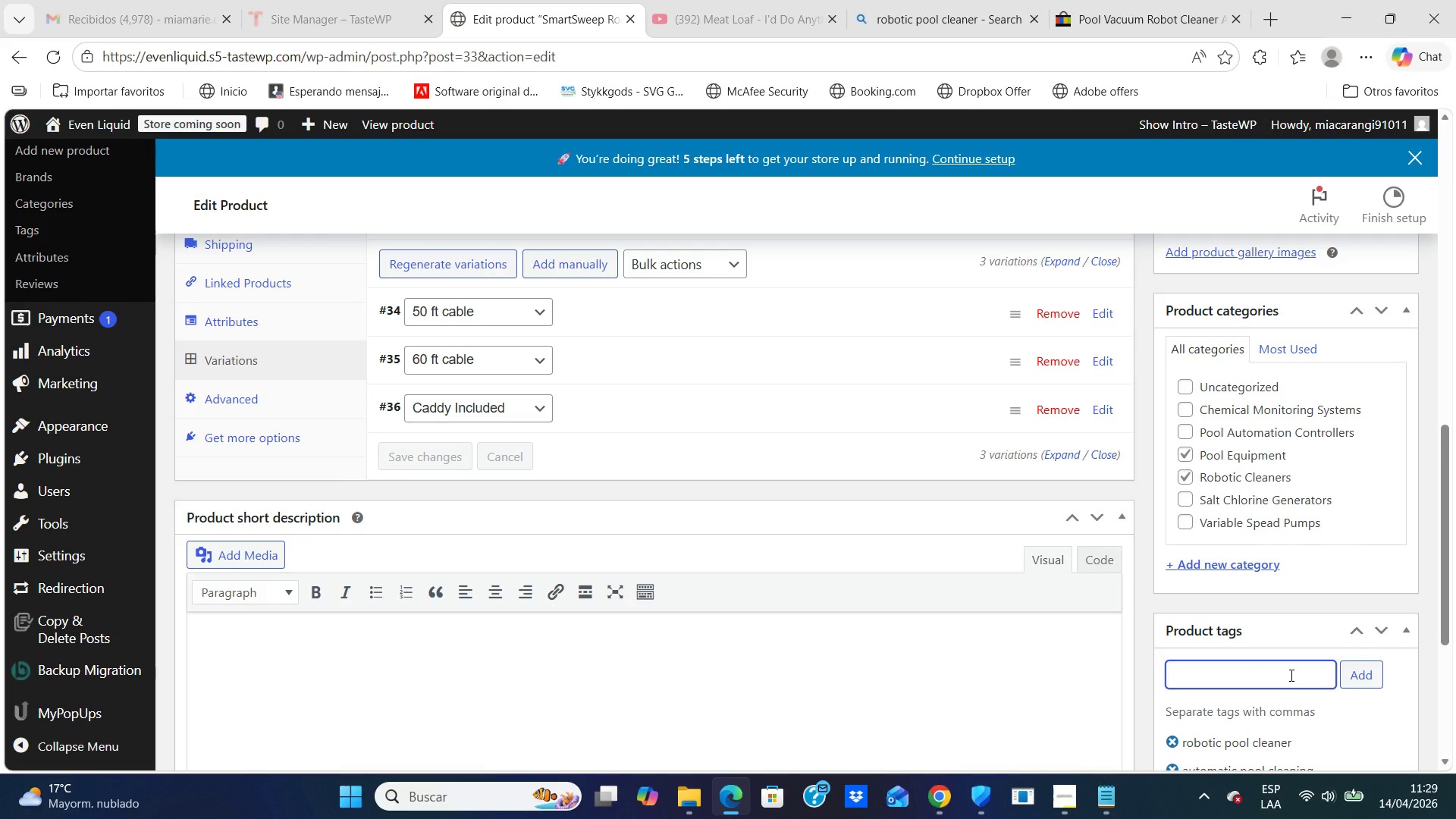 
left_click([1290, 675])
 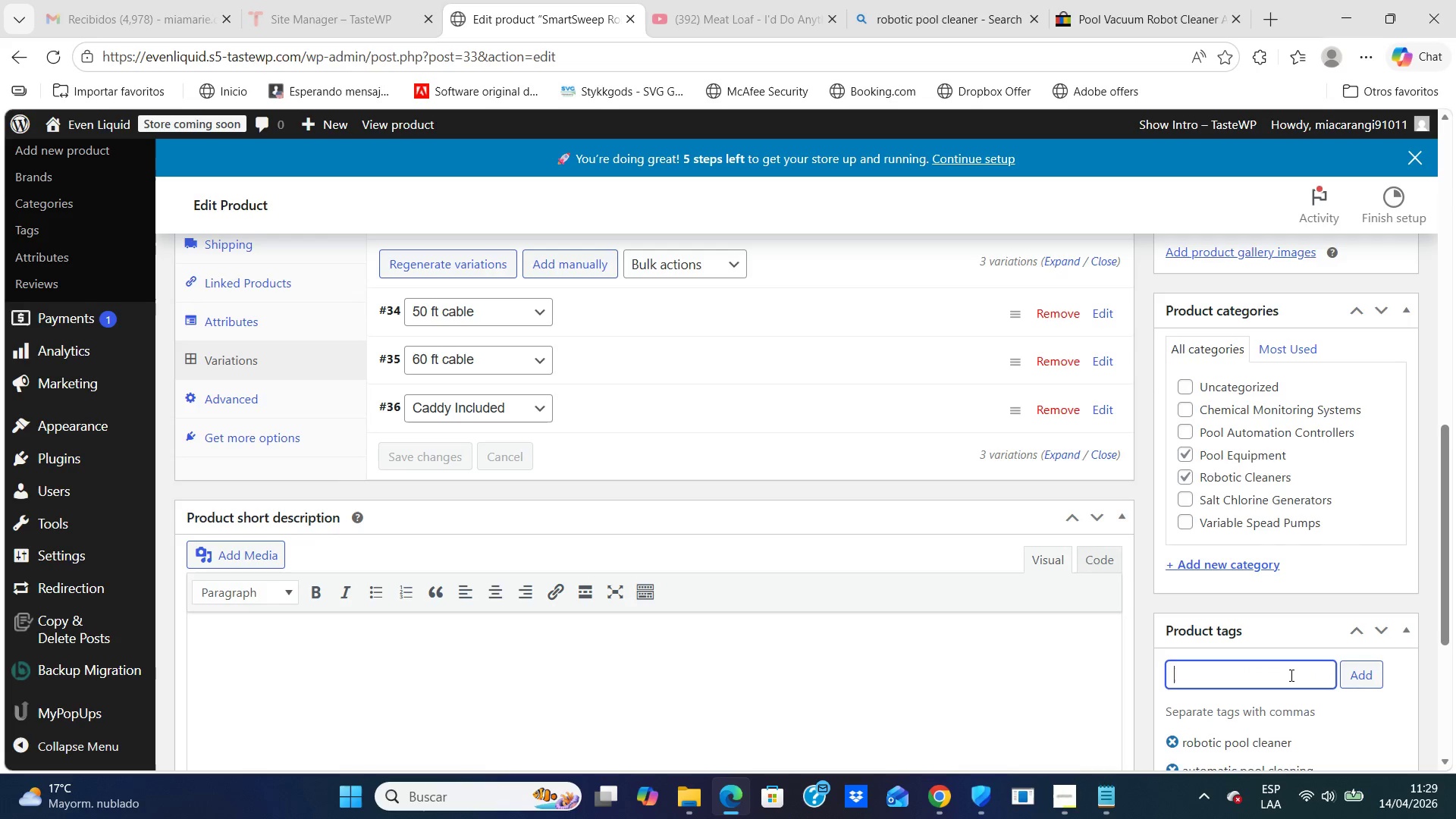 
type(luxury pool )
 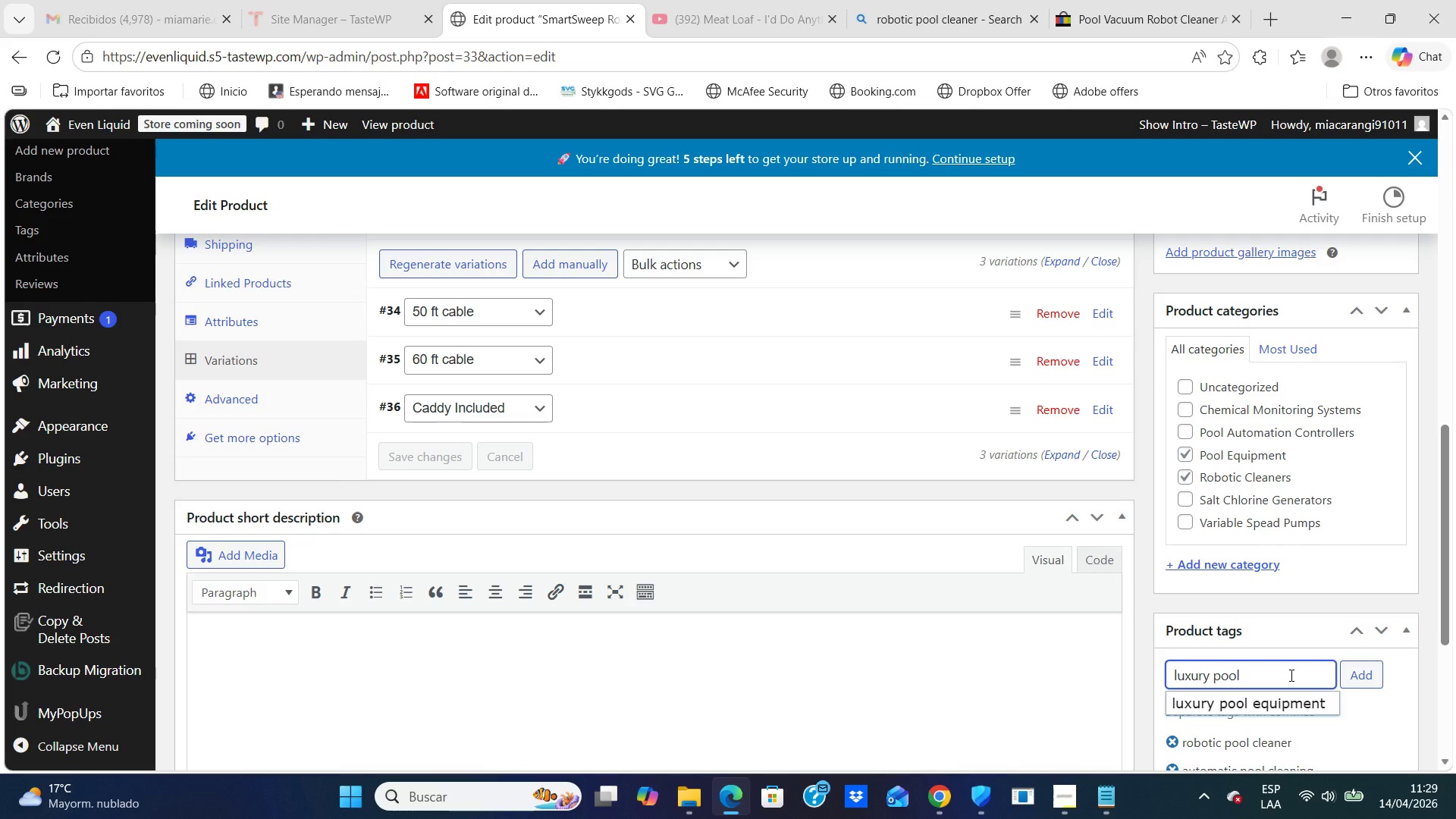 
type(maintenance )
 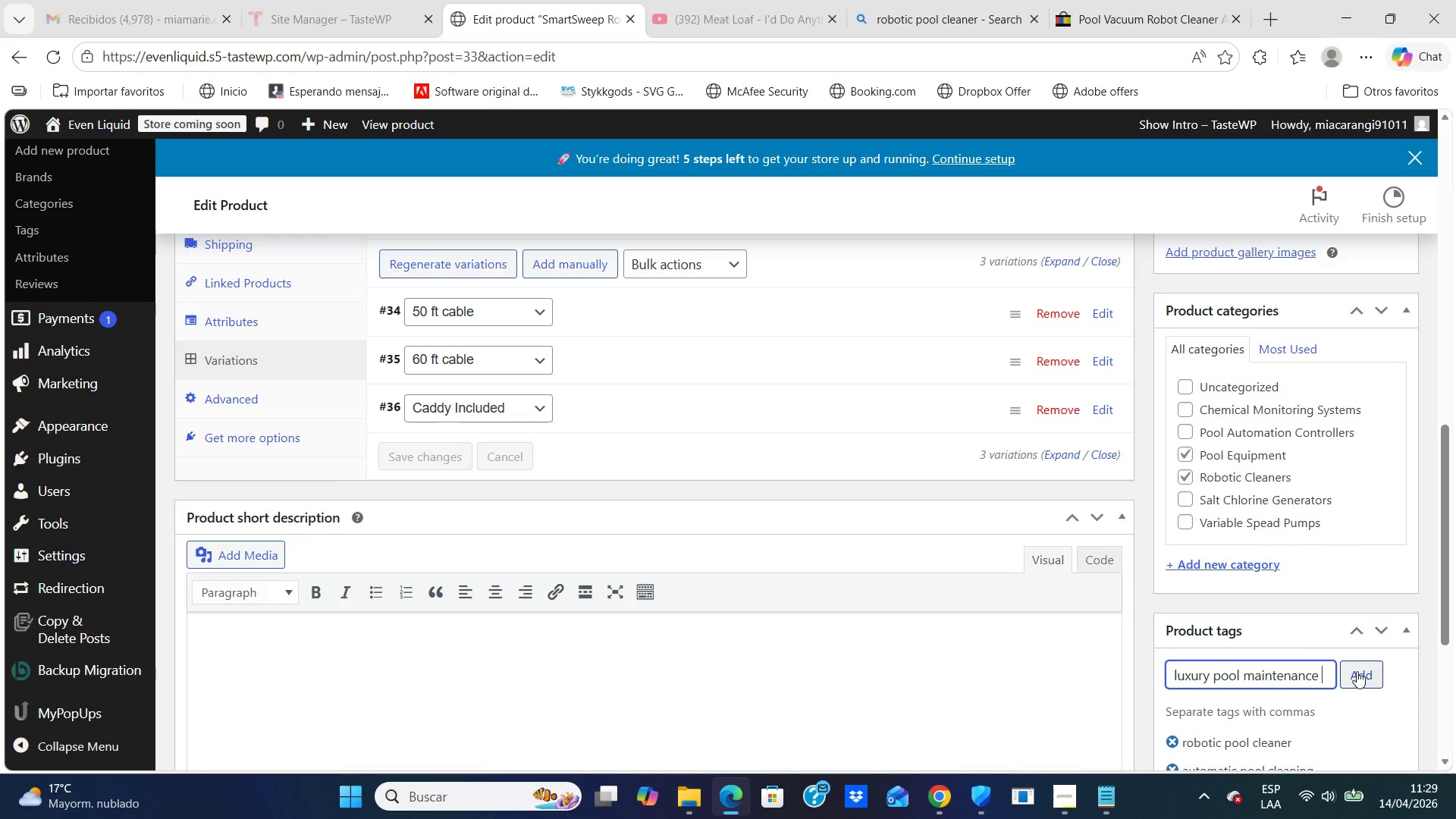 
left_click([1357, 671])
 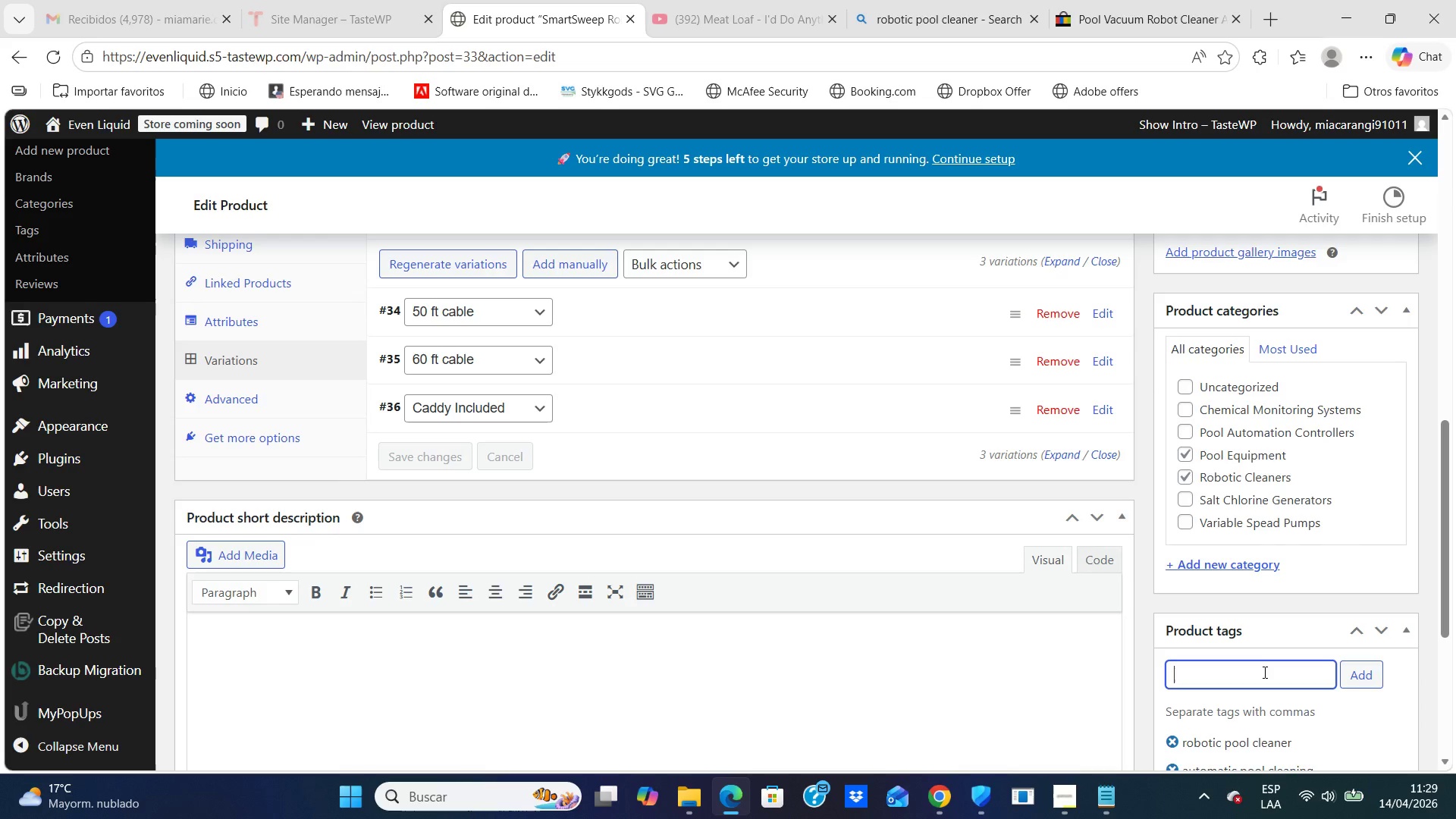 
type(wall cleaning)
 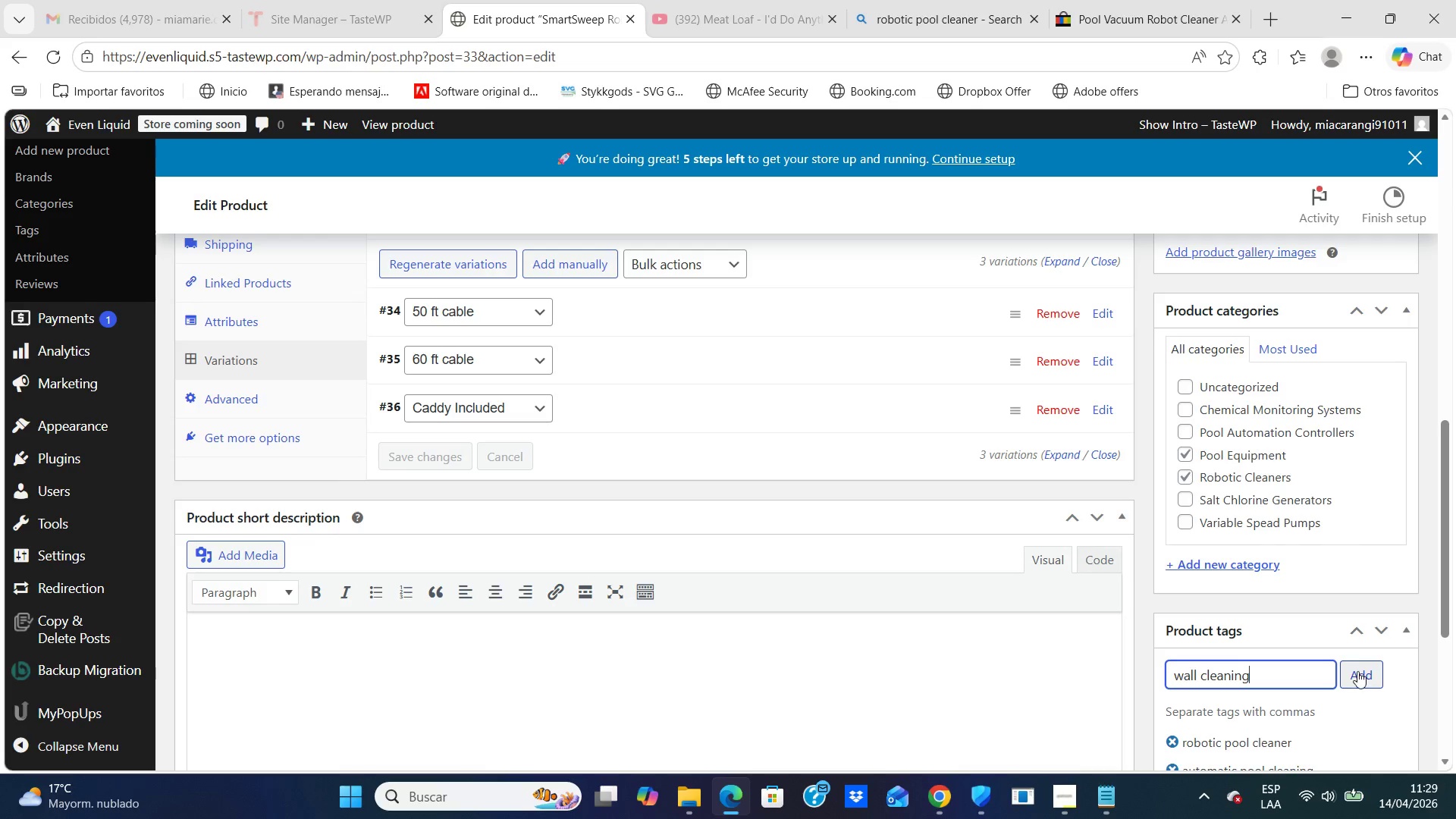 
left_click([1357, 671])
 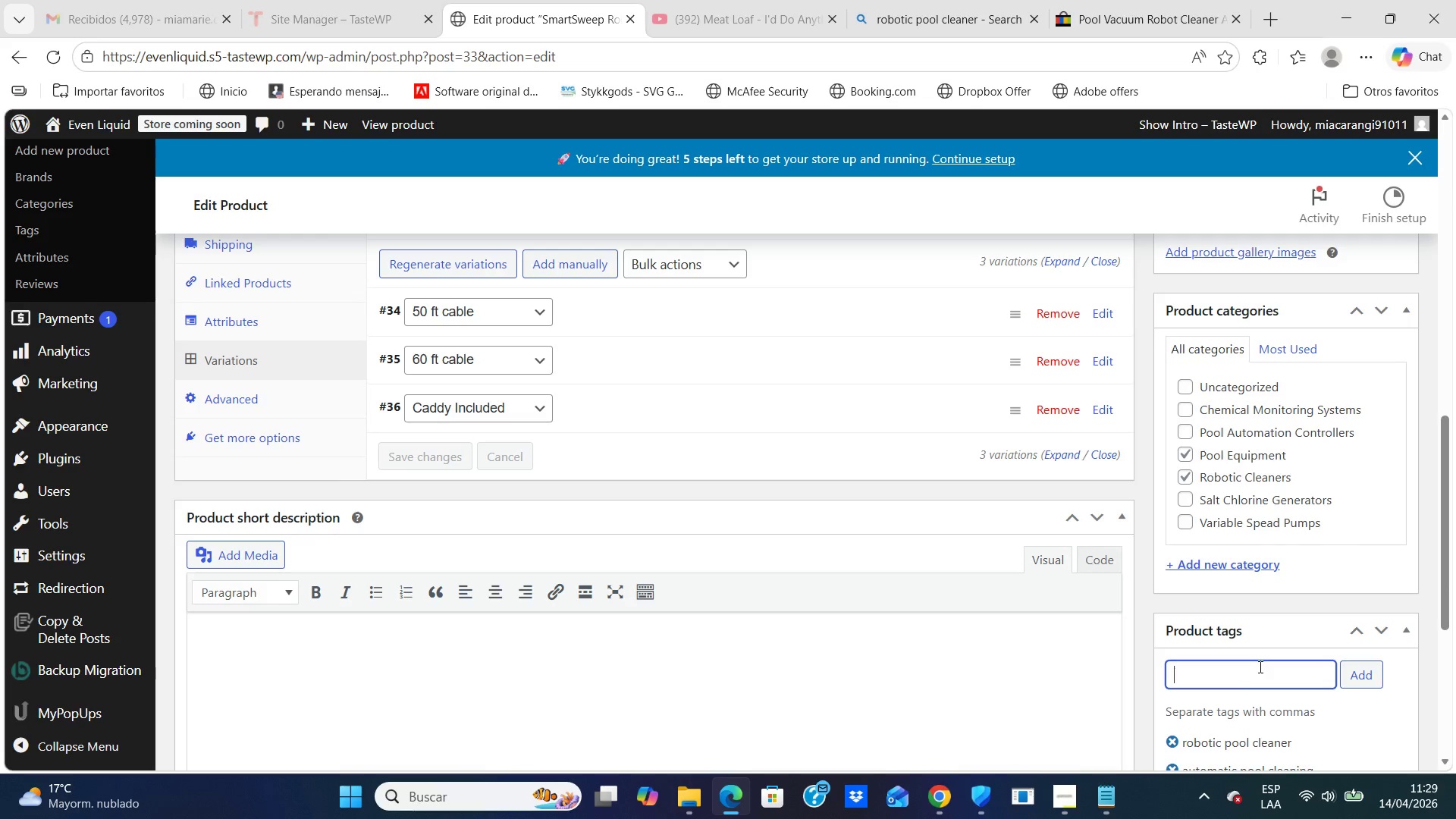 
left_click([1259, 667])
 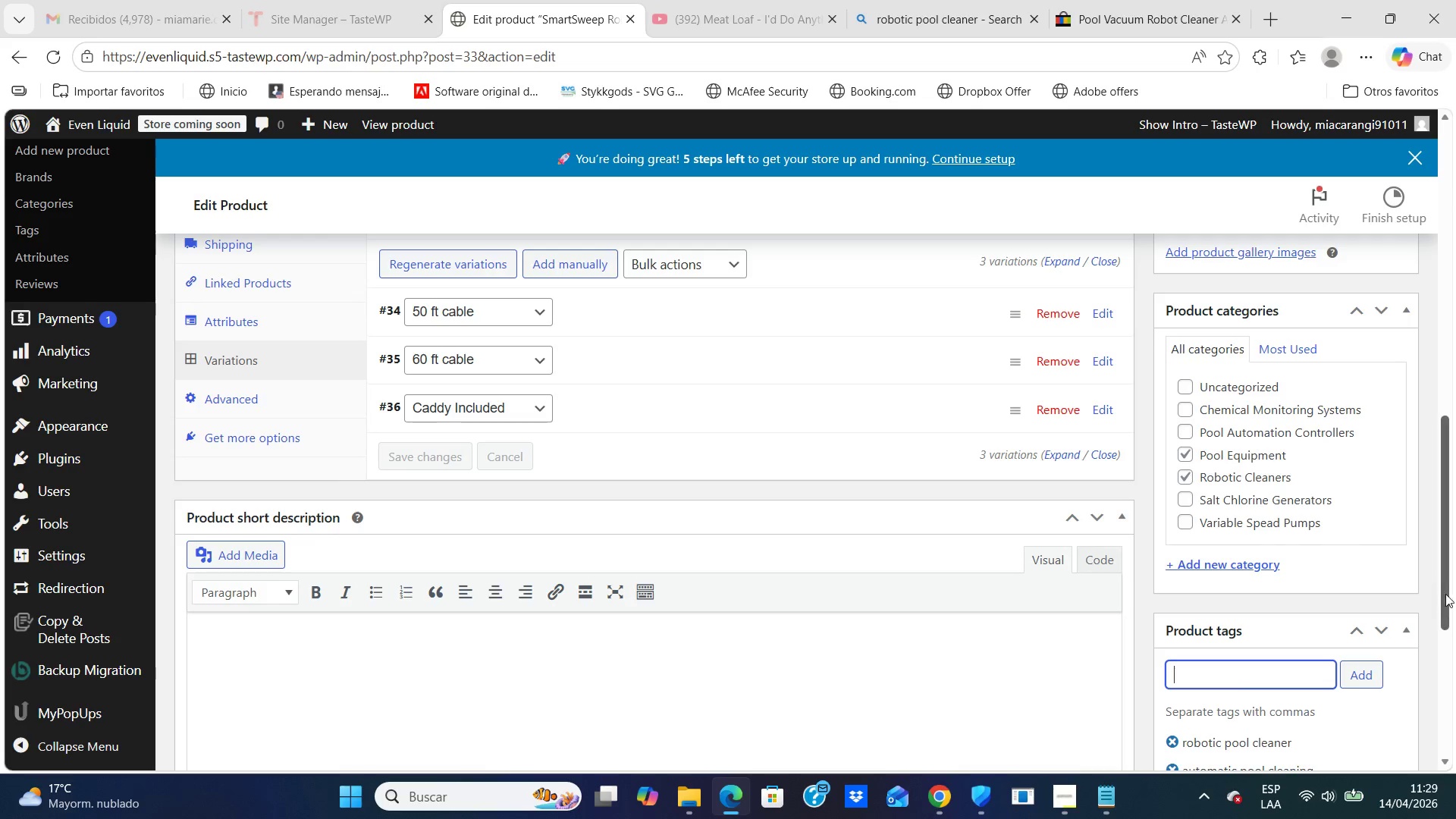 
left_click_drag(start_coordinate=[1448, 600], to_coordinate=[1454, 645])
 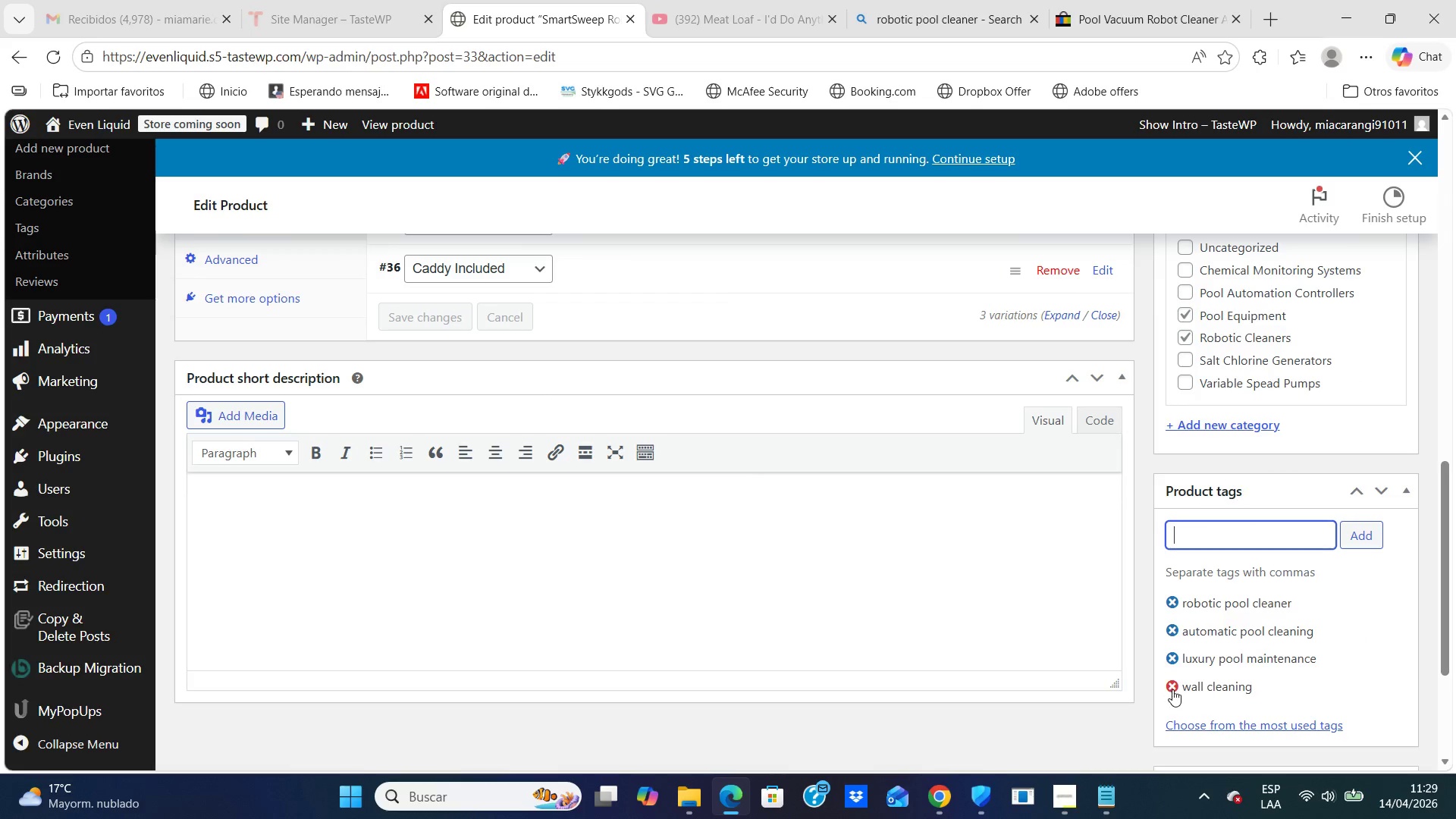 
left_click([1173, 690])
 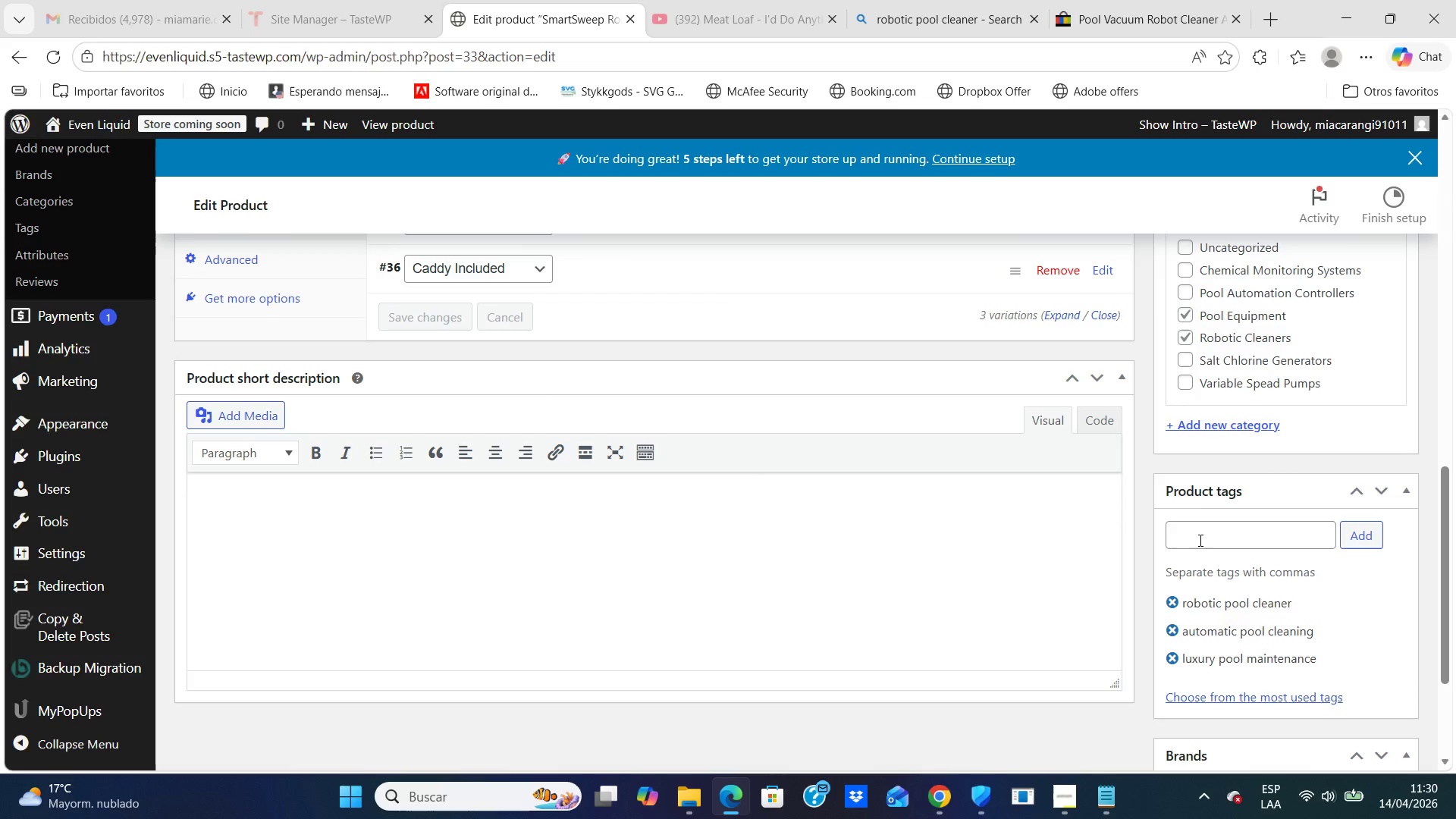 
left_click([1199, 540])
 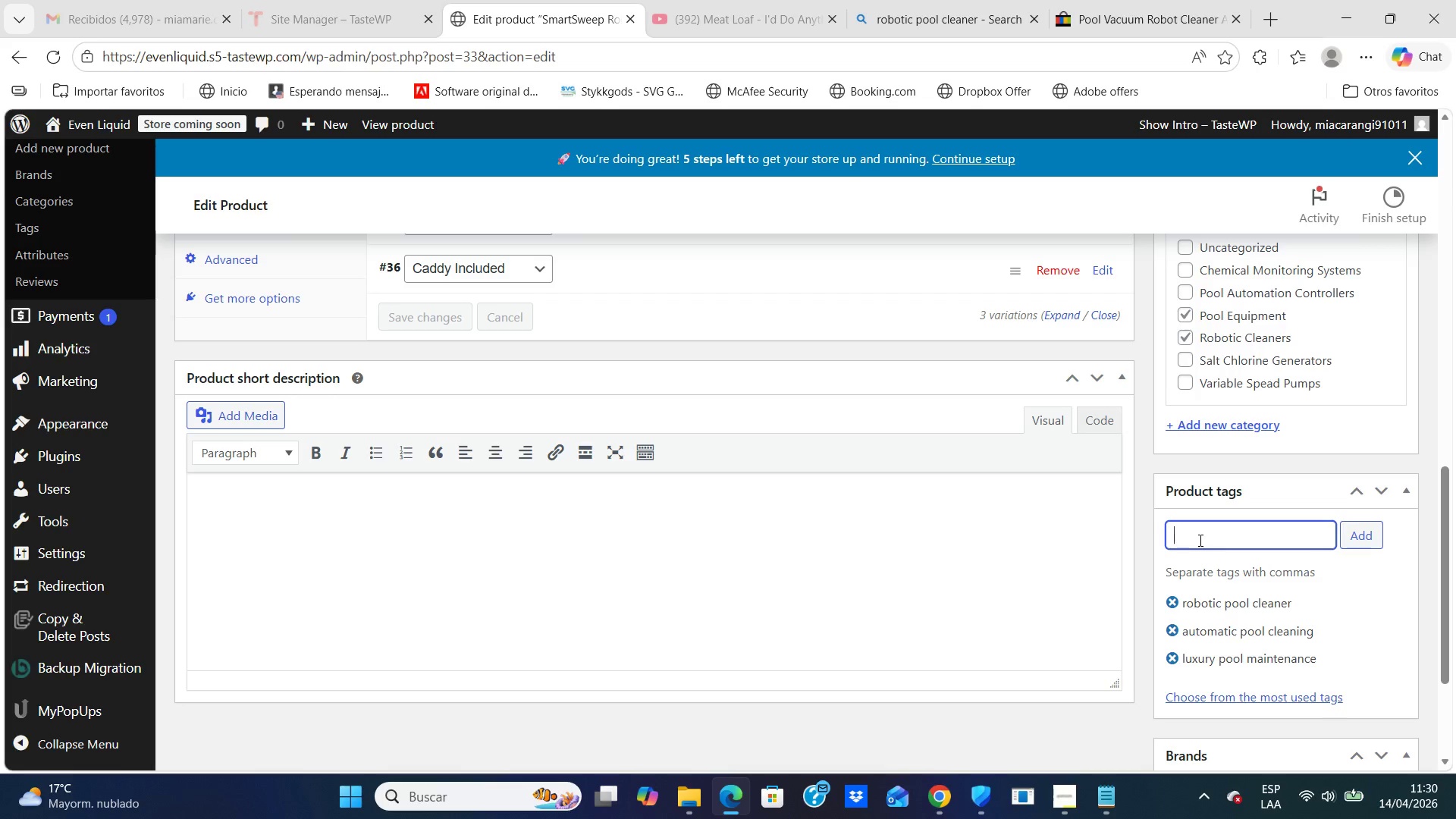 
type(wall cleaning robot)
 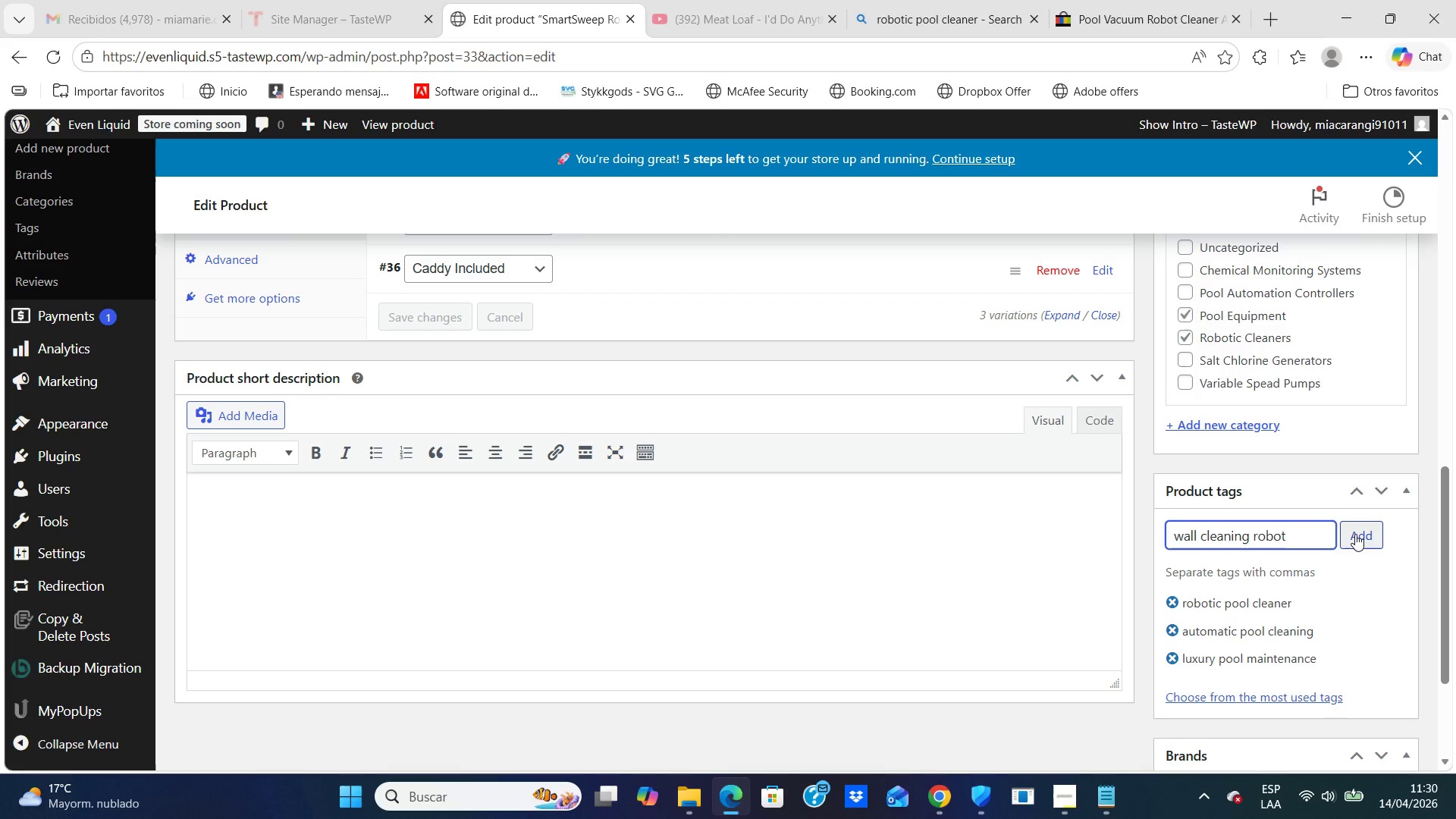 
left_click([1355, 534])
 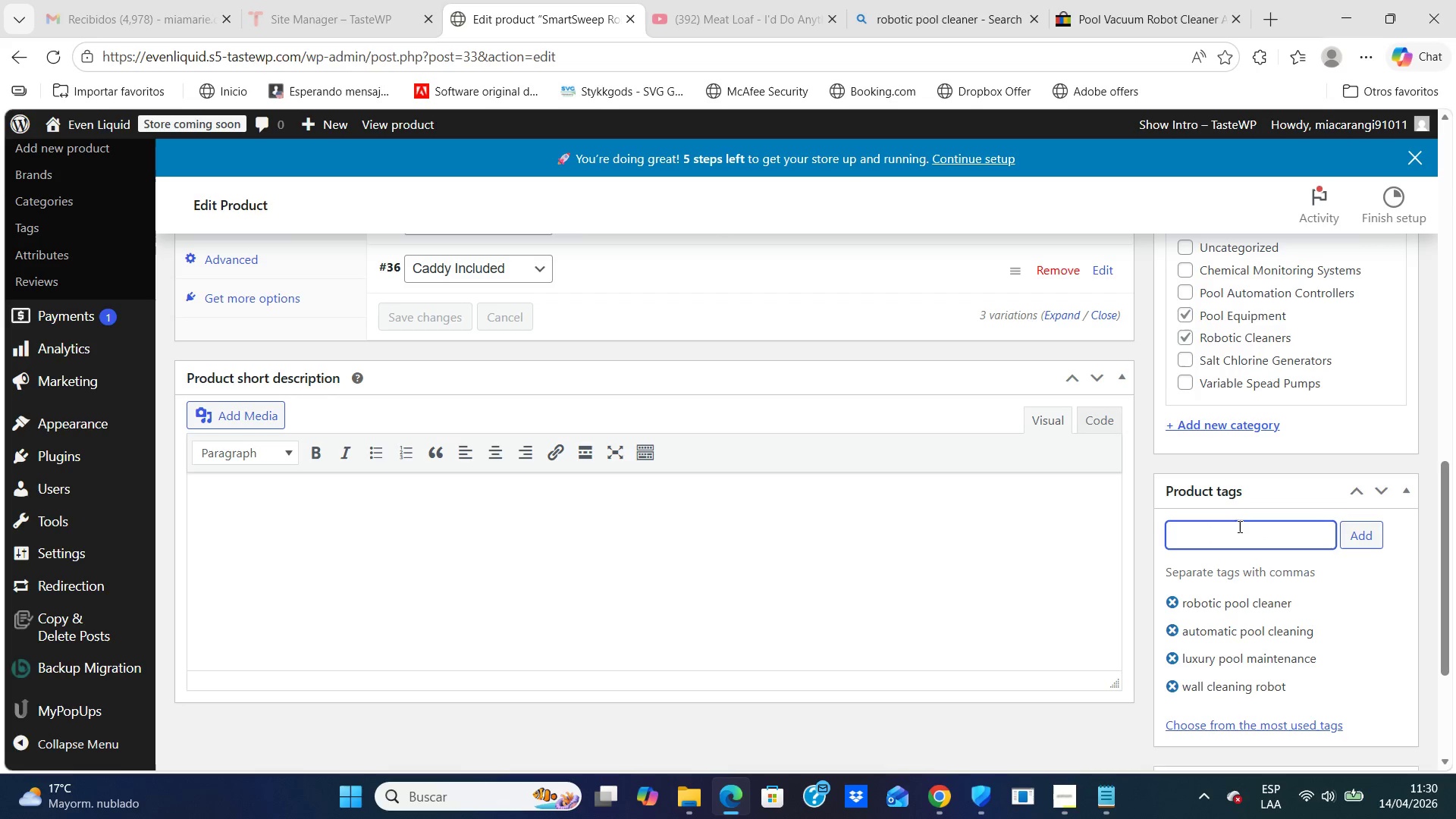 
left_click([1238, 528])
 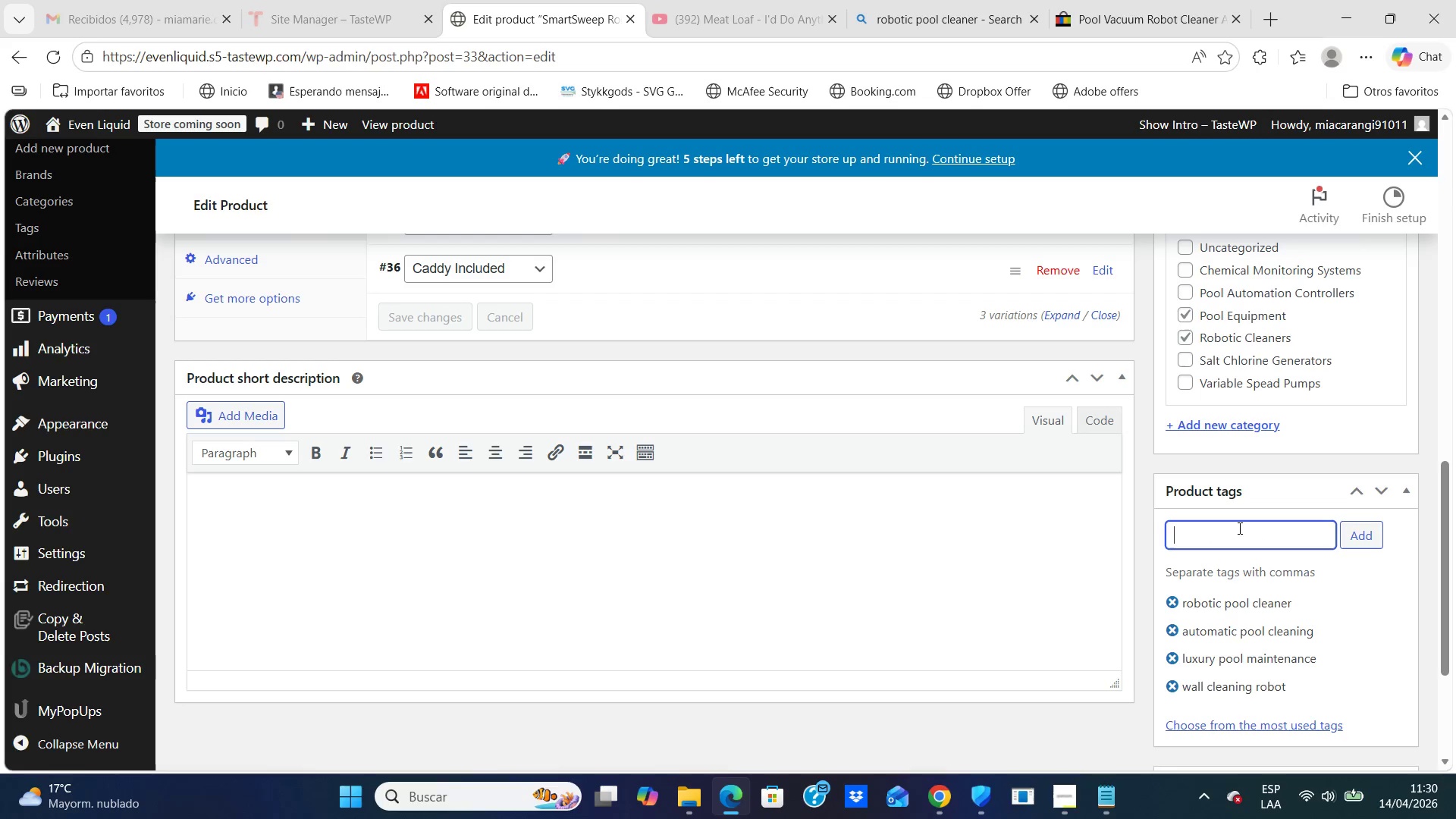 
type(premium pool equipe)
key(Backspace)
type(ment)
 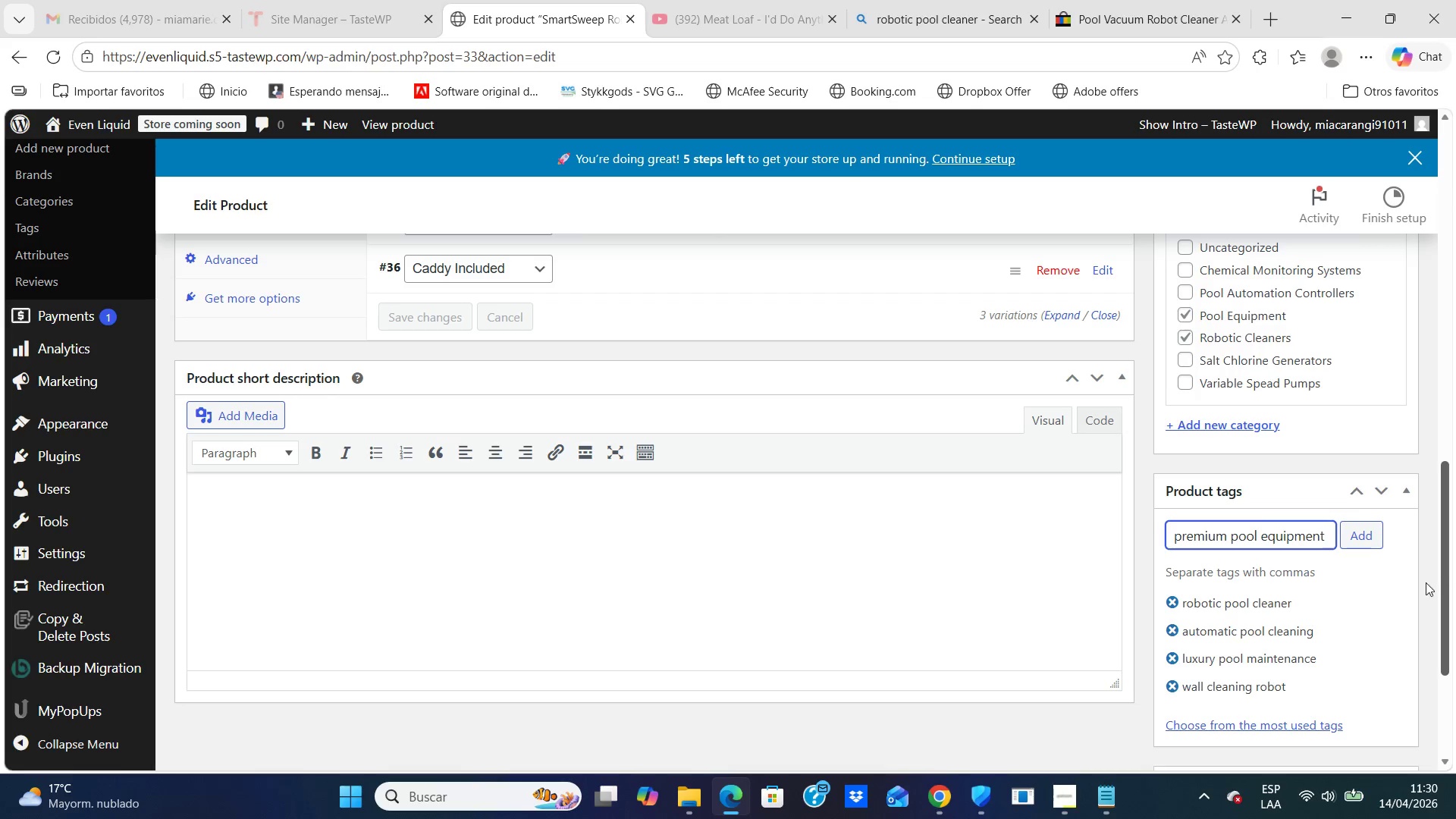 
left_click([1363, 529])
 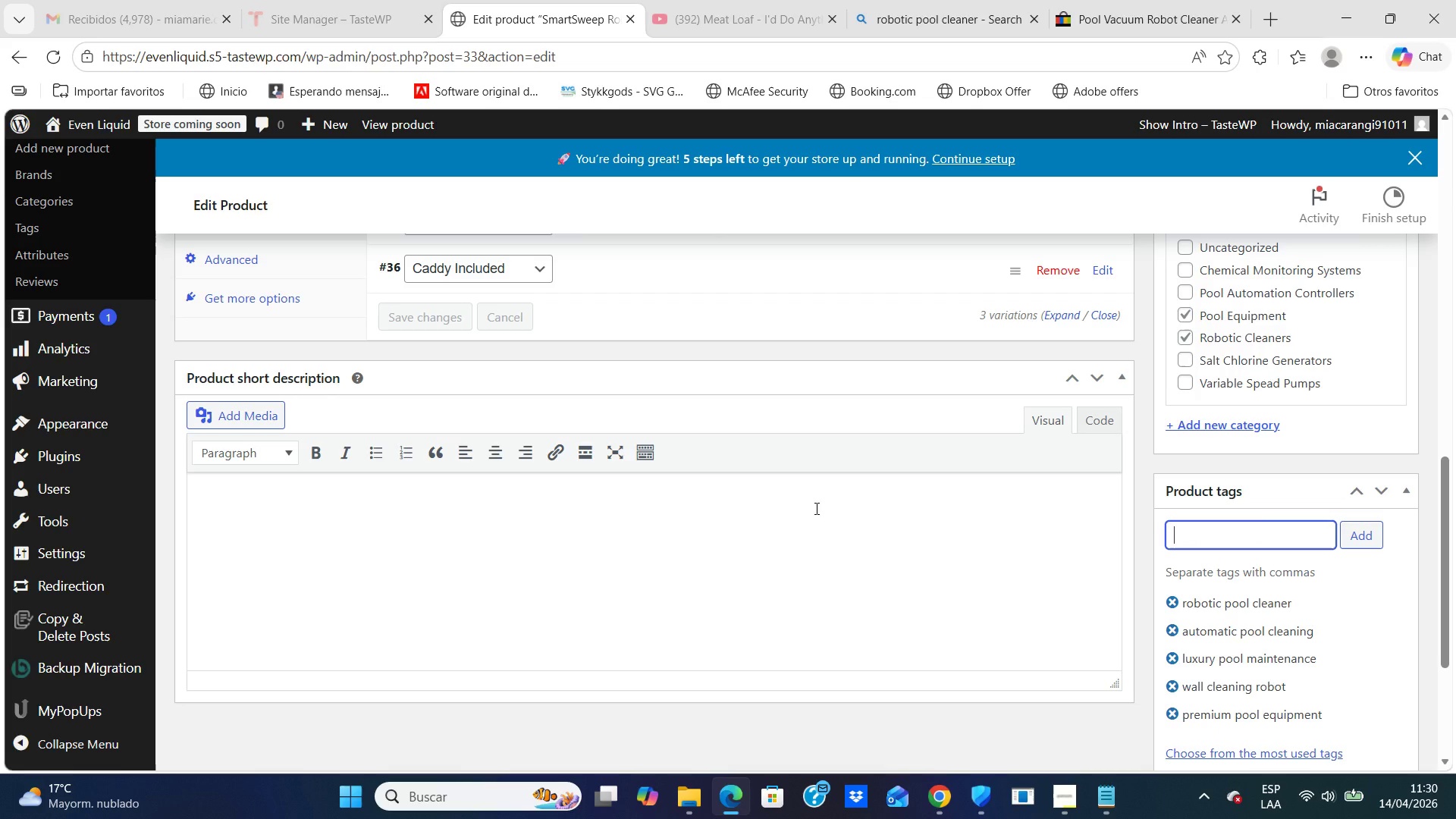 
left_click([815, 508])
 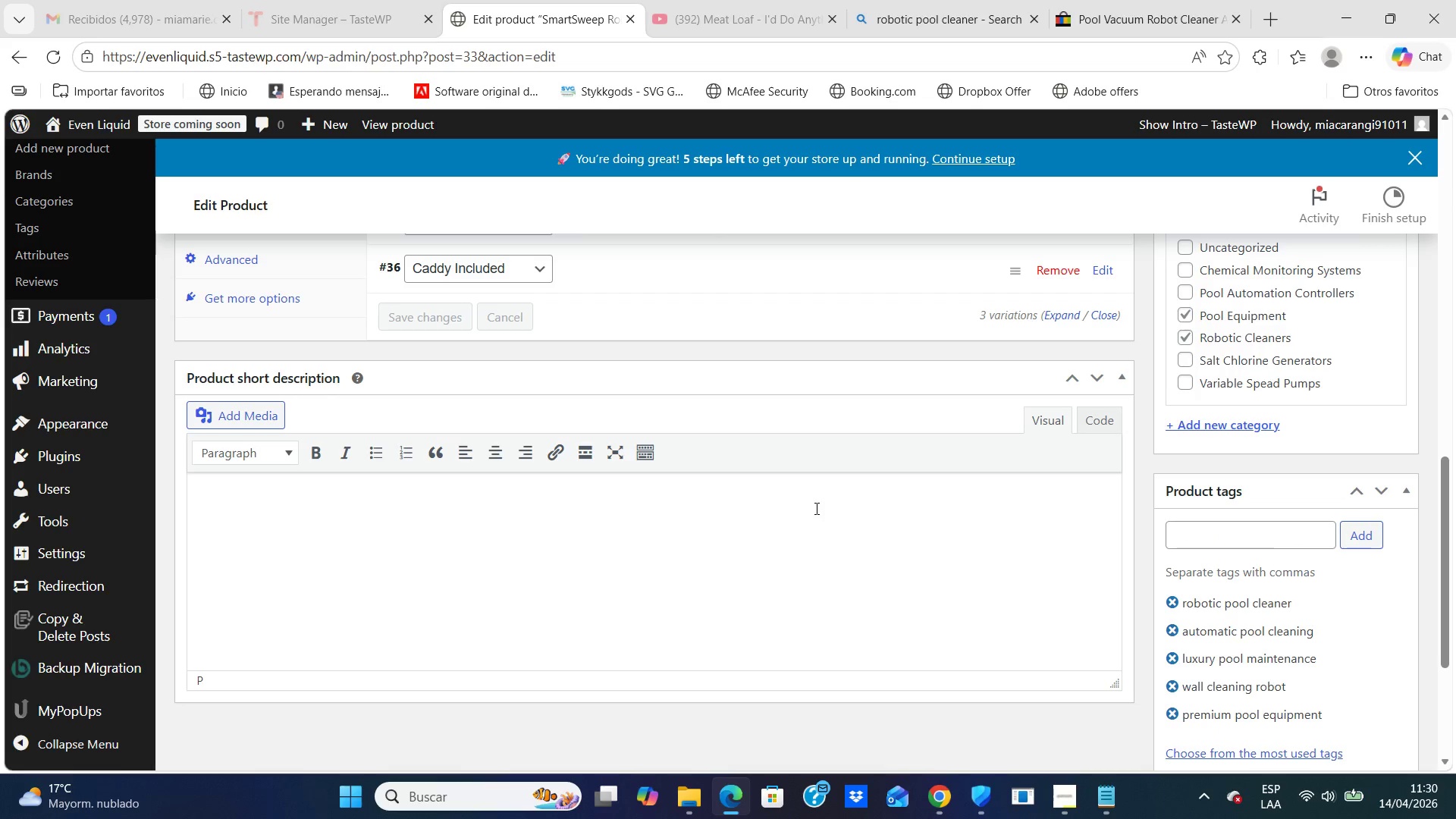 
type(Premium robotic pool cleaner with flexible cable oprtions for automa)
key(Backspace)
key(Backspace)
key(Backspace)
key(Backspace)
key(Backspace)
type(tions for automated floor ad)
key(Backspace)
type(nd wall cla)
key(Backspace)
type(eaner)
key(Backspace)
key(Backspace)
type(ing.)
 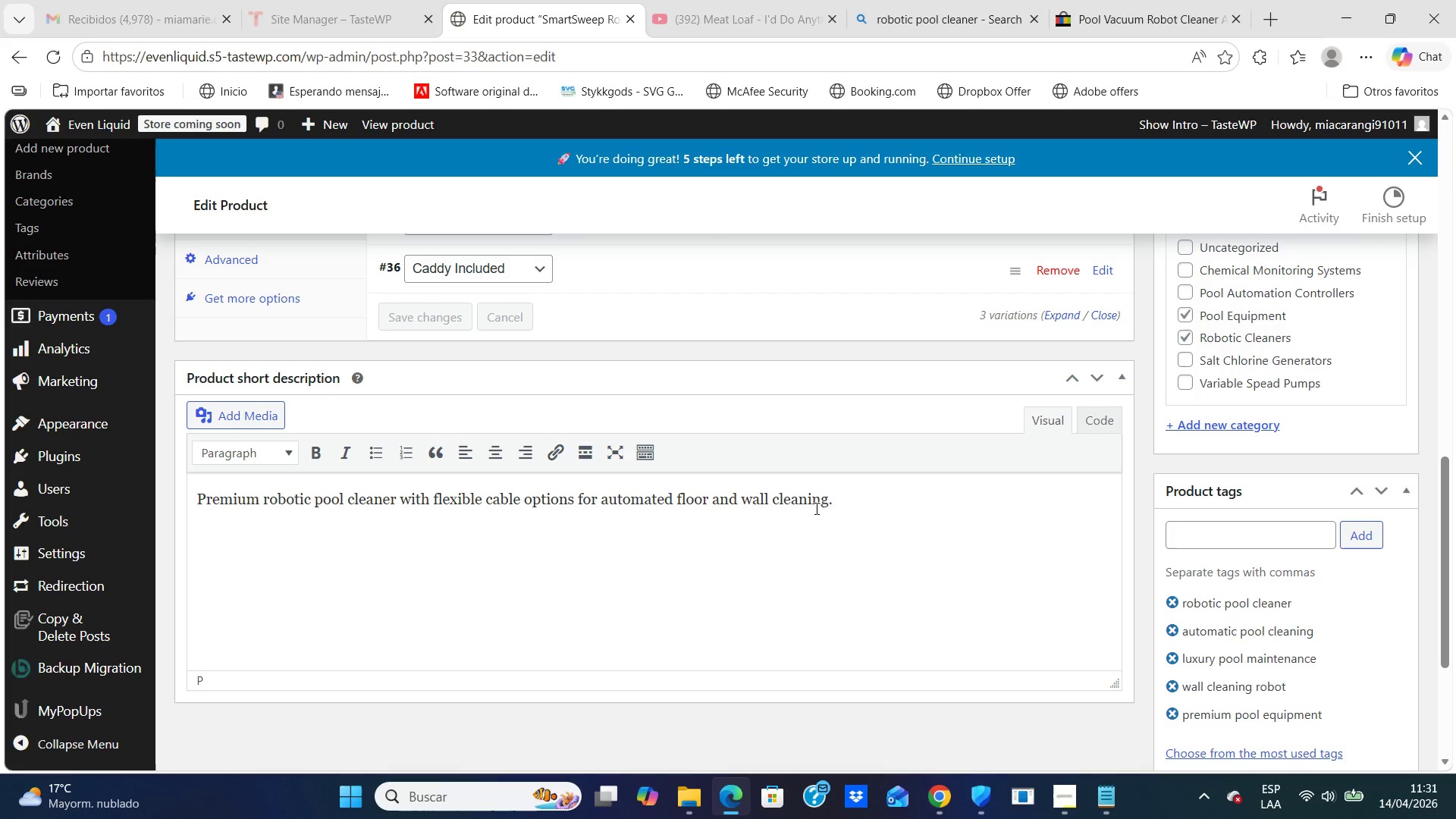 
left_click_drag(start_coordinate=[1447, 542], to_coordinate=[1423, 188])
 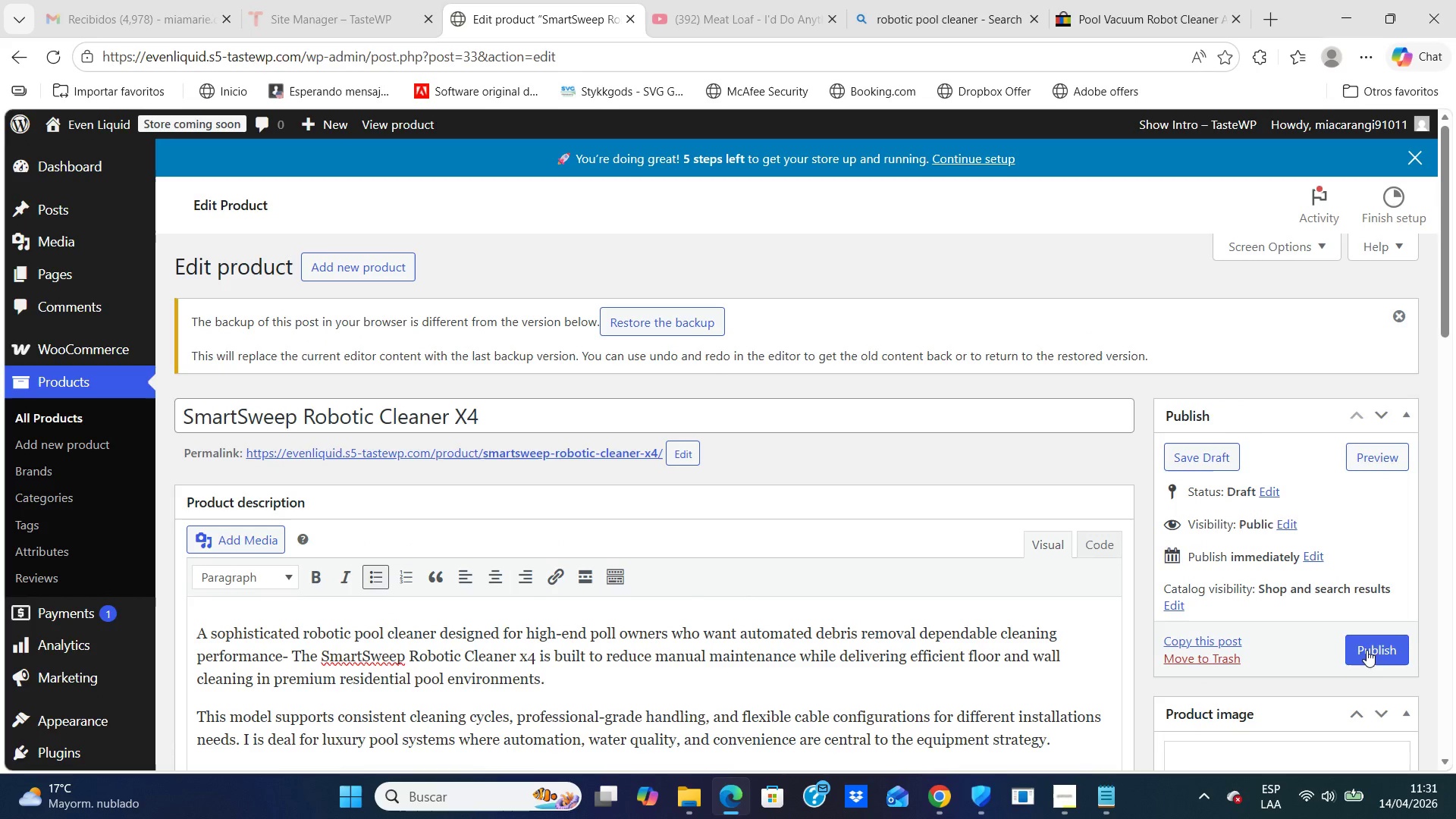 
left_click([1367, 652])
 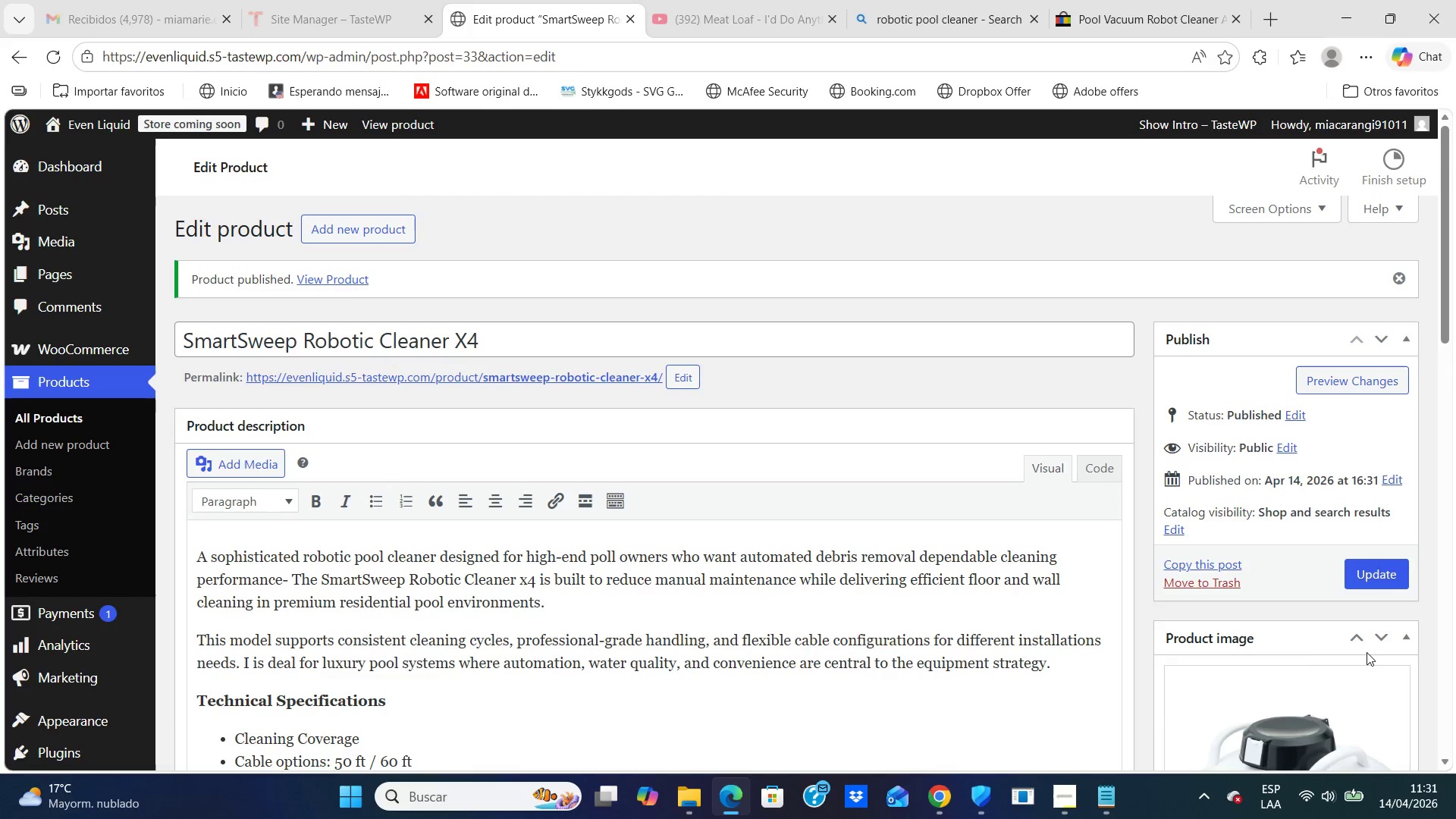 
wait(9.11)
 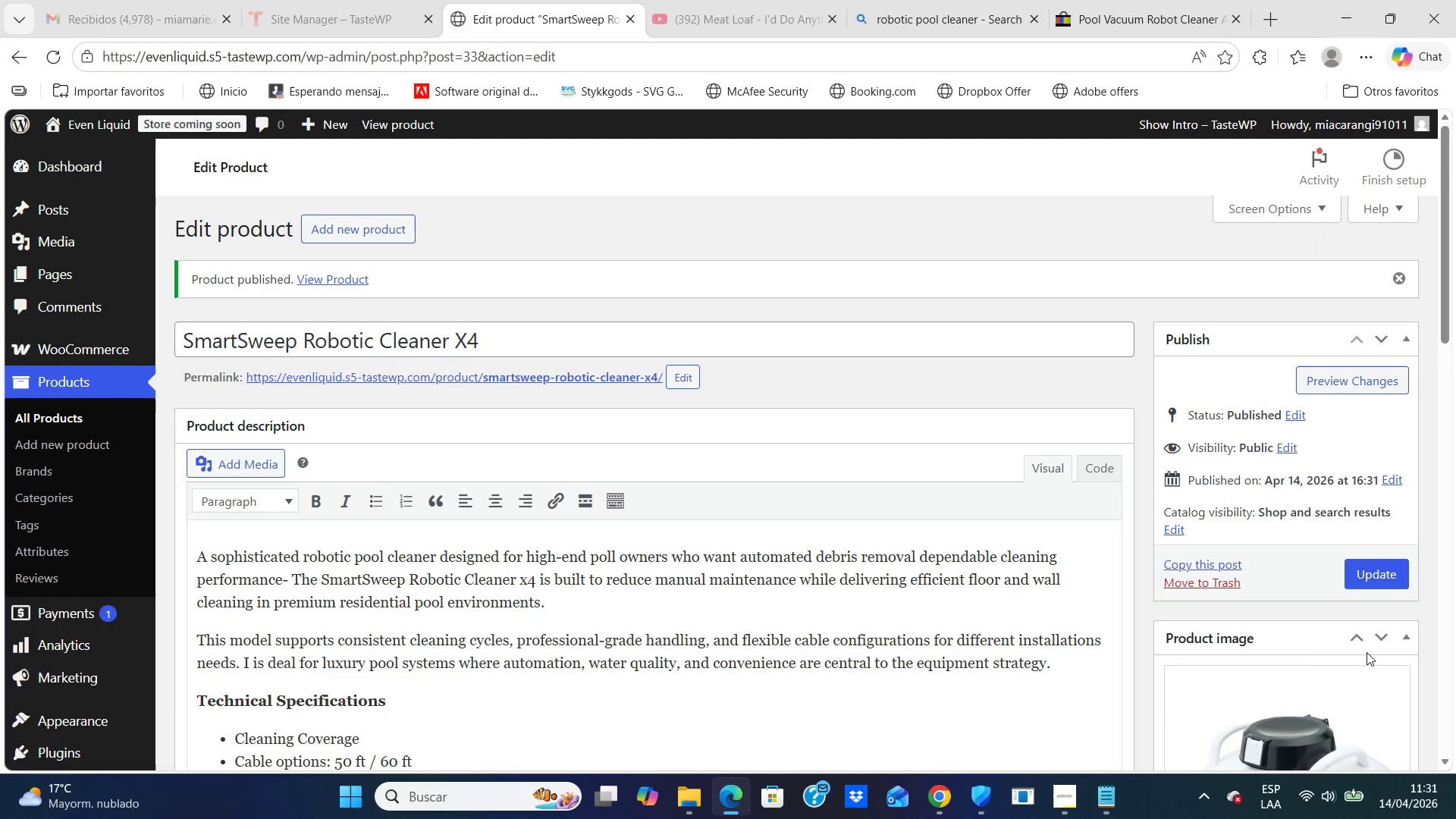 
left_click([384, 265])
 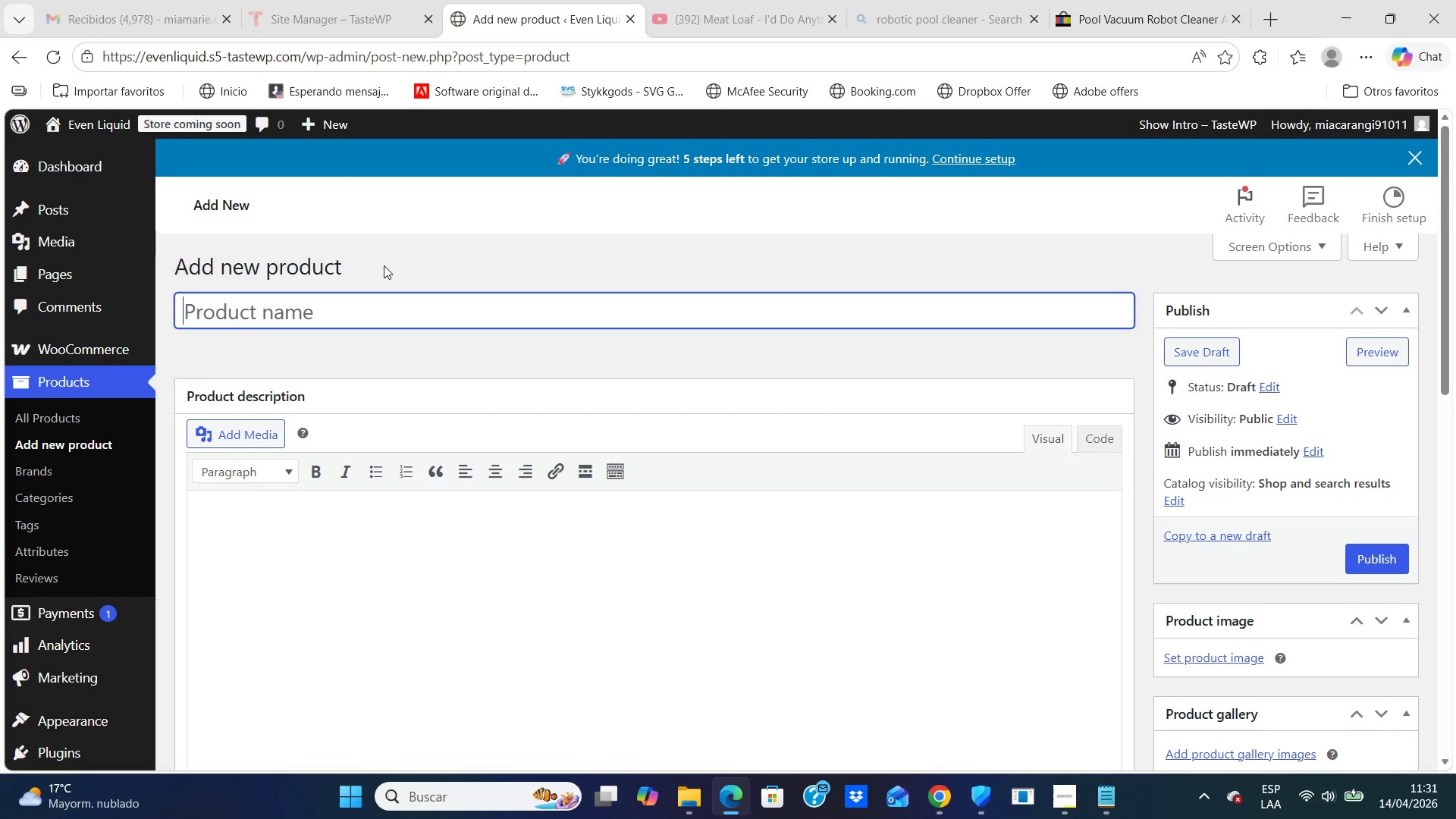 
wait(13.94)
 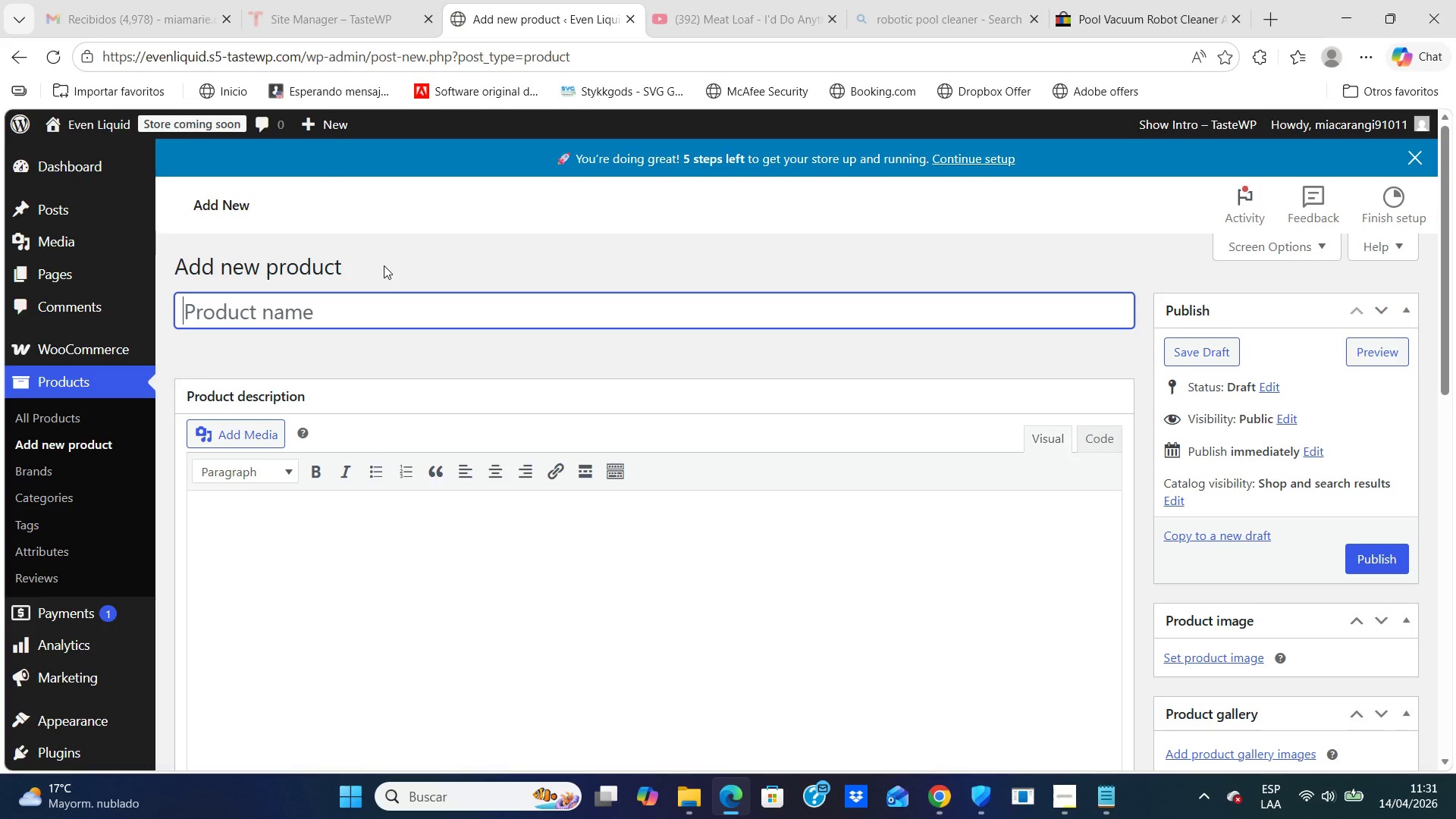 
left_click([696, 15])
 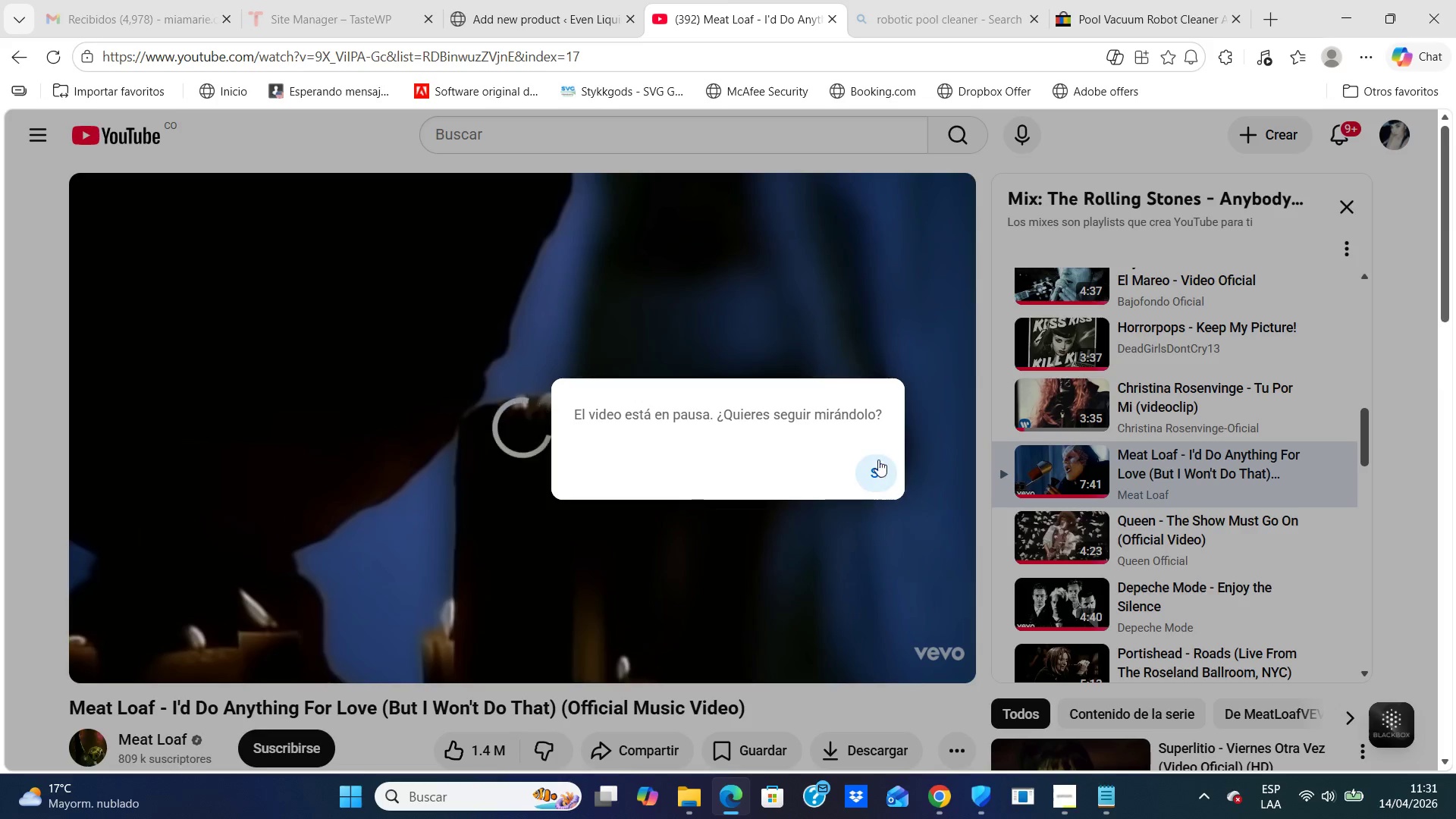 
left_click([878, 476])
 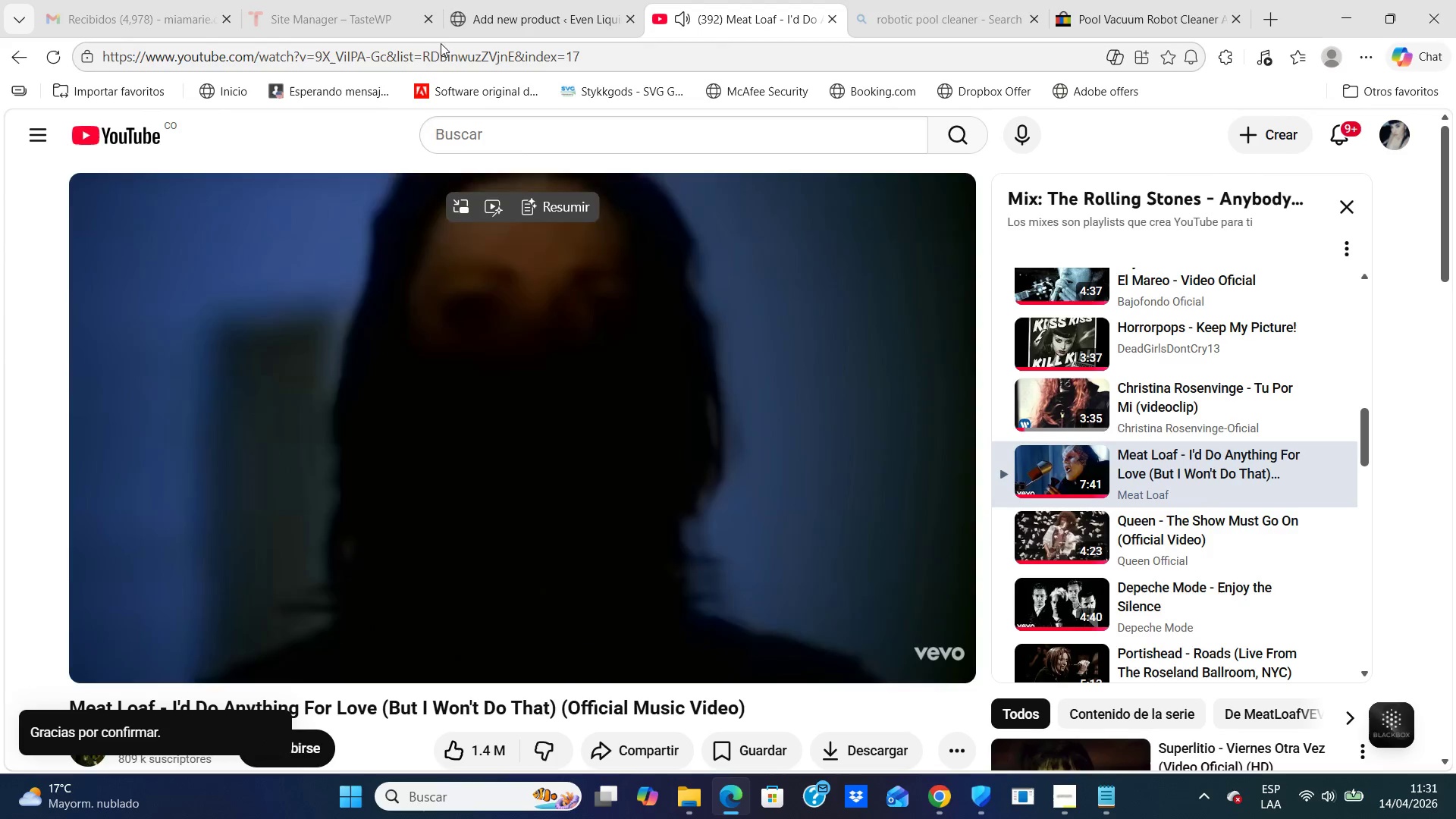 
left_click([490, 27])
 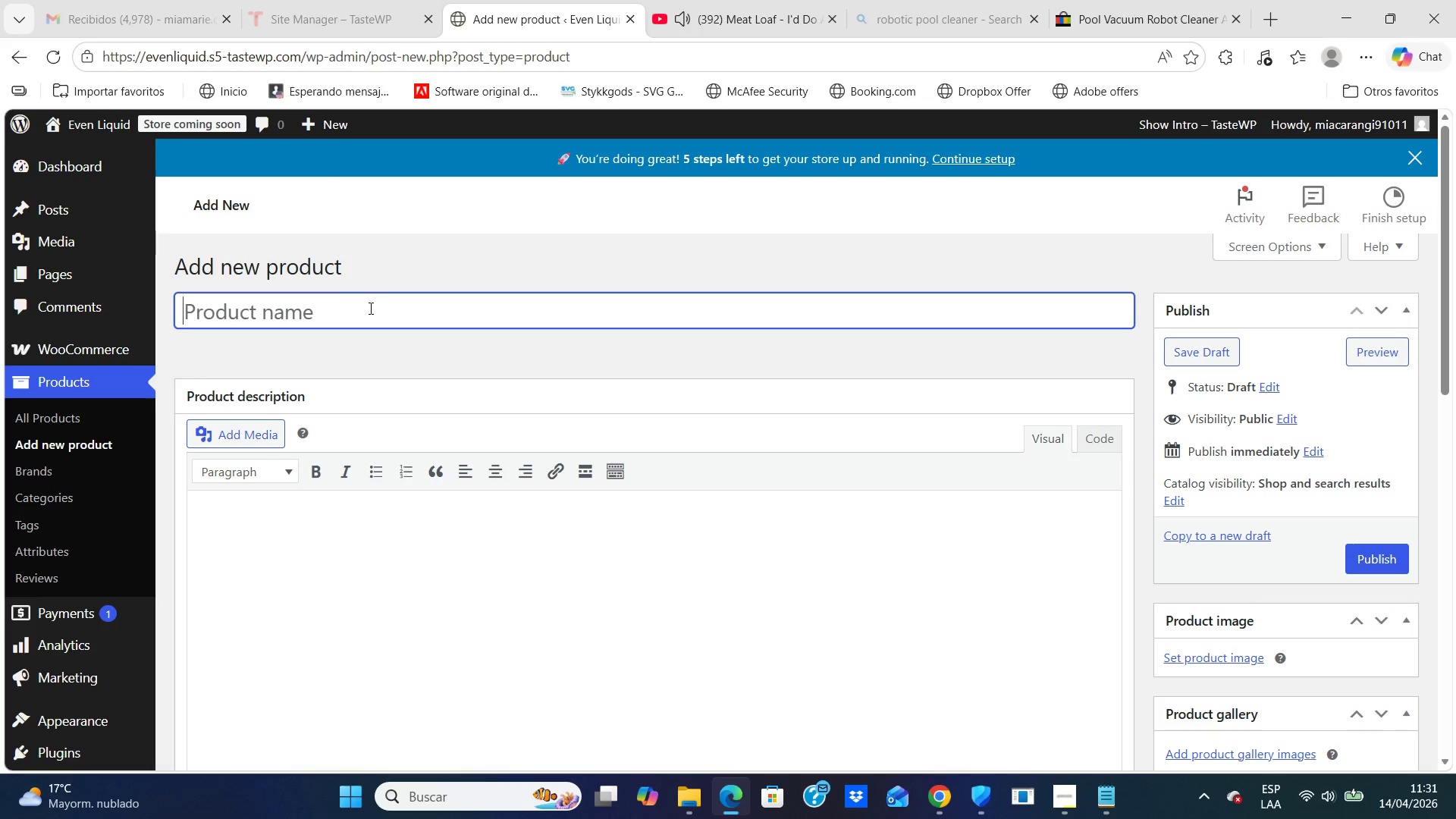 
left_click([369, 306])
 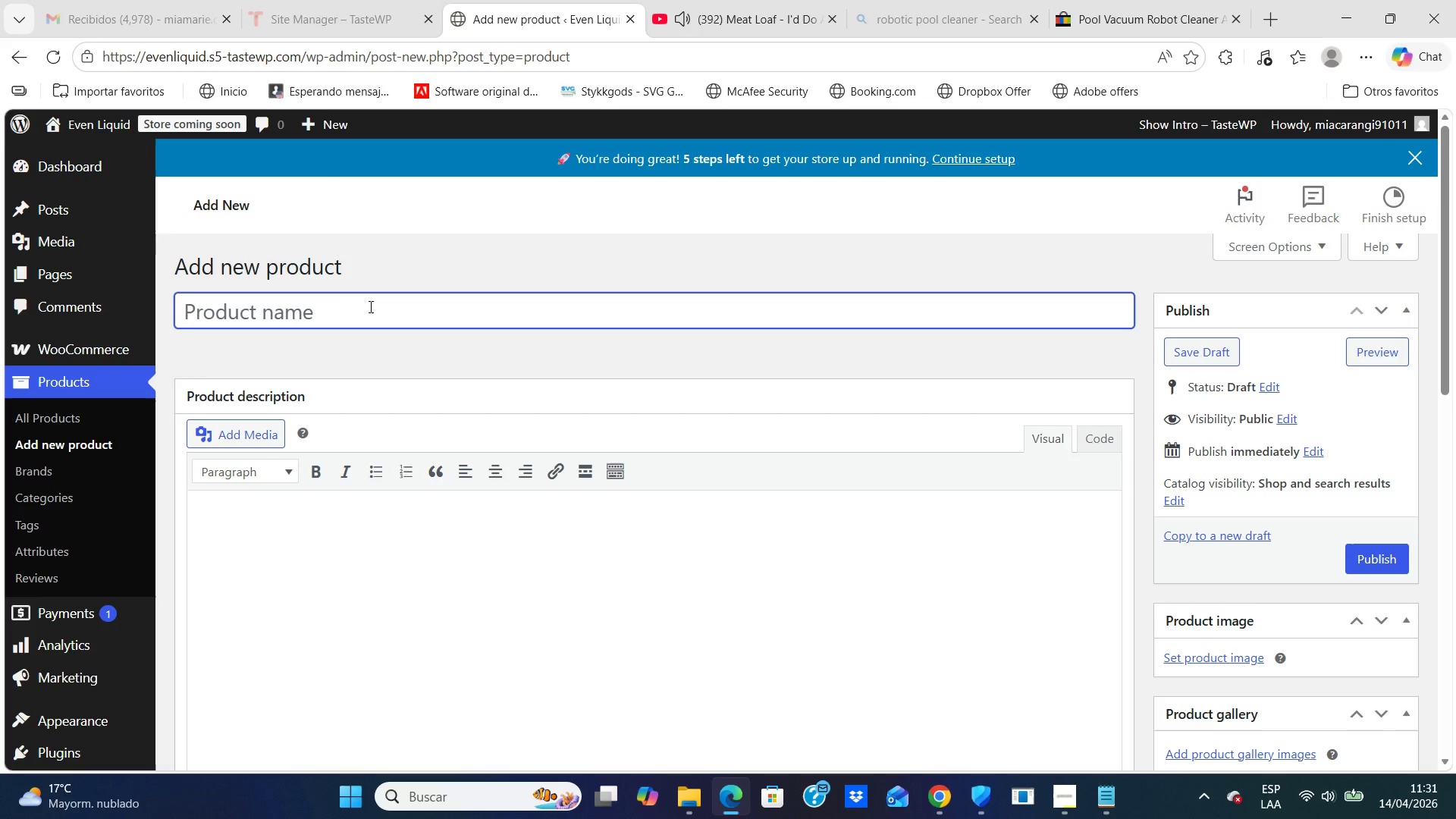 
type(SmartSweep Robotic Cleaner x)
key(Backspace)
type(X7)
 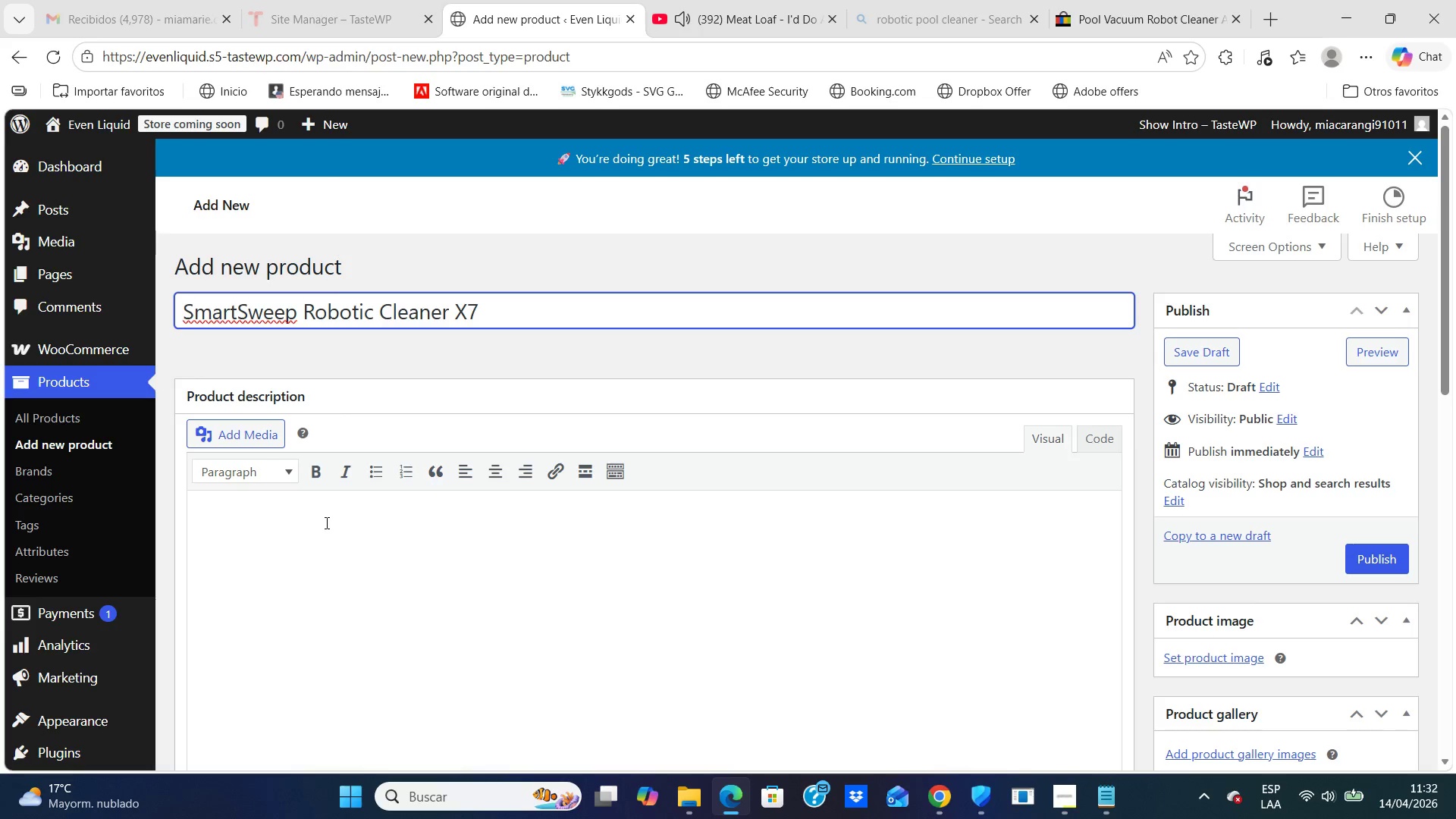 
left_click([325, 521])
 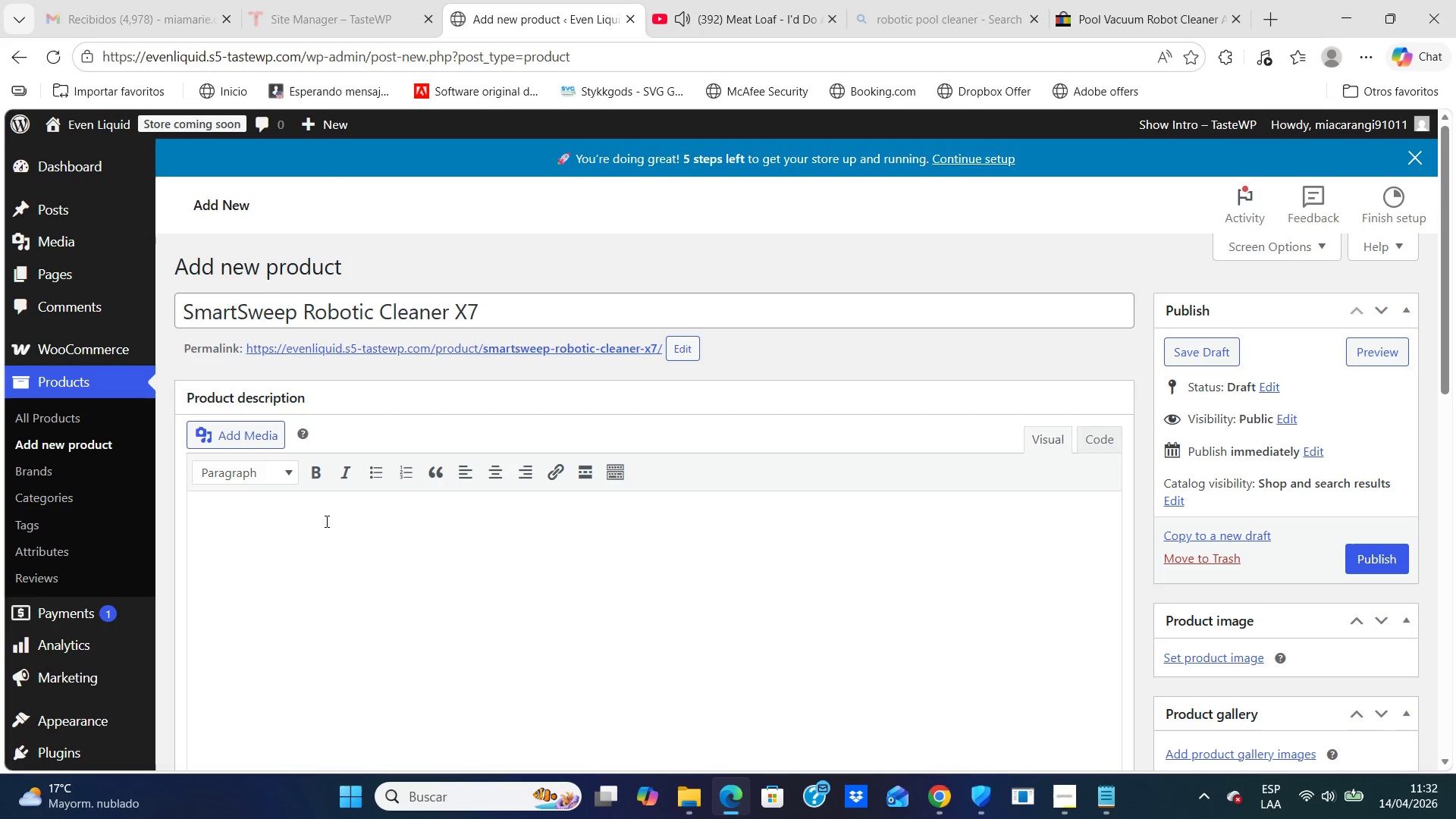 
wait(6.66)
 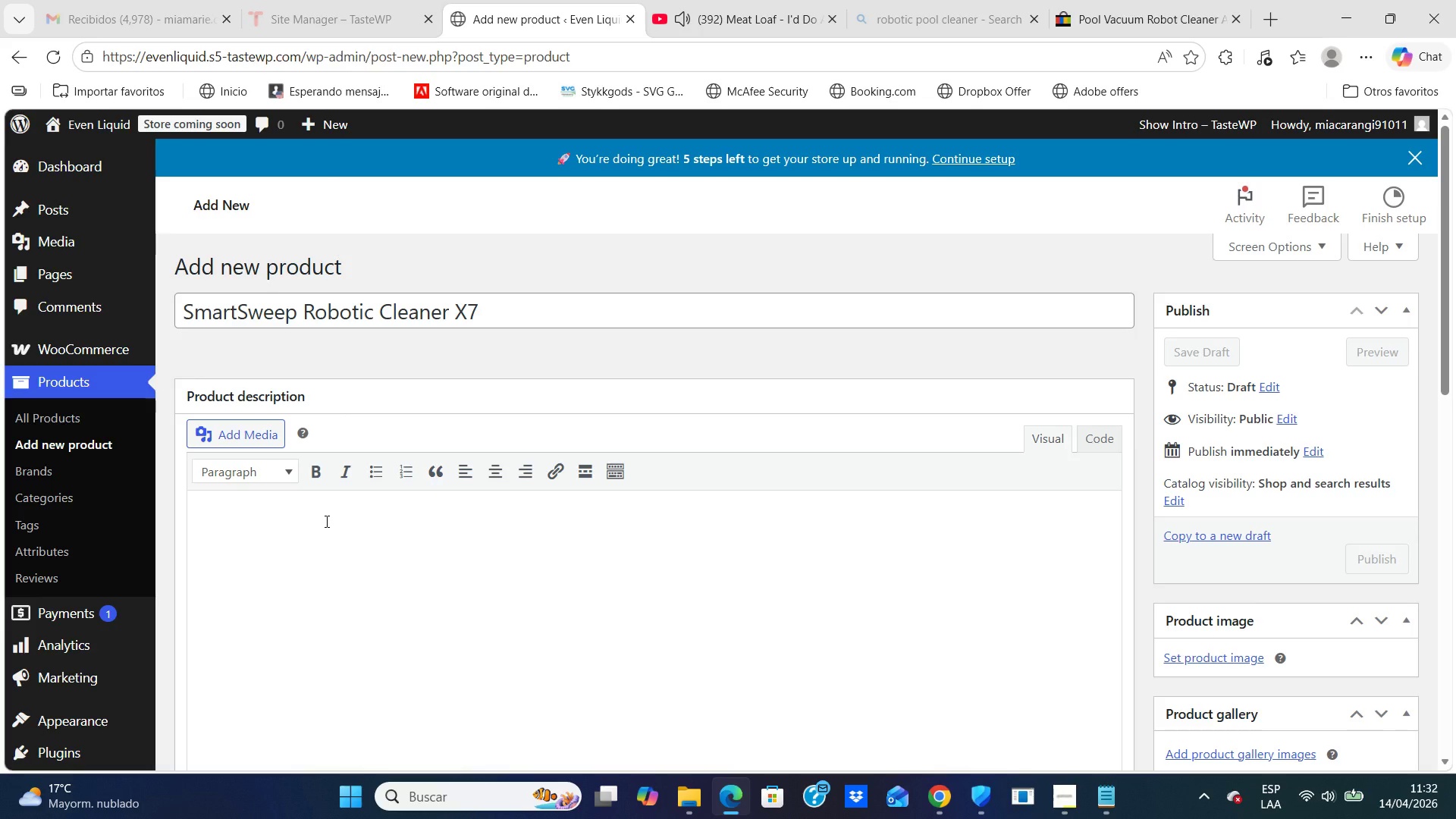 
type(A high-performance robotic pool cleaner designend)
 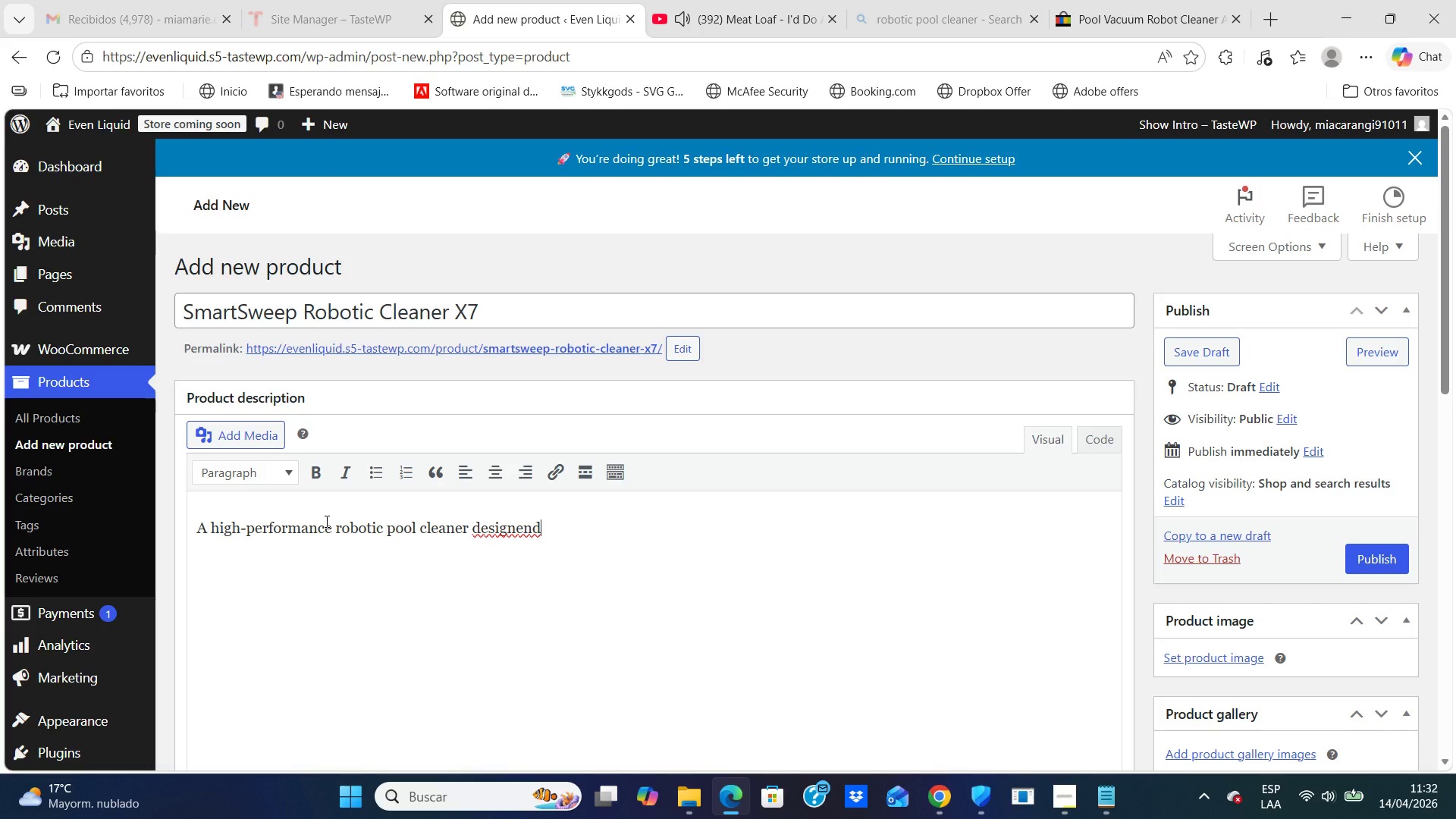 
key(Backspace)
key(Backspace)
key(Backspace)
key(Backspace)
type(ned for large and complex pool enviroments where)
key(Backspace)
key(Backspace)
type(nments where precision and effie)
key(Backspace)
type(ciency are critical. The s)
key(Backspace)
type(SmartSweep Robotic Cleaner X7)
key(Backspace)
type(7 delivers advanced cleaning coverage )
key(Backspace)
type(, )
key(Backspace)
key(Backspace)
type(, handling both floor and wall surfaces with consistent performance)
 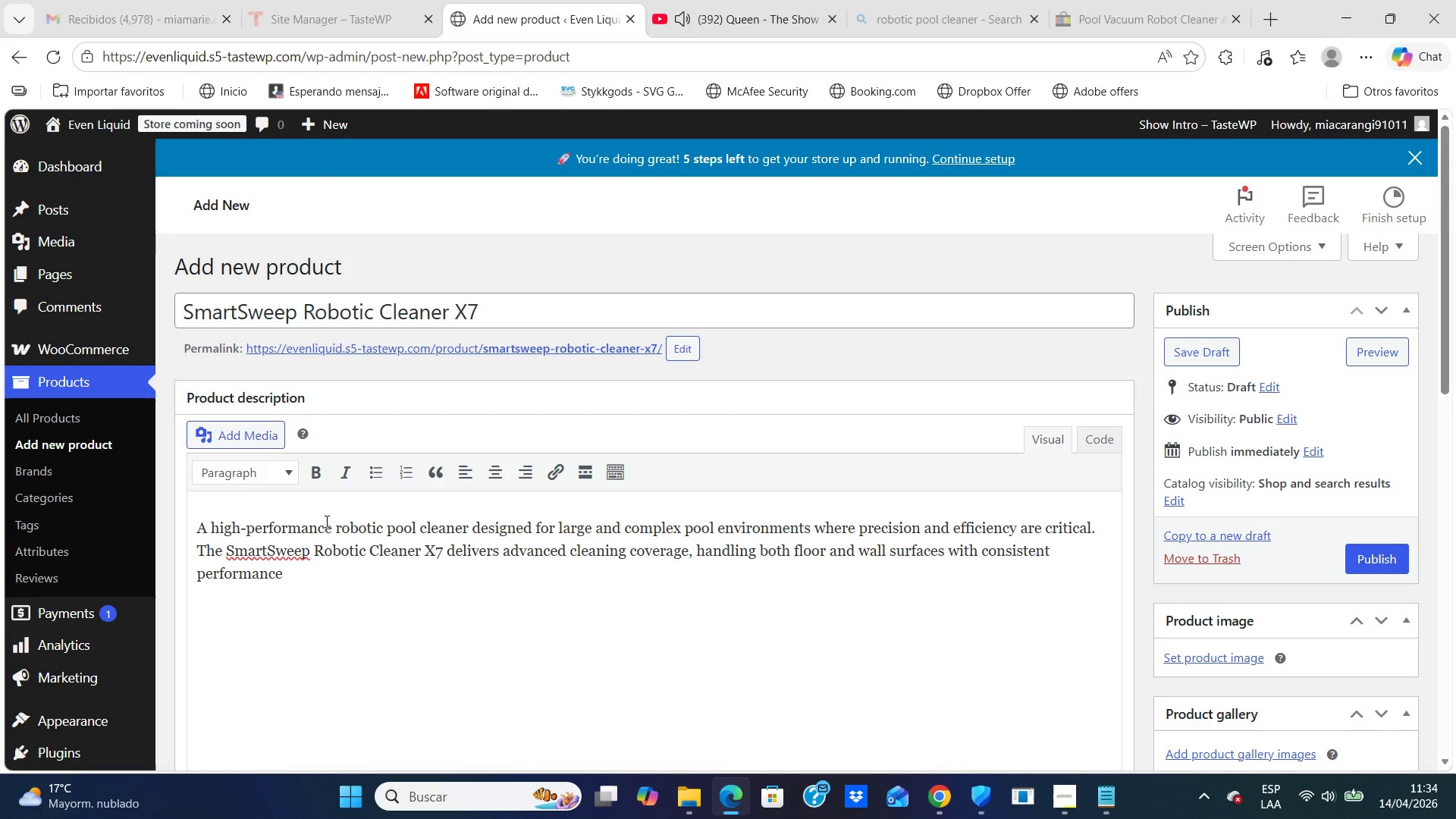 
key(Period)
 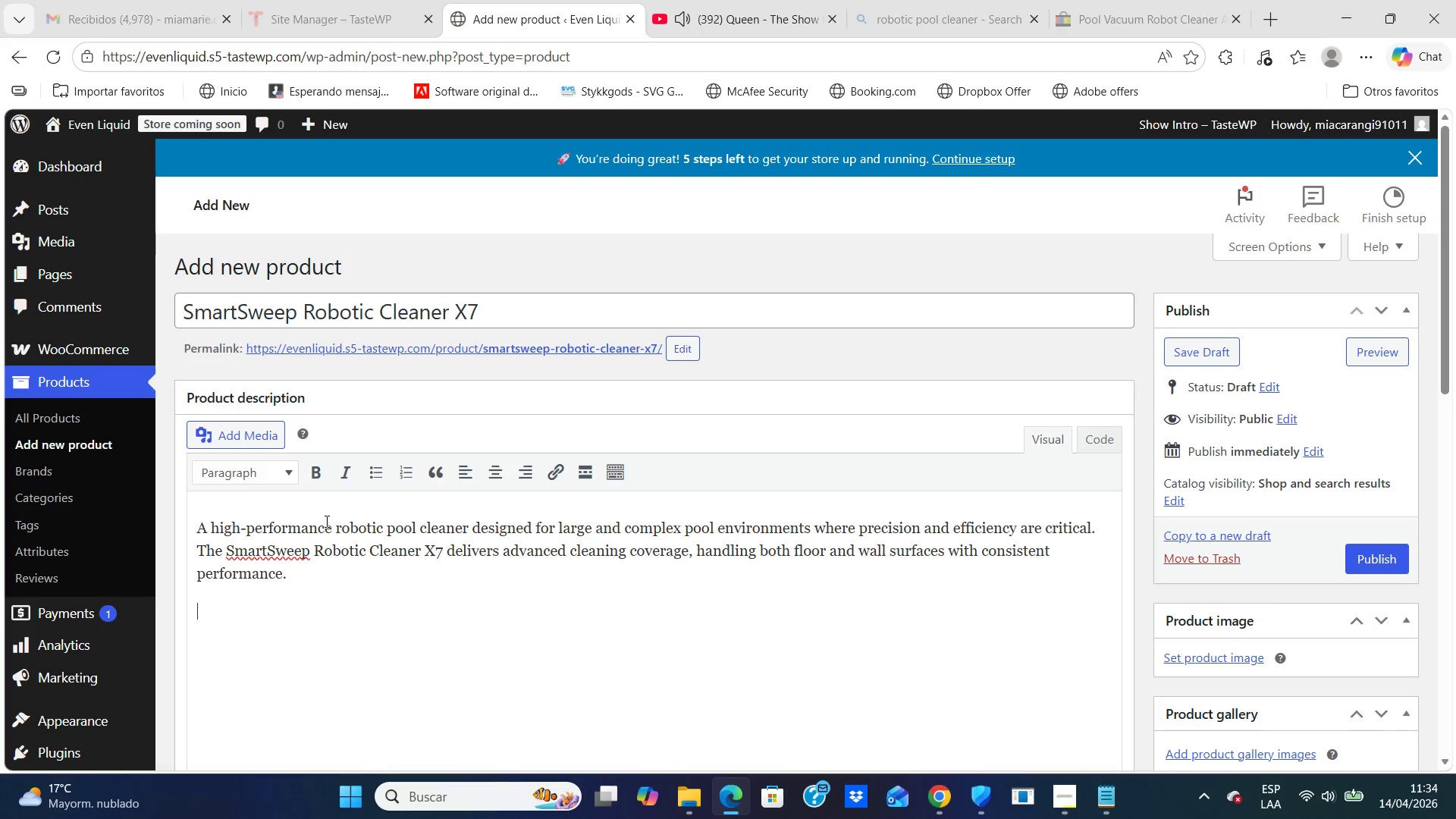 
key(Enter)
 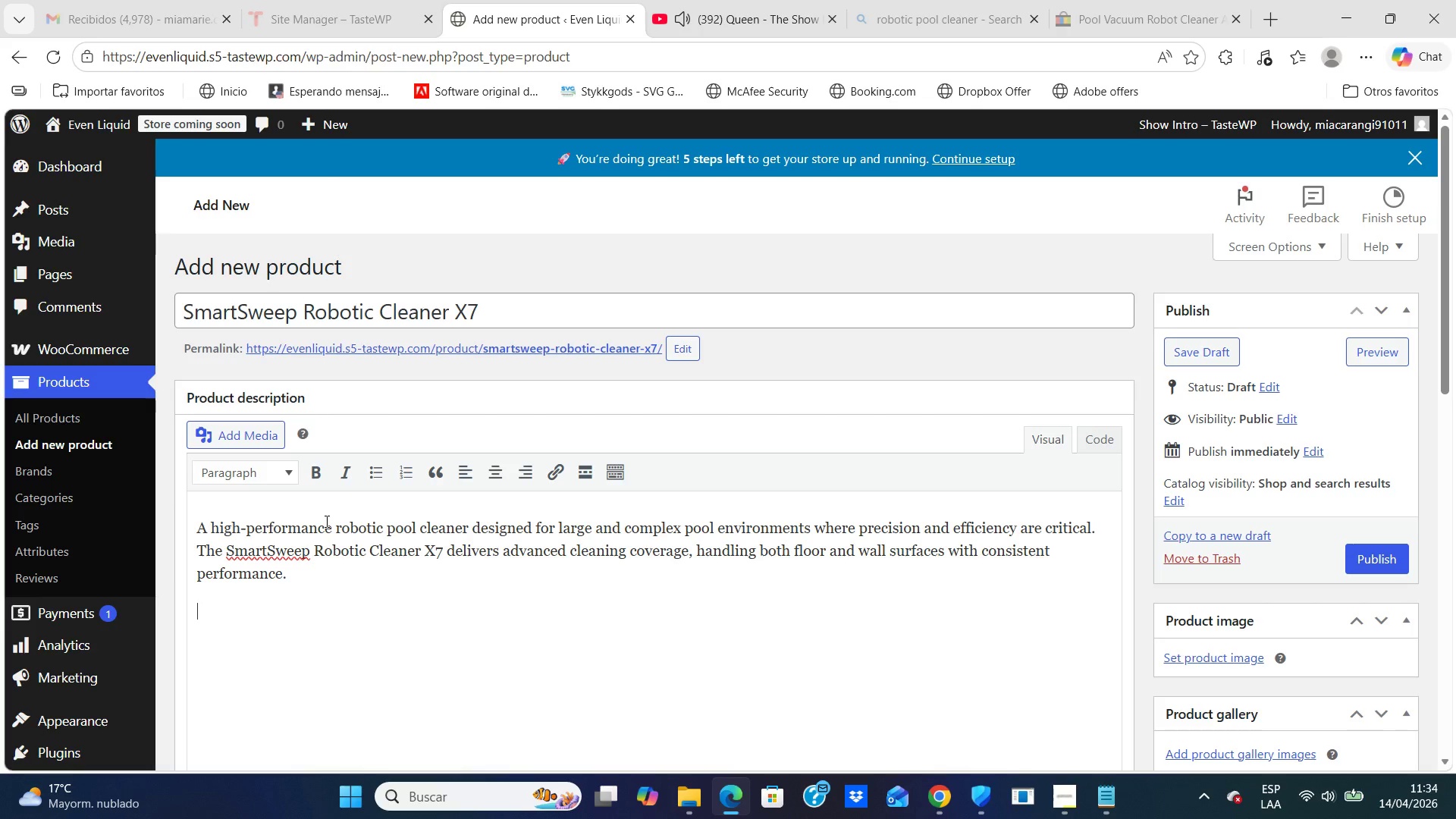 
type(Built for high-end installations, this unit offers flexible cable configurations and enhanced debris filtration for demanding main)
 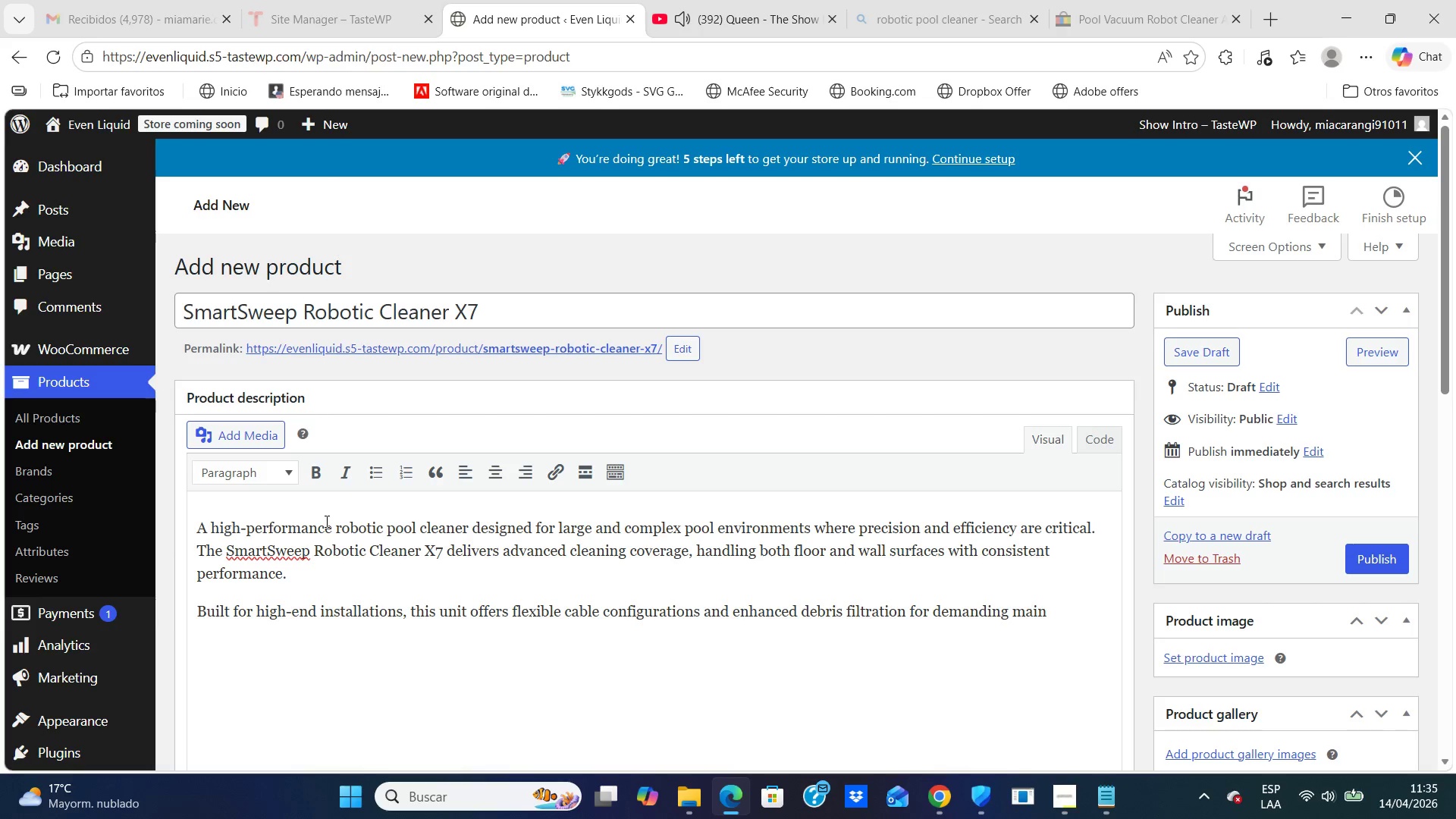 
type(m)
key(Backspace)
type(tenance conditions. It is deal for luxury pools thatr)
key(Backspace)
type(s req)
key(Backspace)
key(Backspace)
key(Backspace)
key(Backspace)
key(Backspace)
type( requiere )
key(Backspace)
key(Backspace)
key(Backspace)
key(Backspace)
type(re automated cleaning solutions with animal mani)
key(Backspace)
type(ual intervention.)
 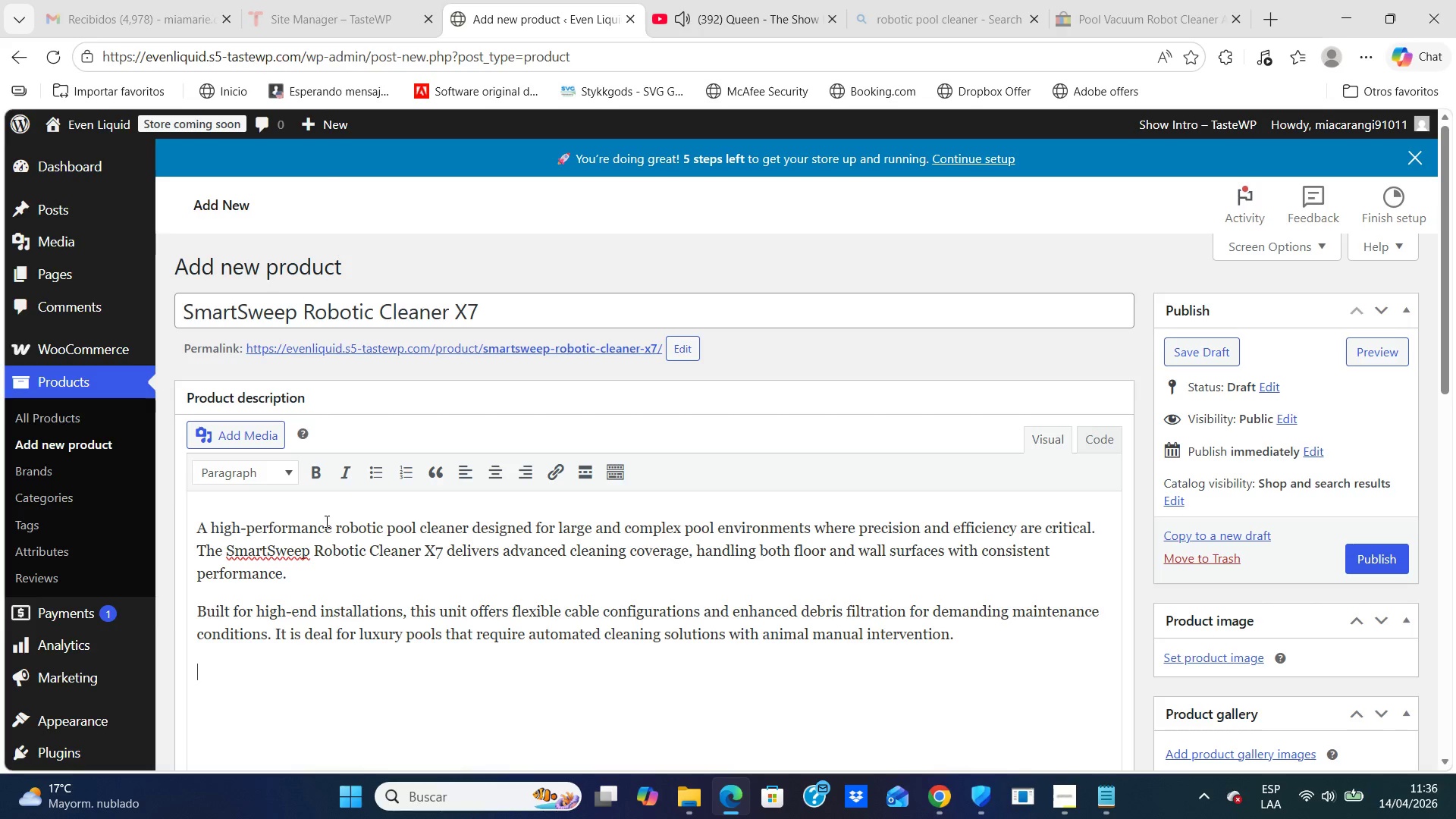 
key(Enter)
 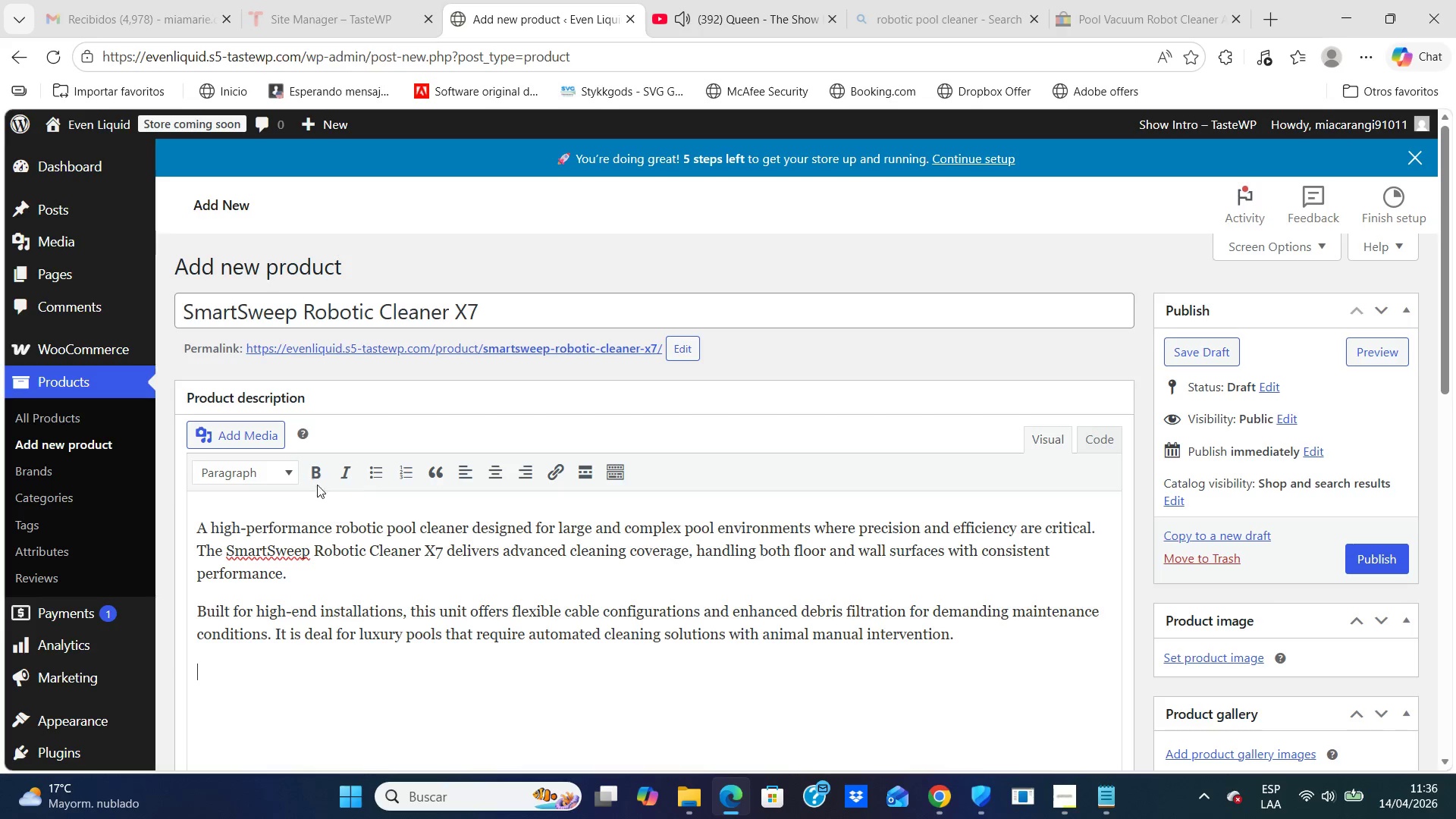 
left_click([318, 477])
 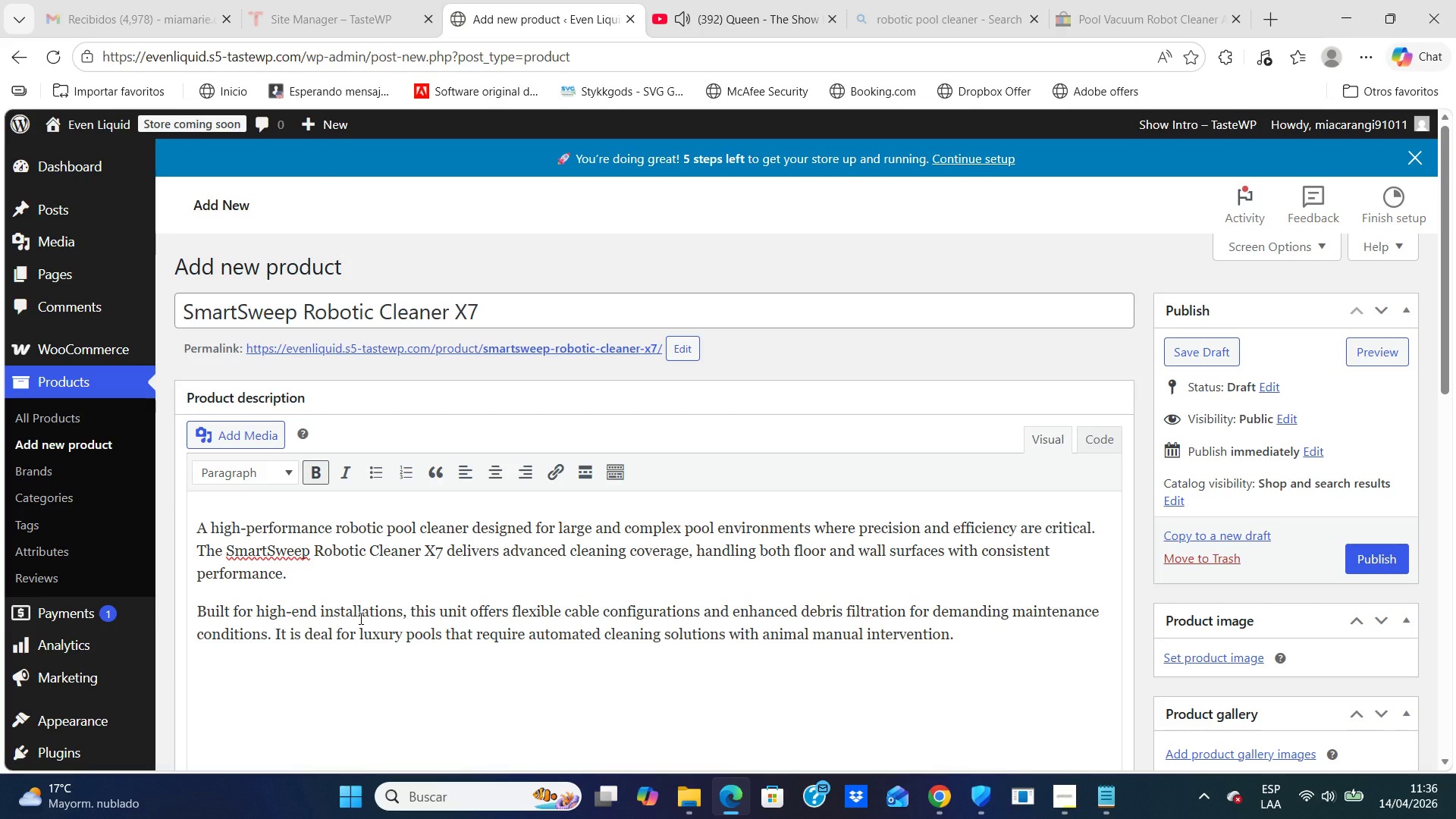 
wait(12.14)
 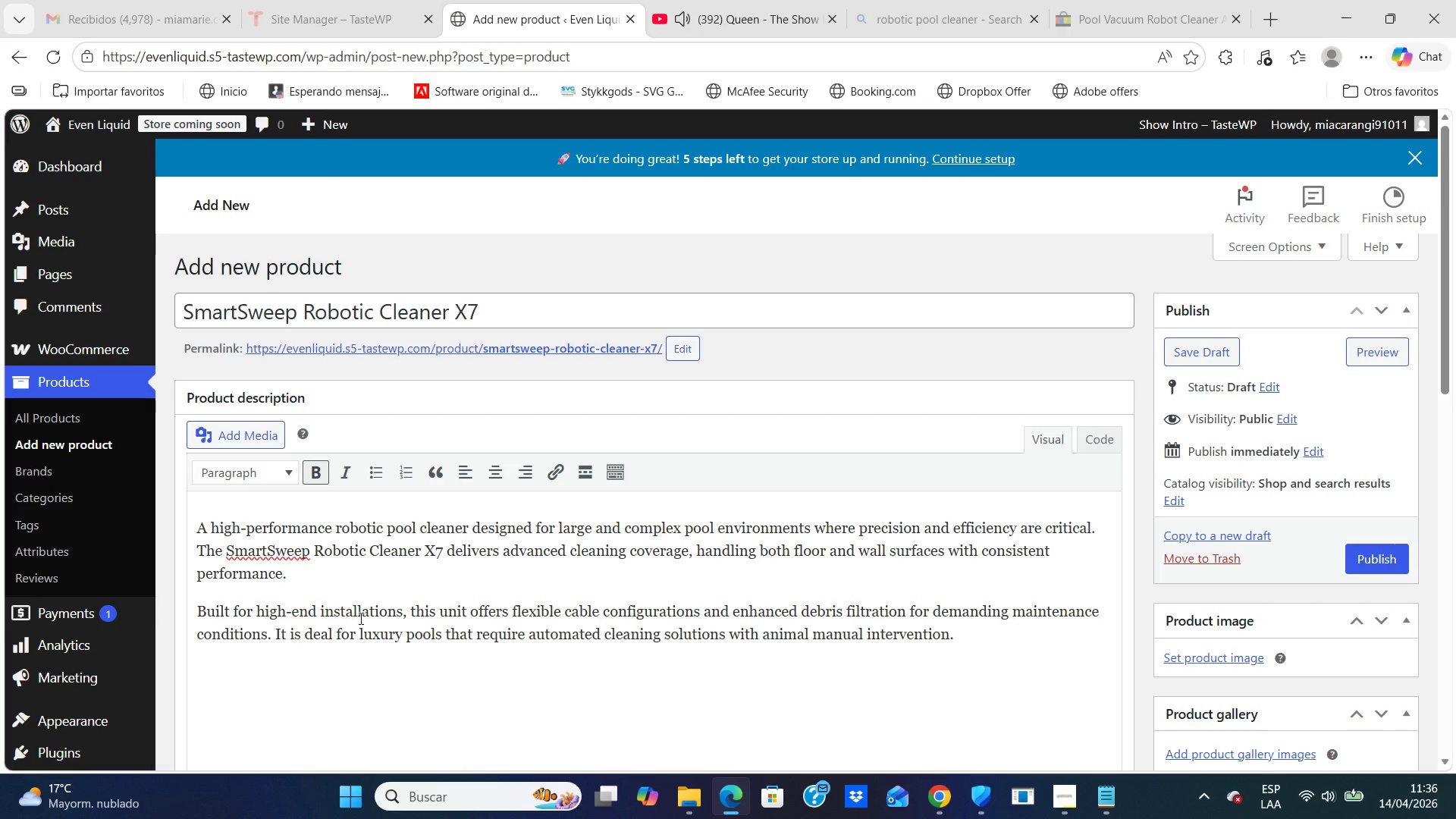 
type(t)
key(Backspace)
type(Technical Specifications)
 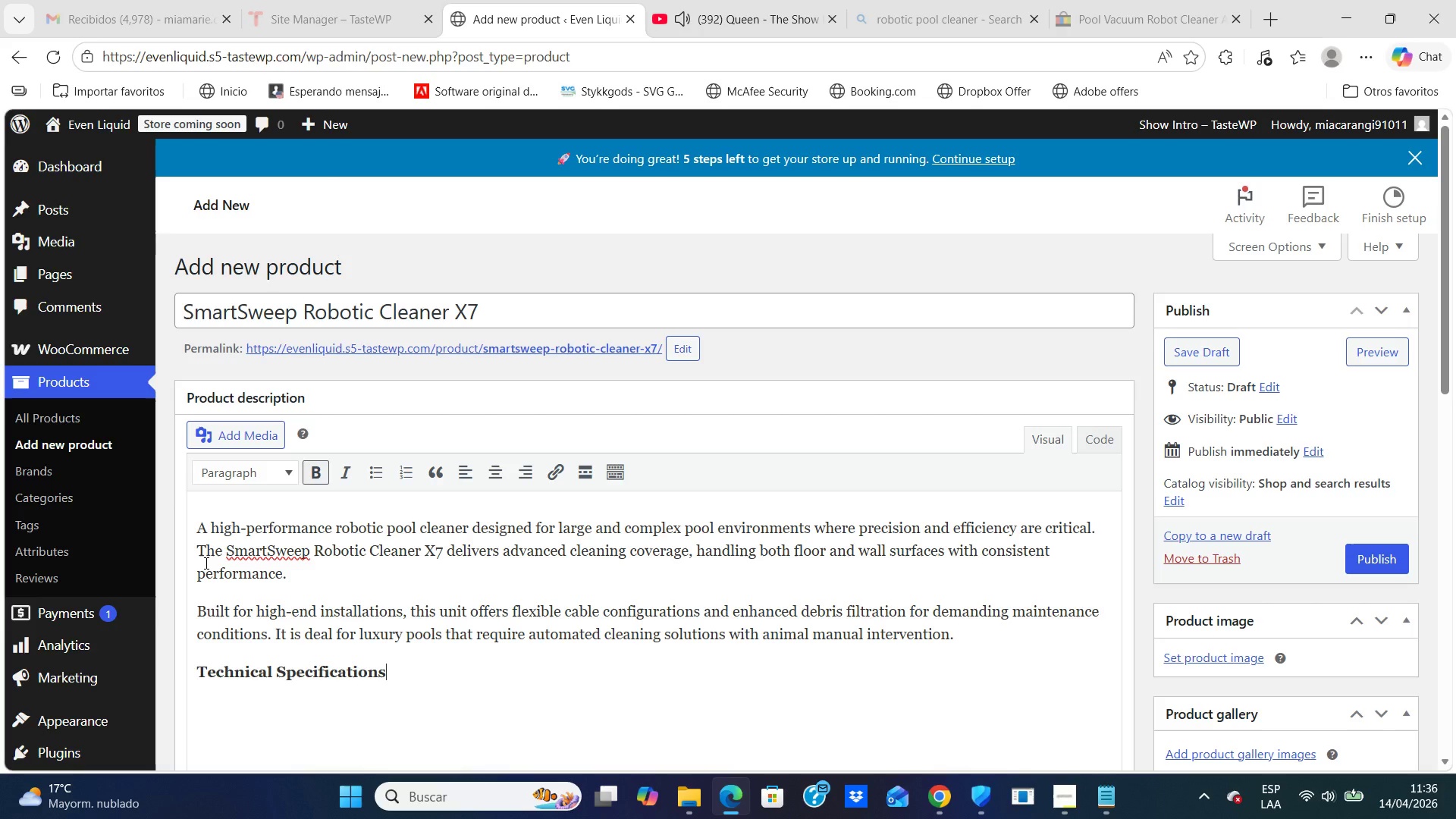 
key(Enter)
 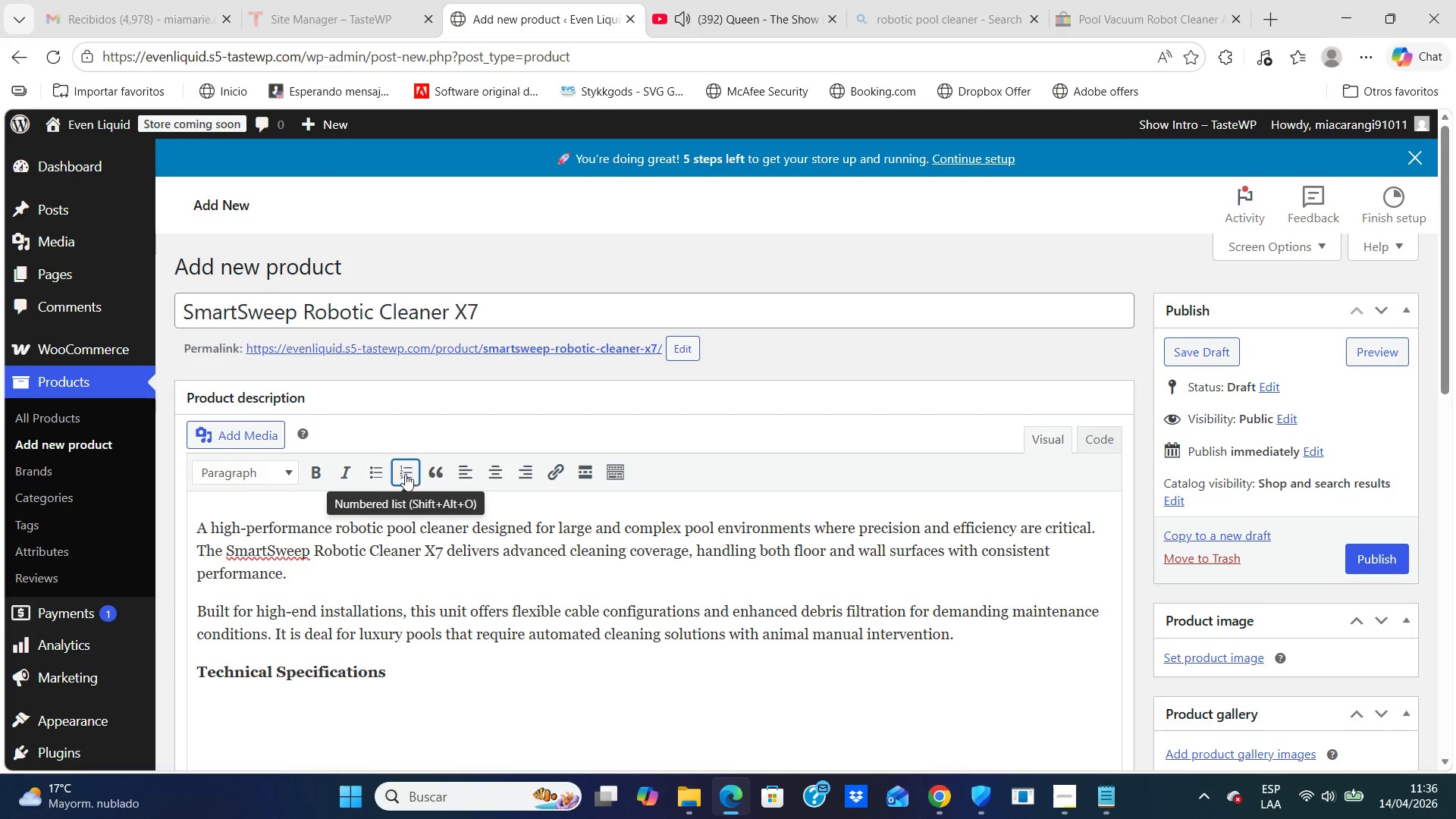 
left_click([369, 471])
 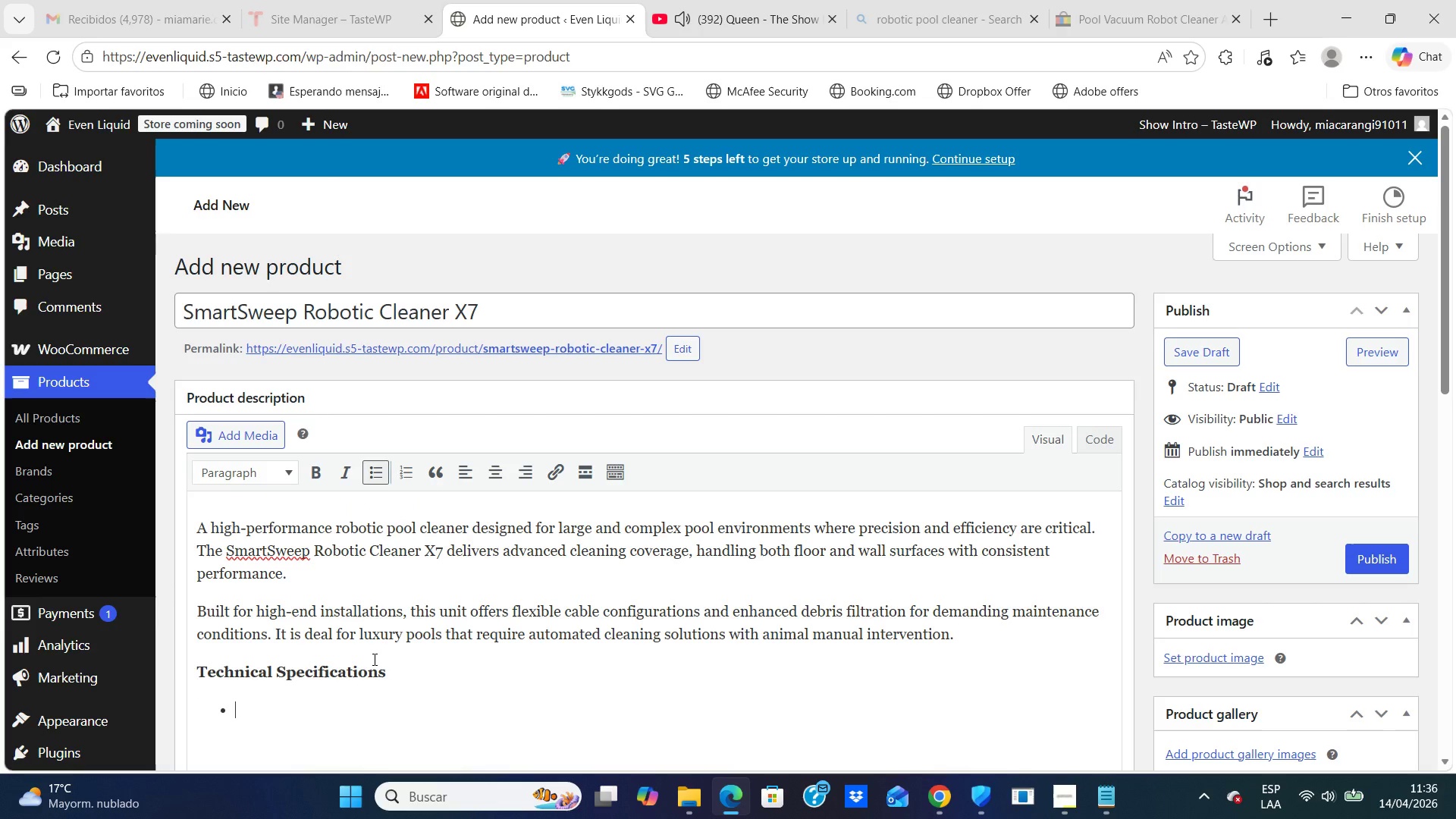 
type(Cleaning Coverage> floor and wall celaning)
 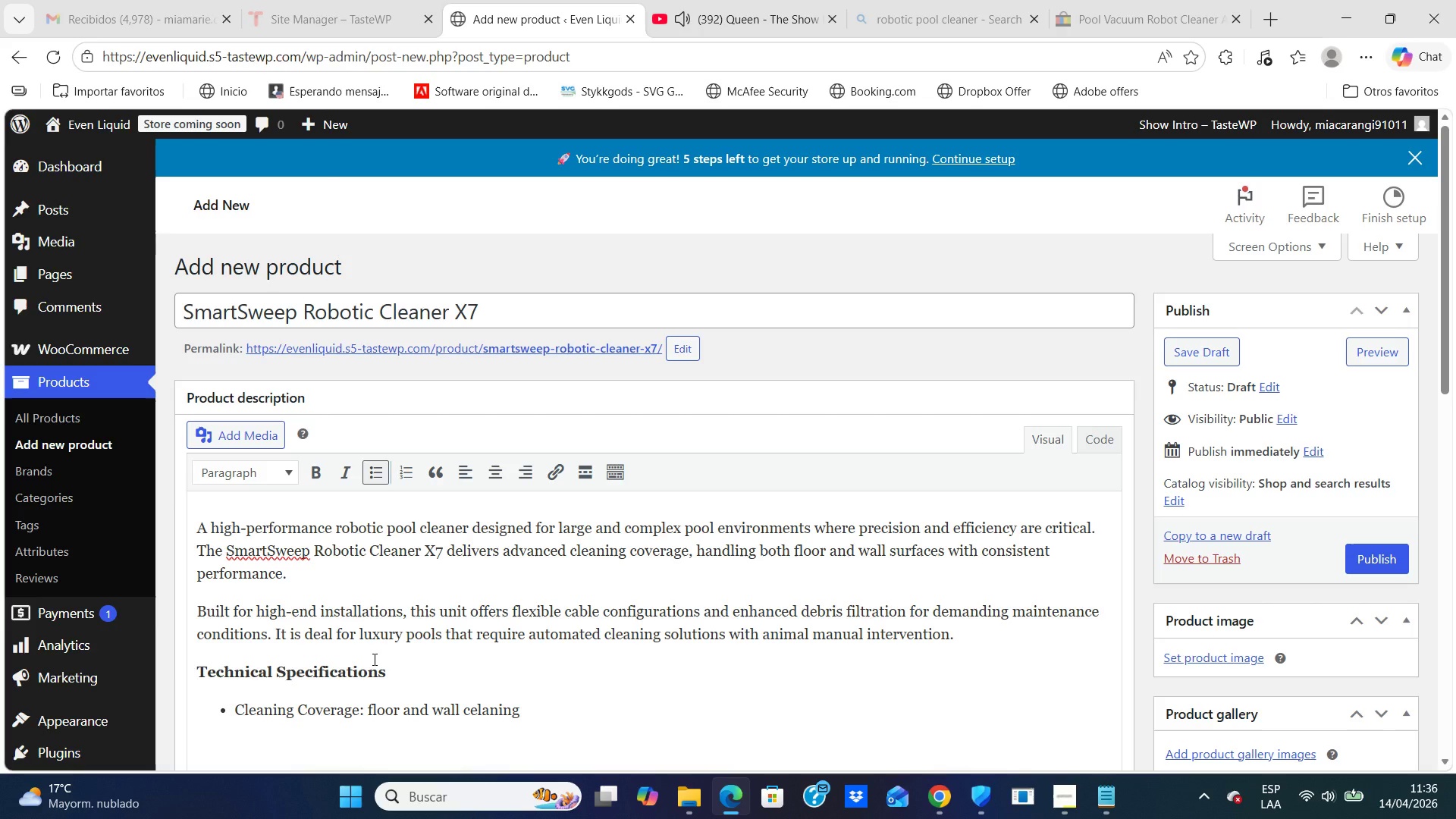 
key(Enter)
 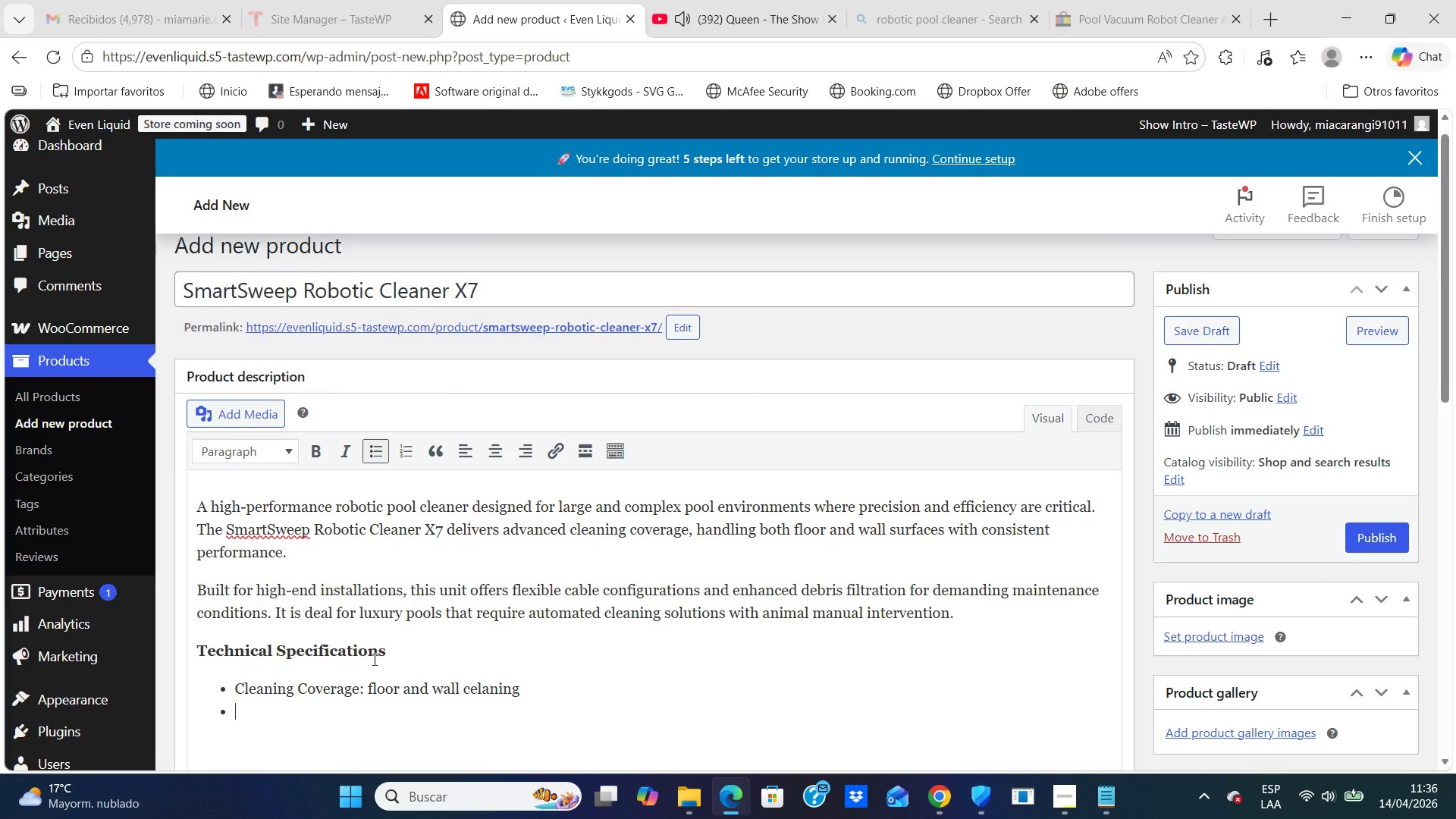 
type(Cable o)
key(Backspace)
type(Options )
key(Backspace)
type(> )
 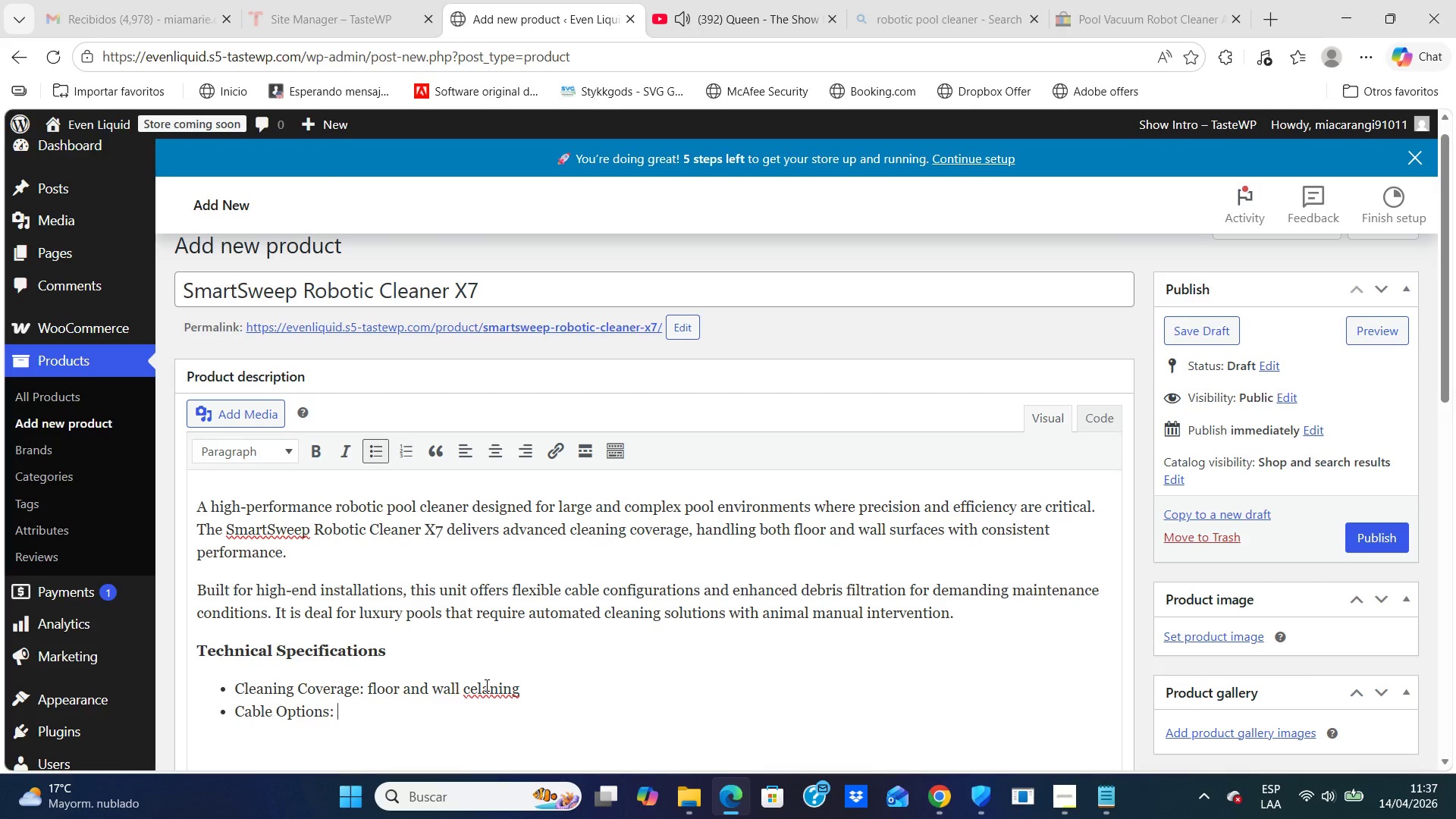 
left_click([535, 698])
 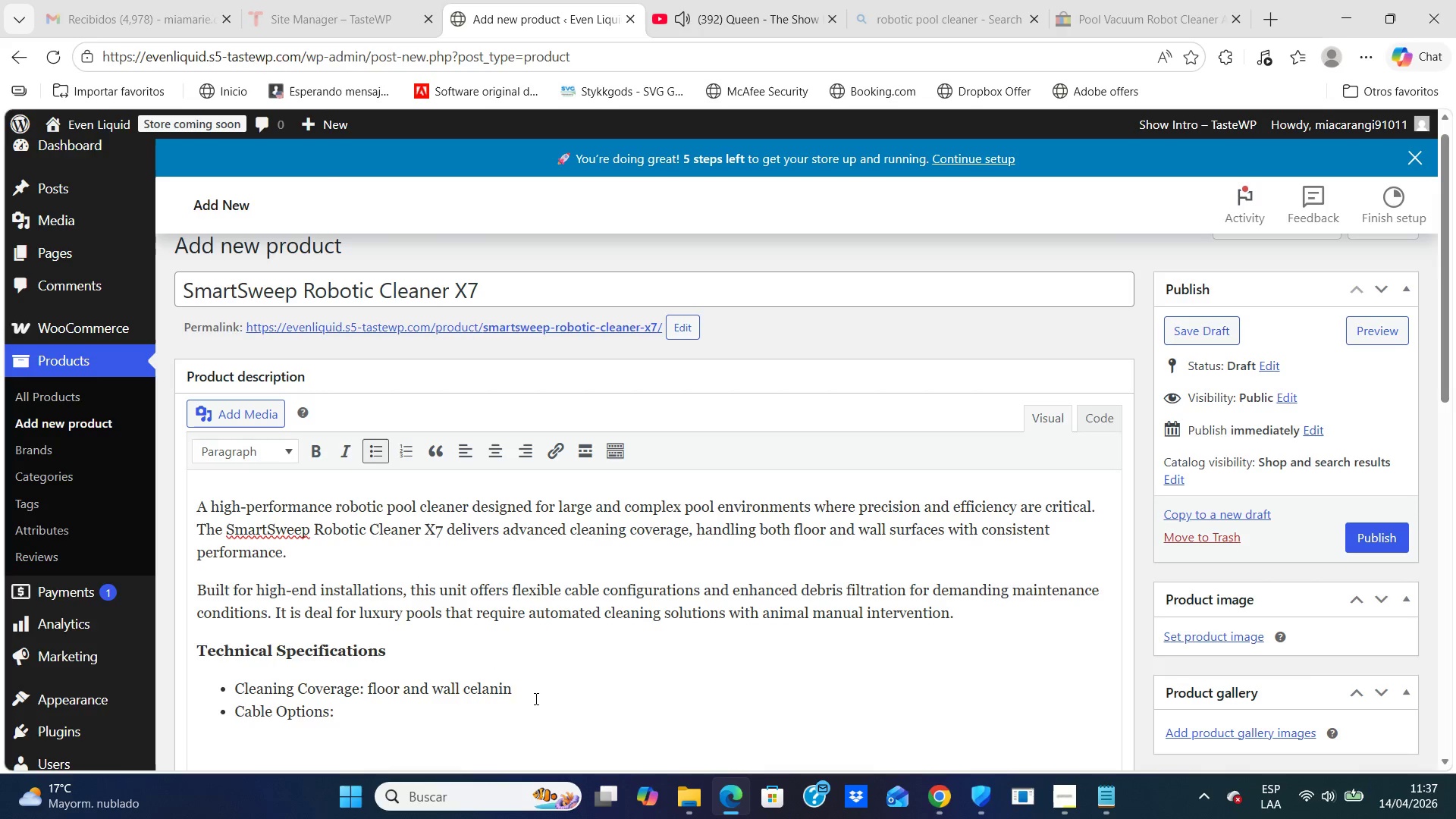 
key(Backspace)
key(Backspace)
key(Backspace)
key(Backspace)
key(Backspace)
key(Backspace)
key(Backspace)
type(leaning)
 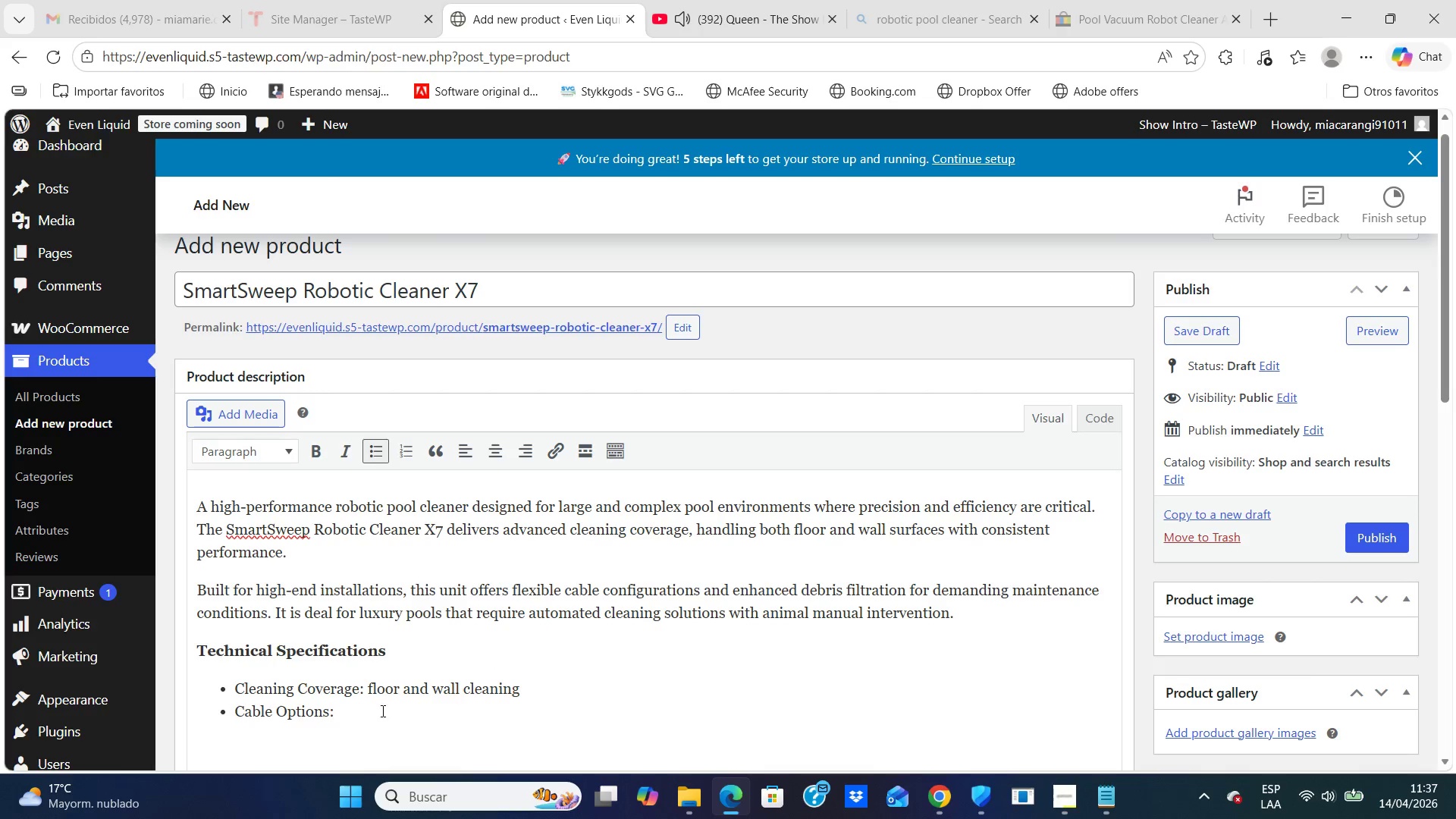 
left_click([360, 710])
 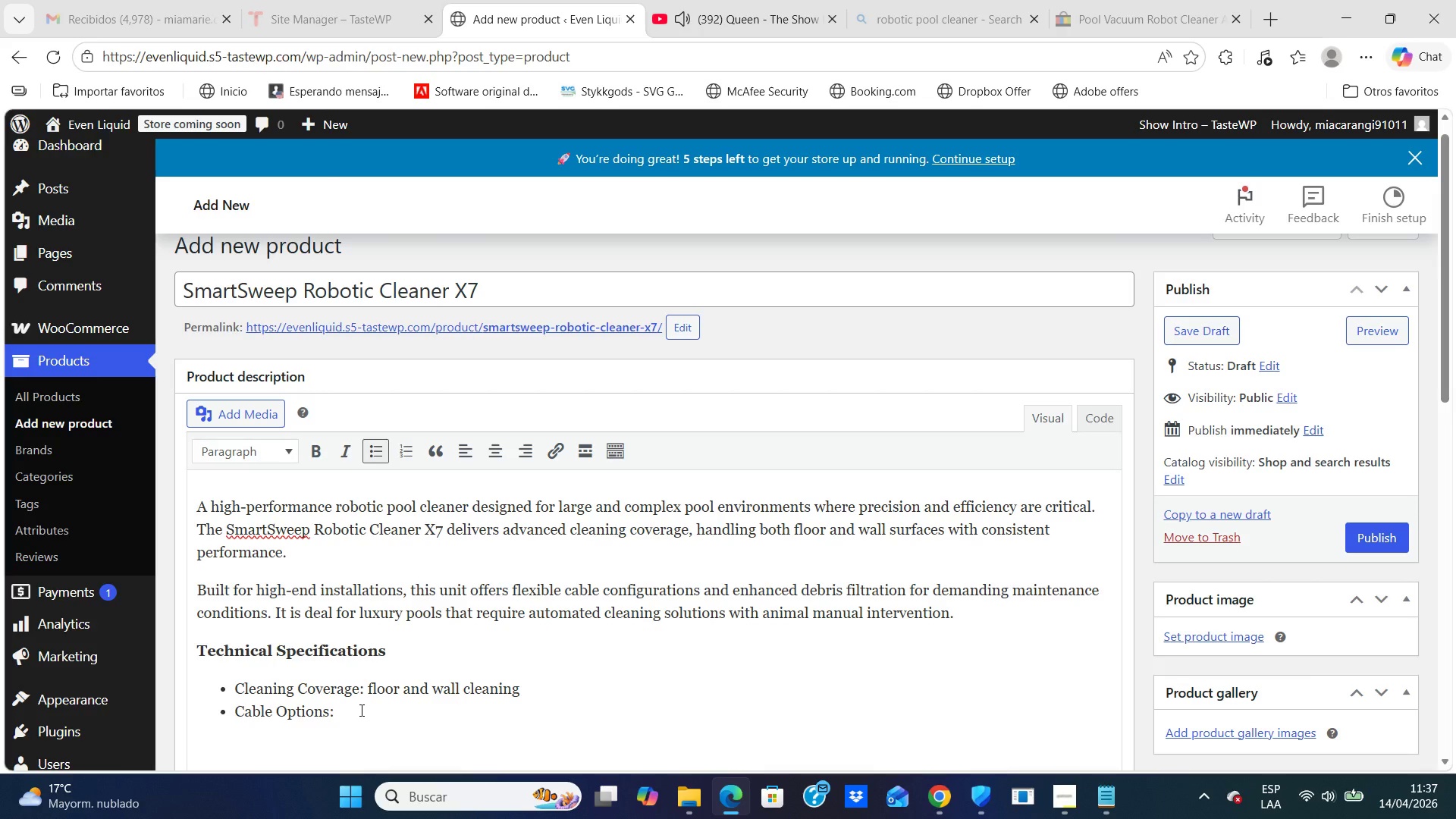 
type(50ft / 60 ft)
 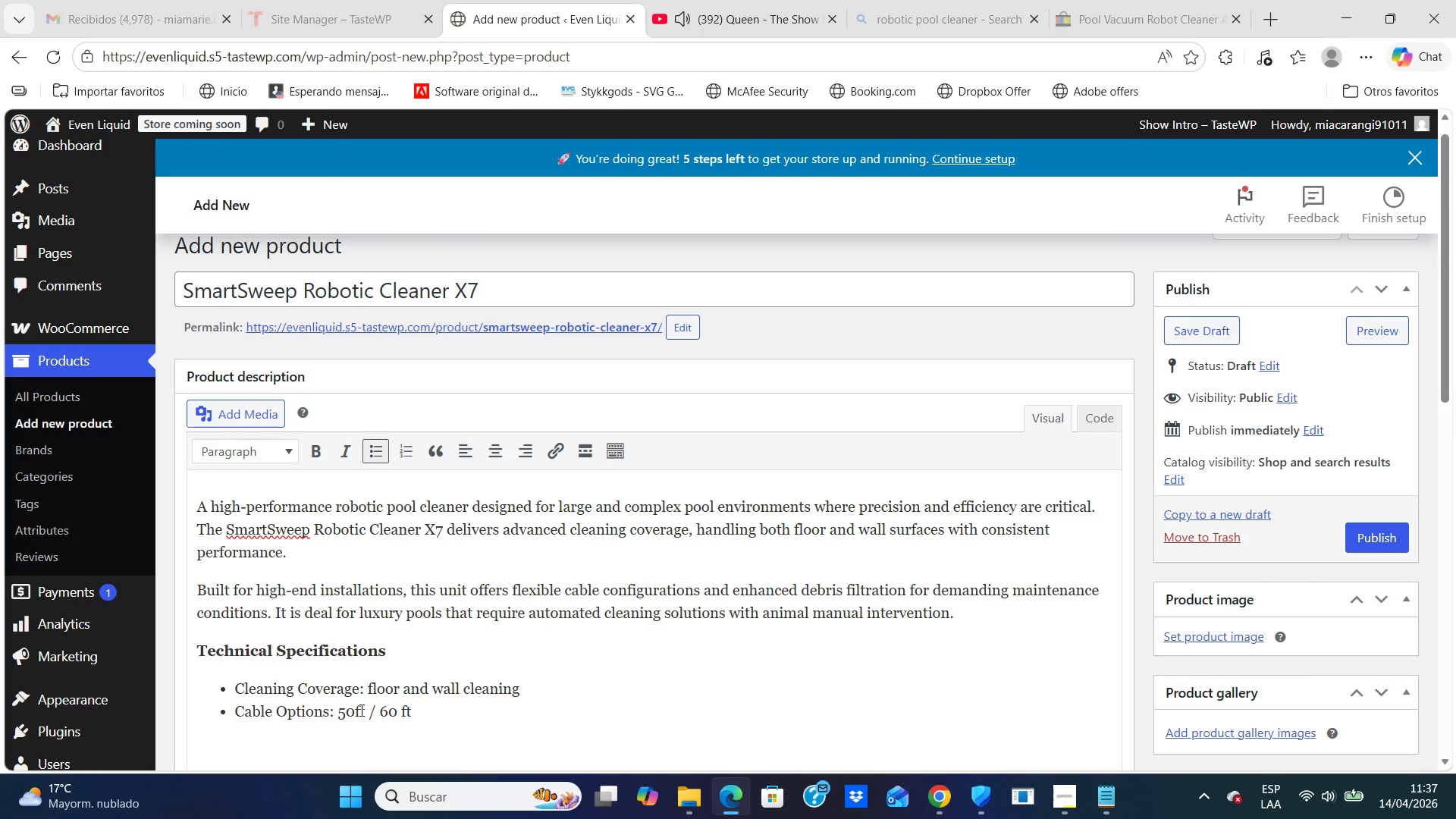 
key(Enter)
 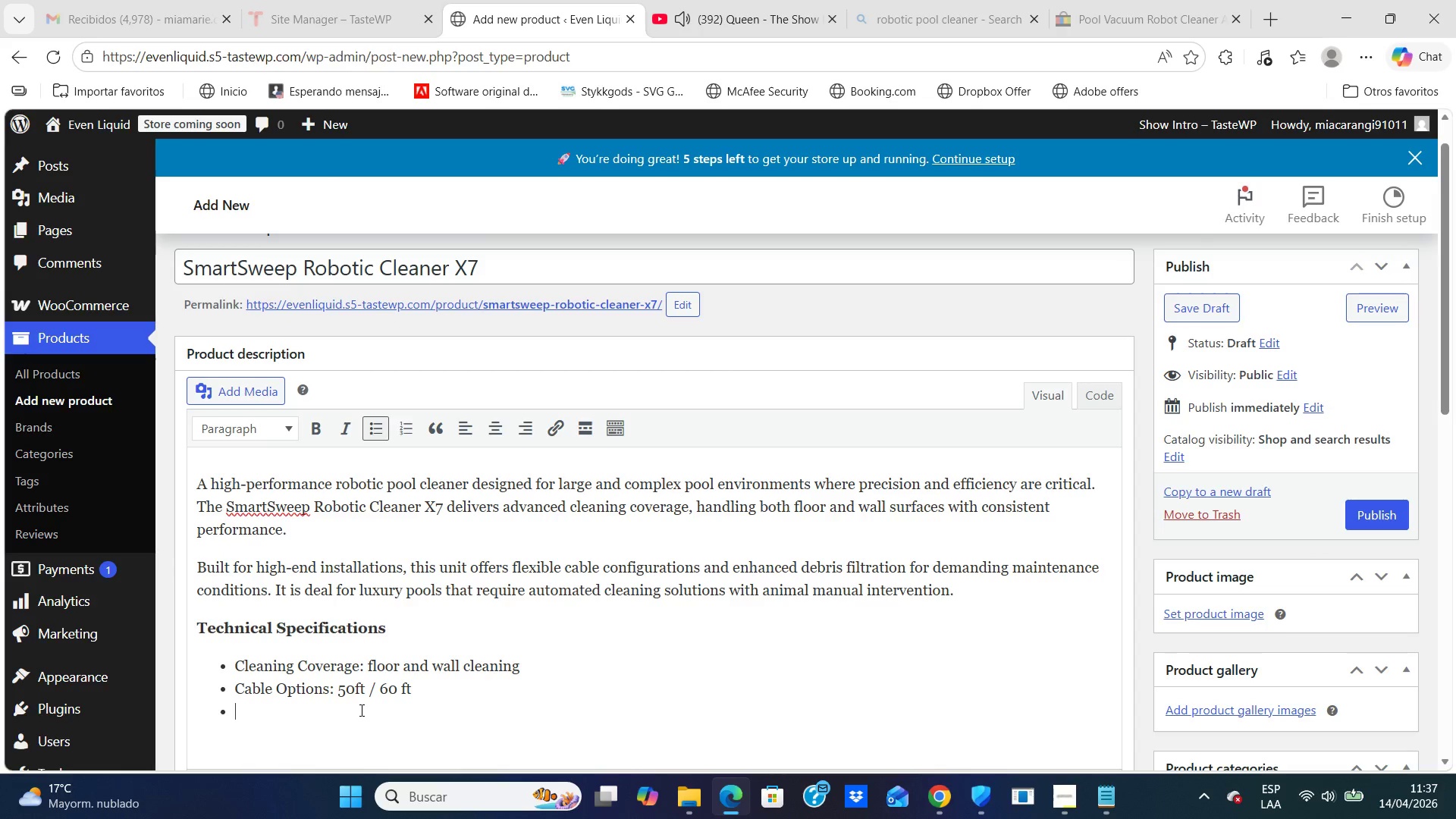 
type(Included Option> Caddy Included)
 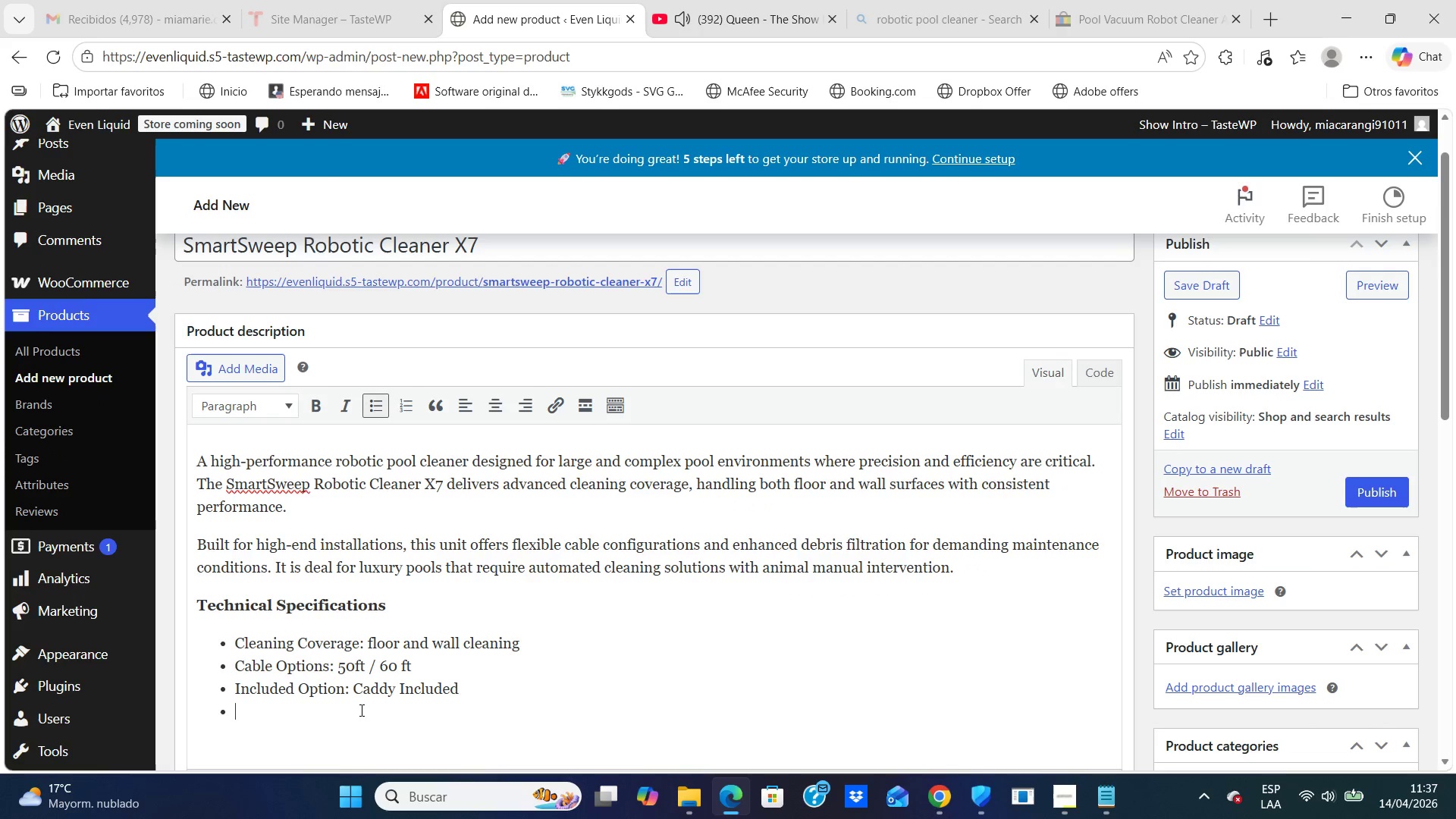 
key(Enter)
 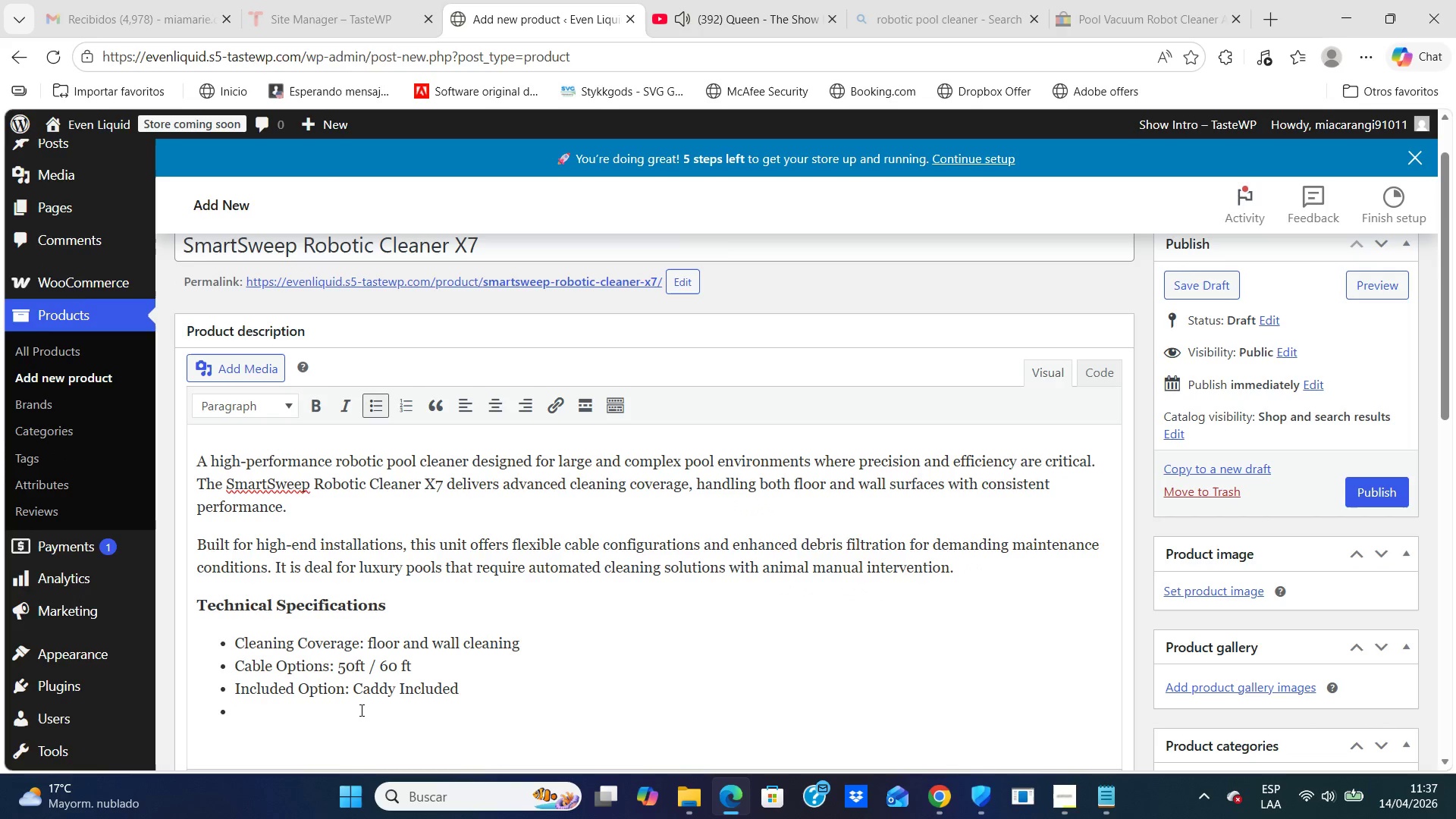 
type(Filtration Type )
key(Backspace)
type(> )
 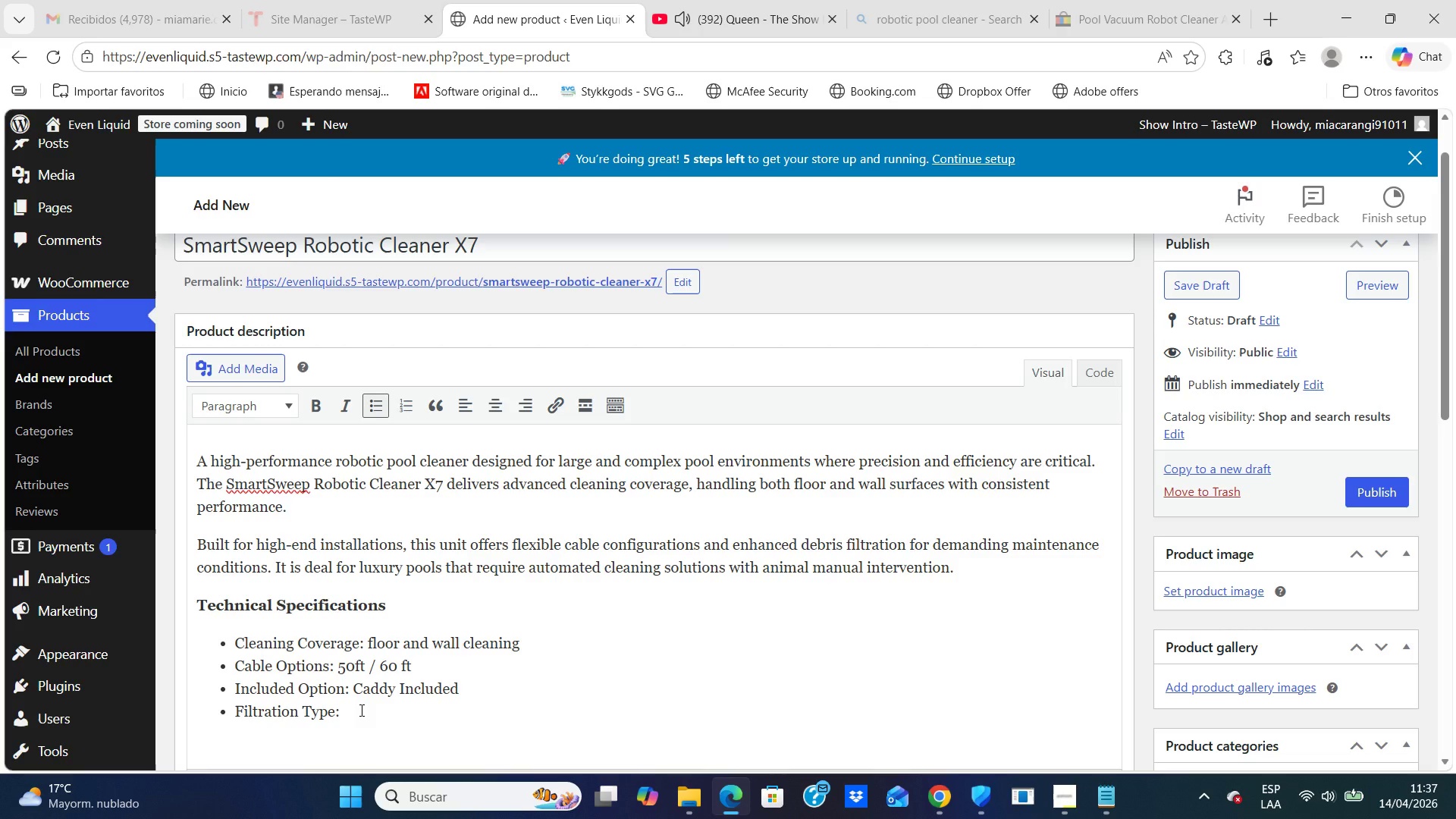 
wait(7.64)
 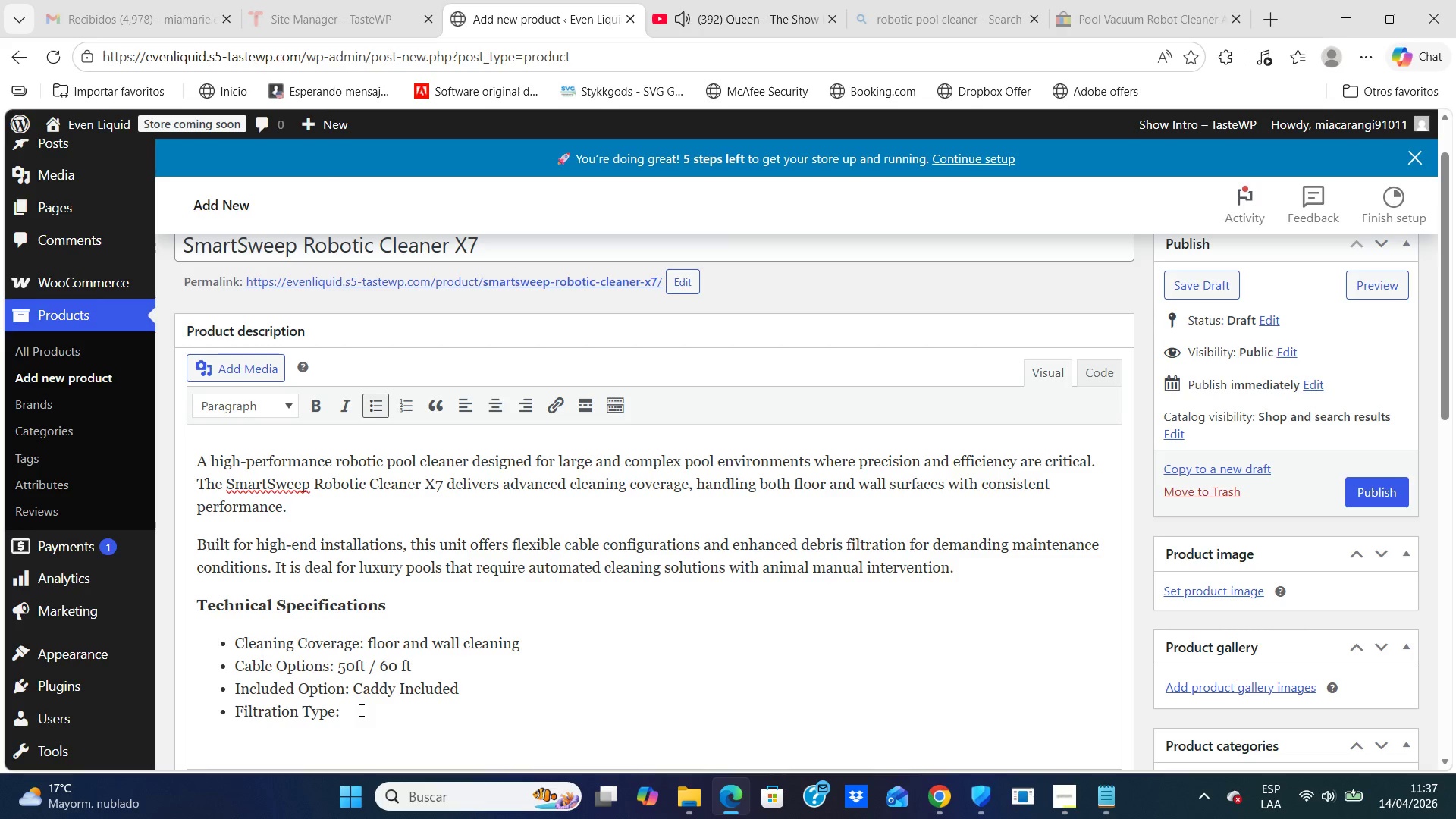 
type(Fine debris basket)
 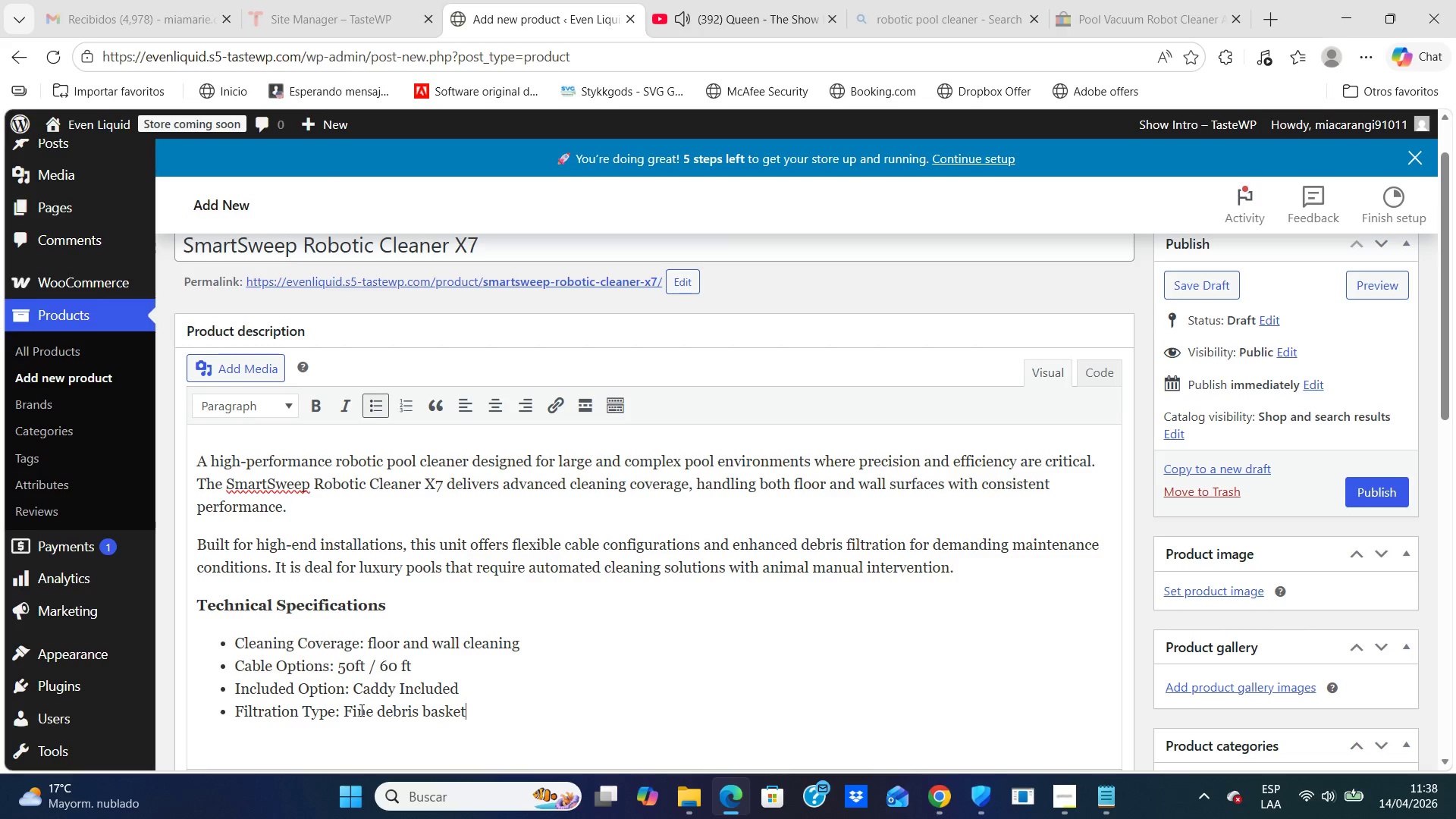 
key(Enter)
 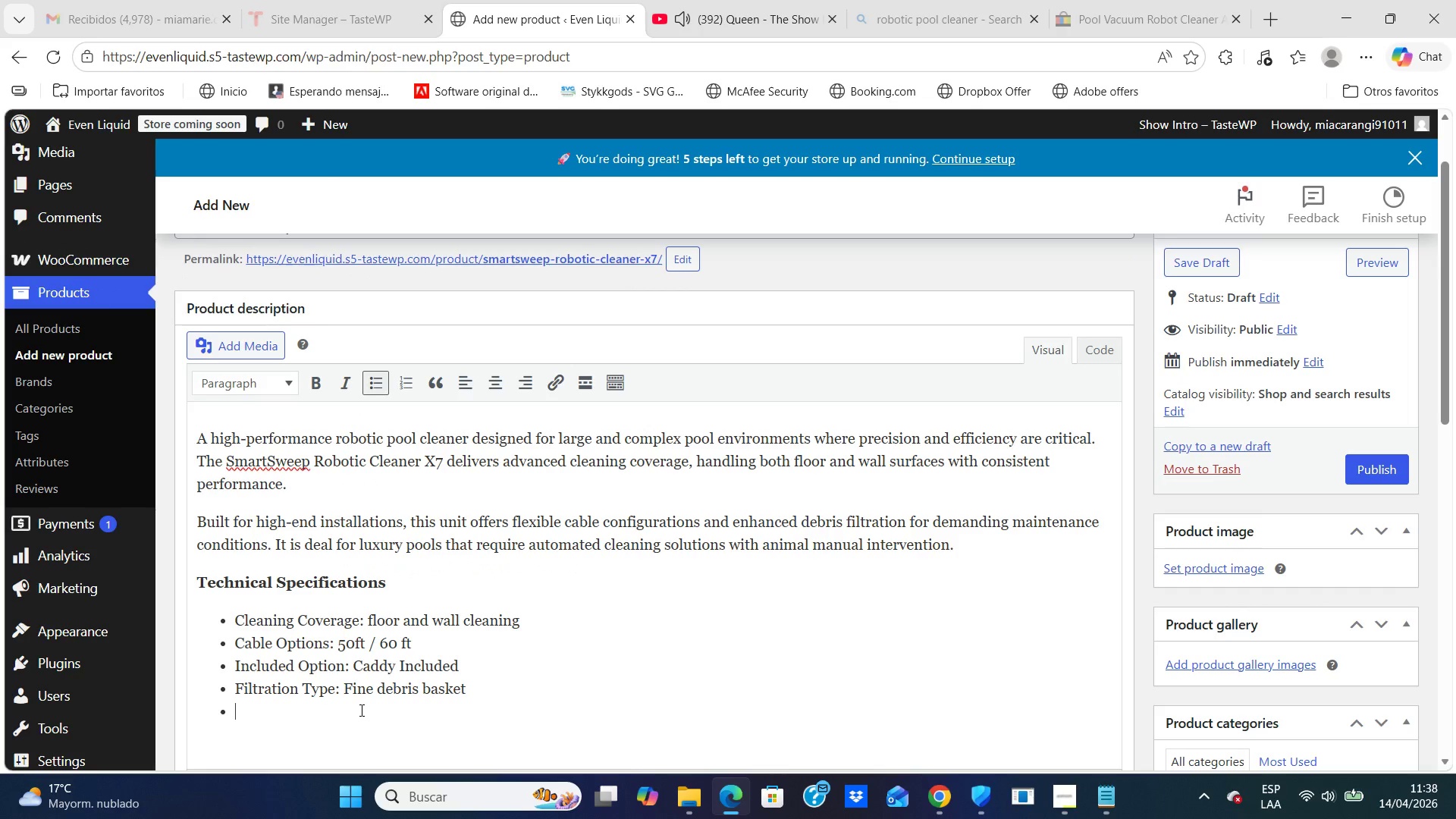 
type(Pool Type> In-ground residential pools)
 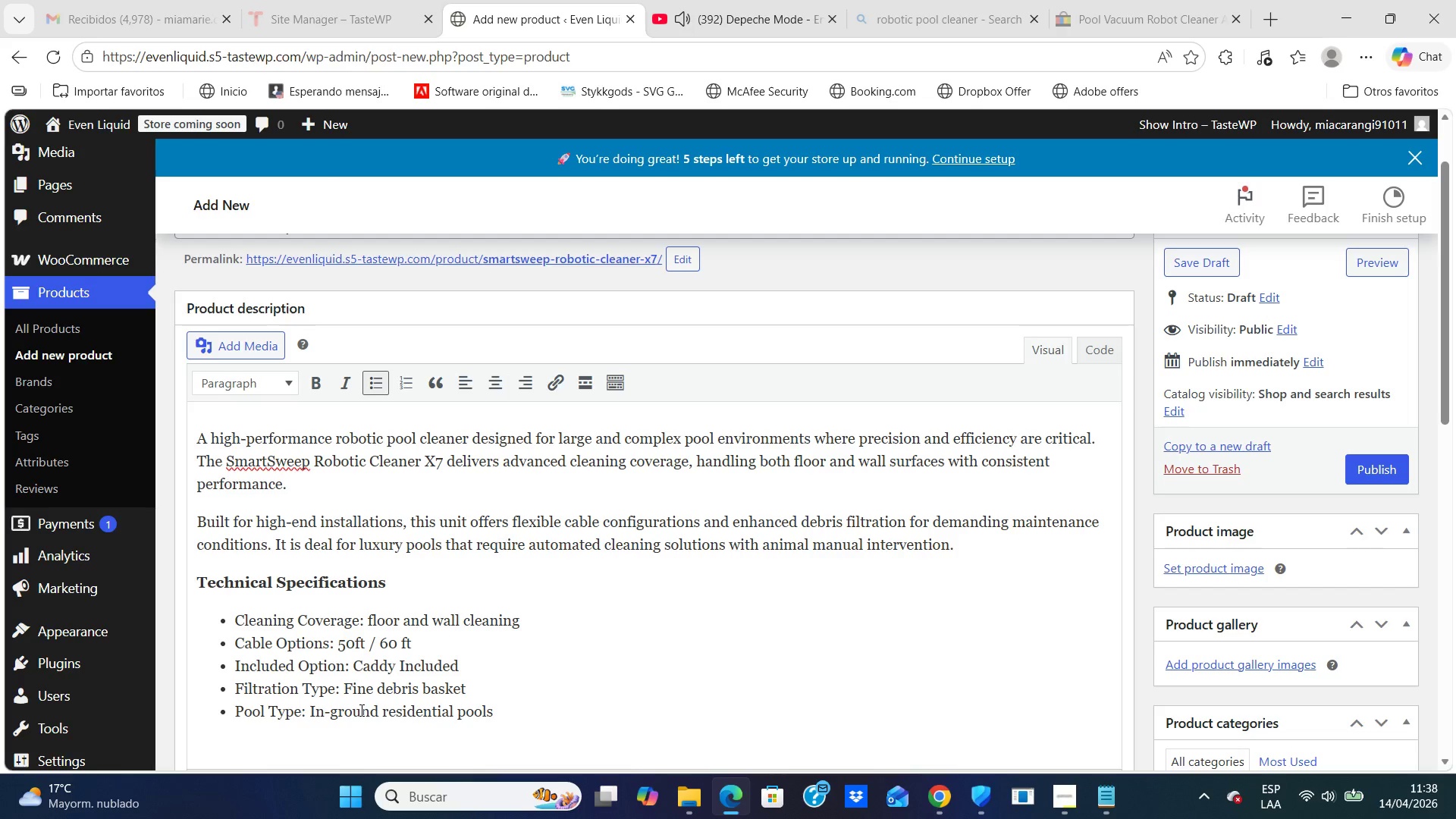 
key(Enter)
 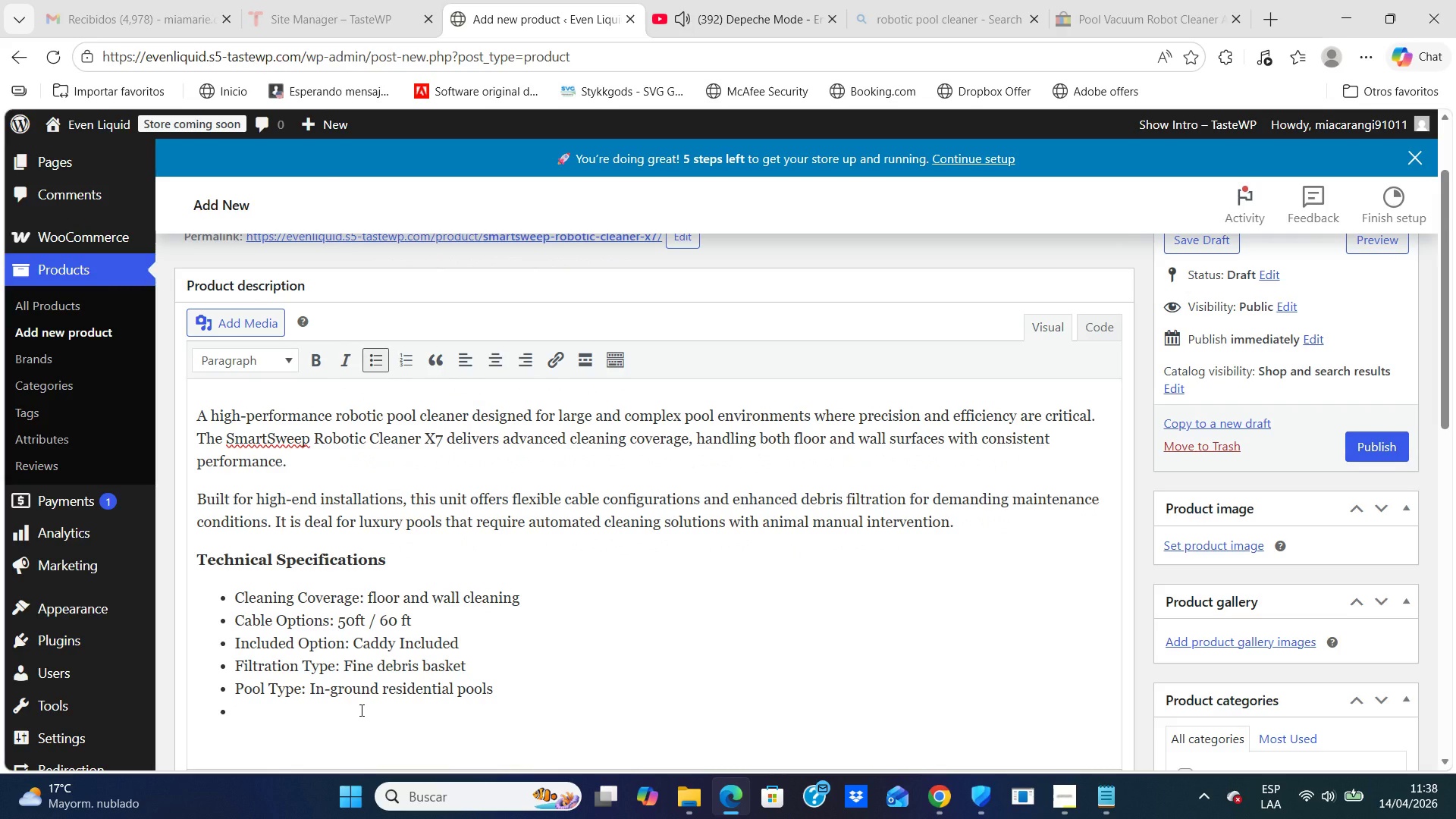 
type(Operating Cycle> programmable cleaning session)
 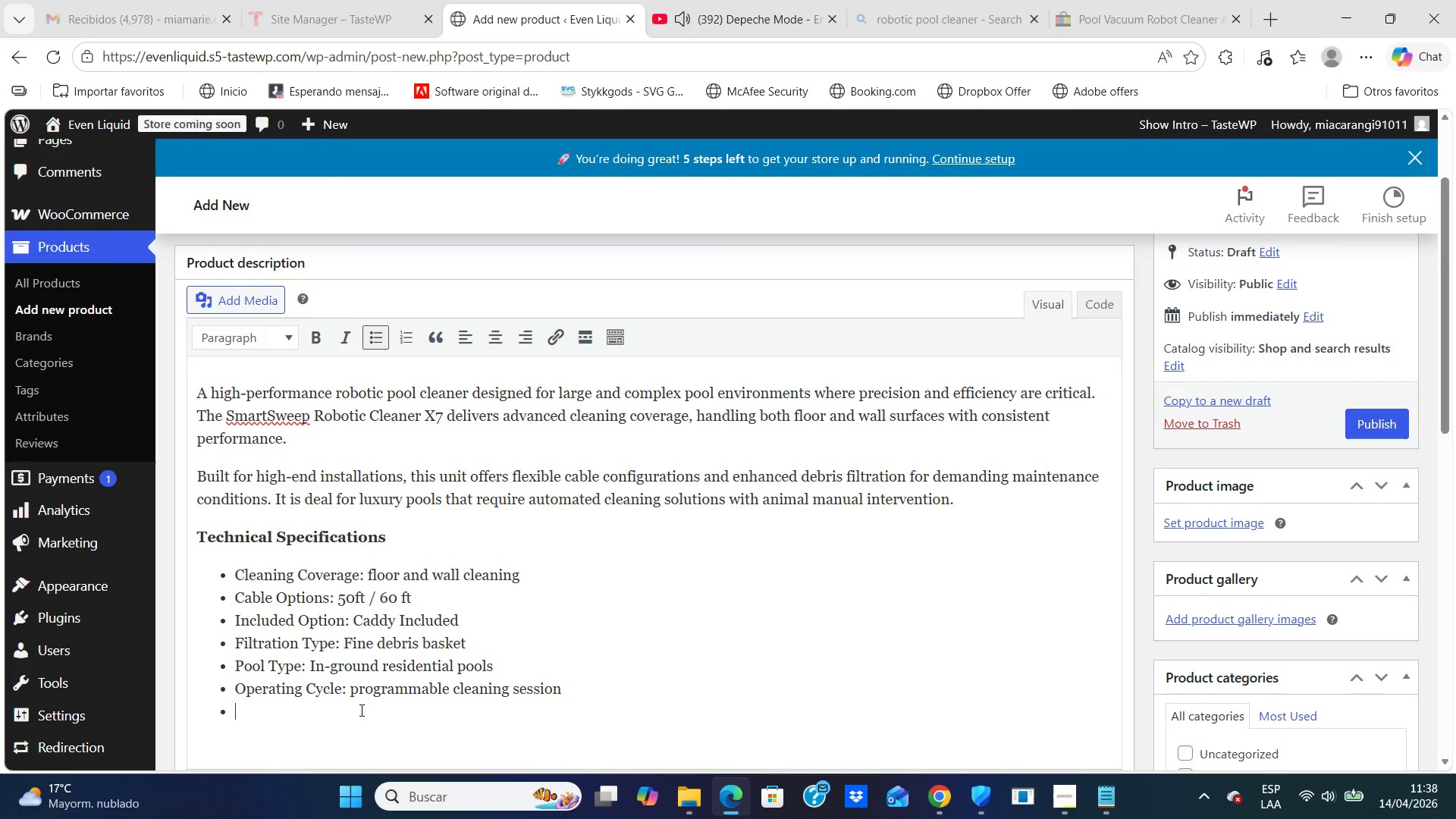 
key(Enter)
 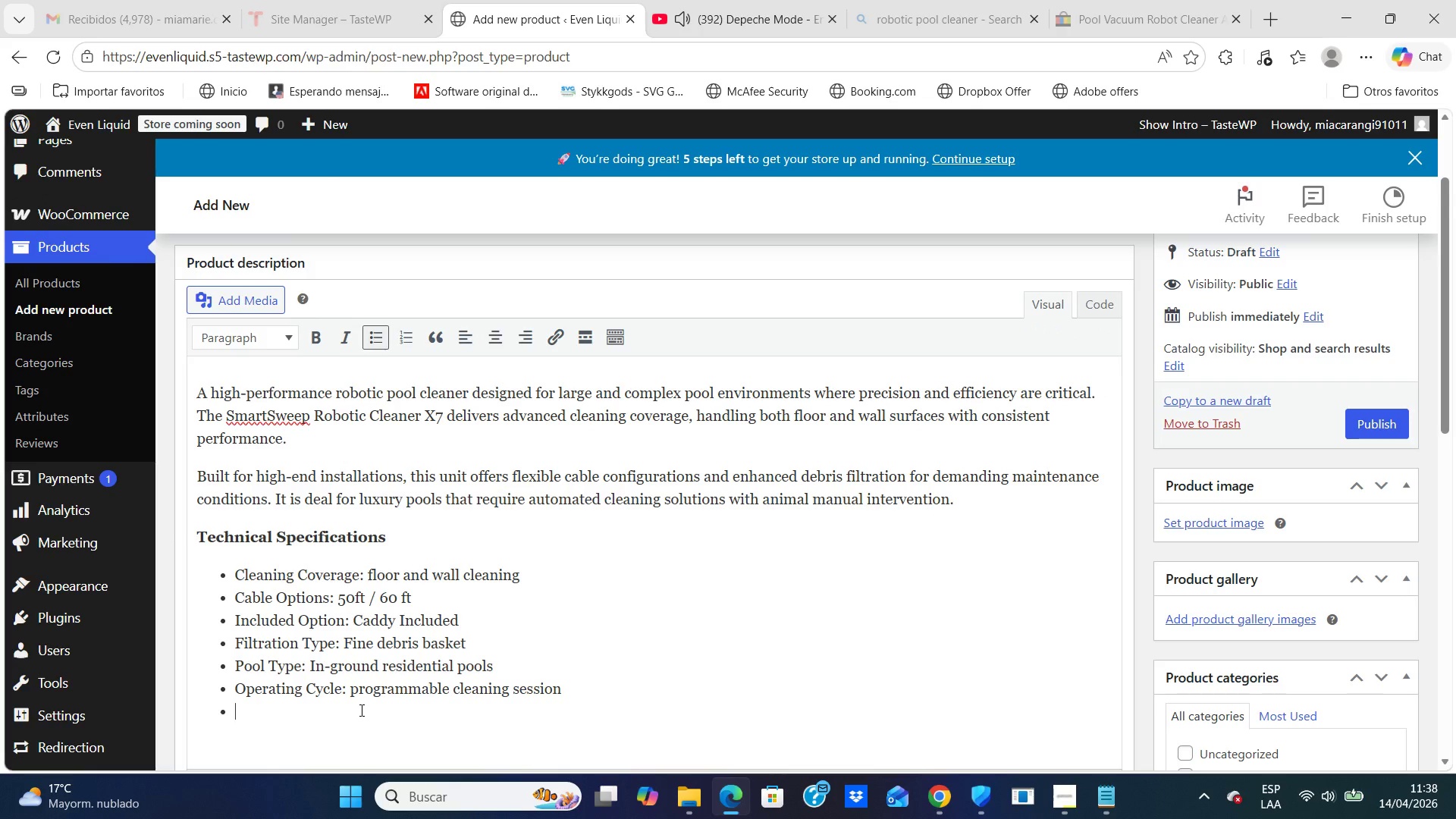 
type(Warranty> 2-Year Limited Manufacturer Warranty)
 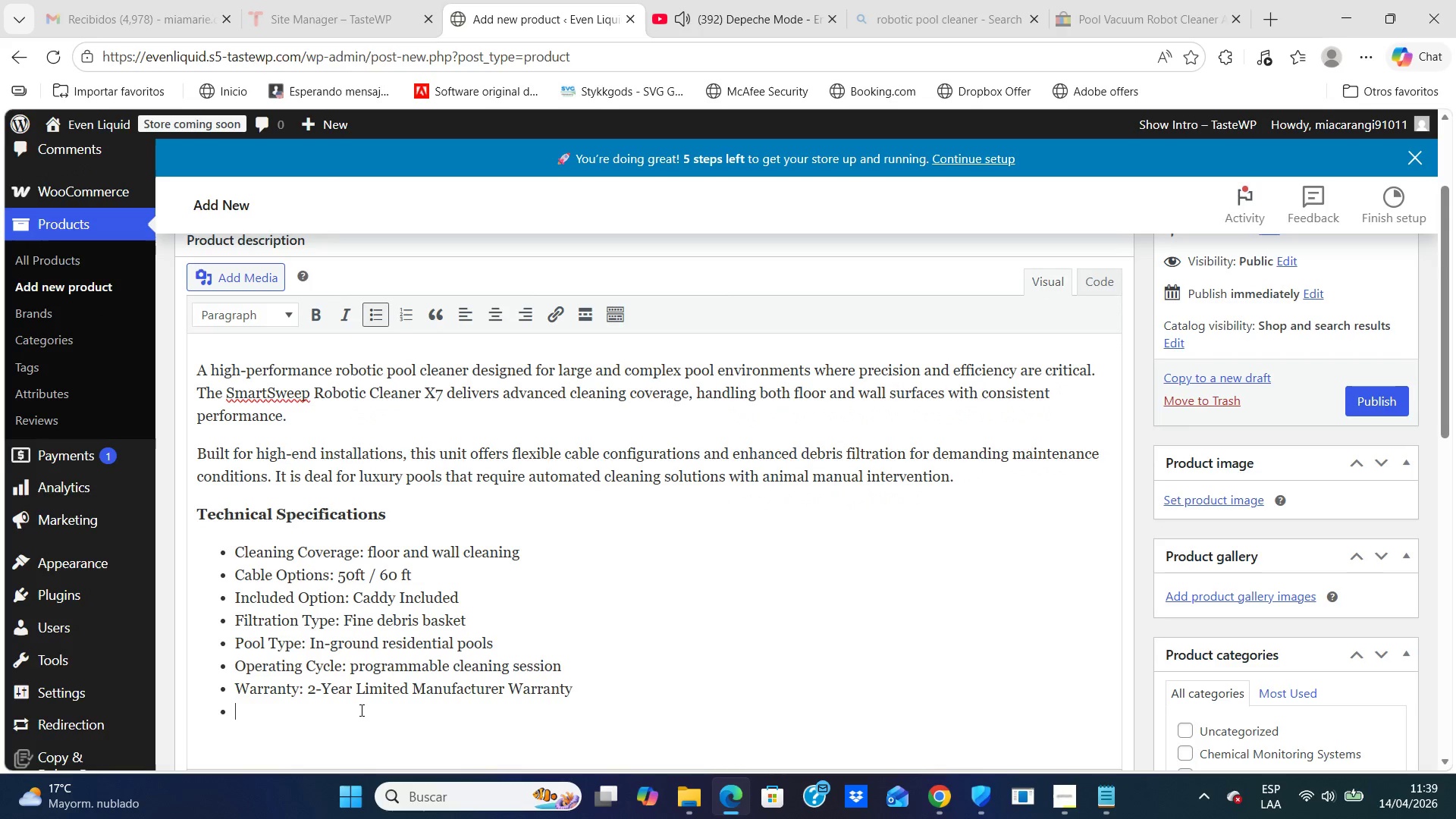 
key(Enter)
 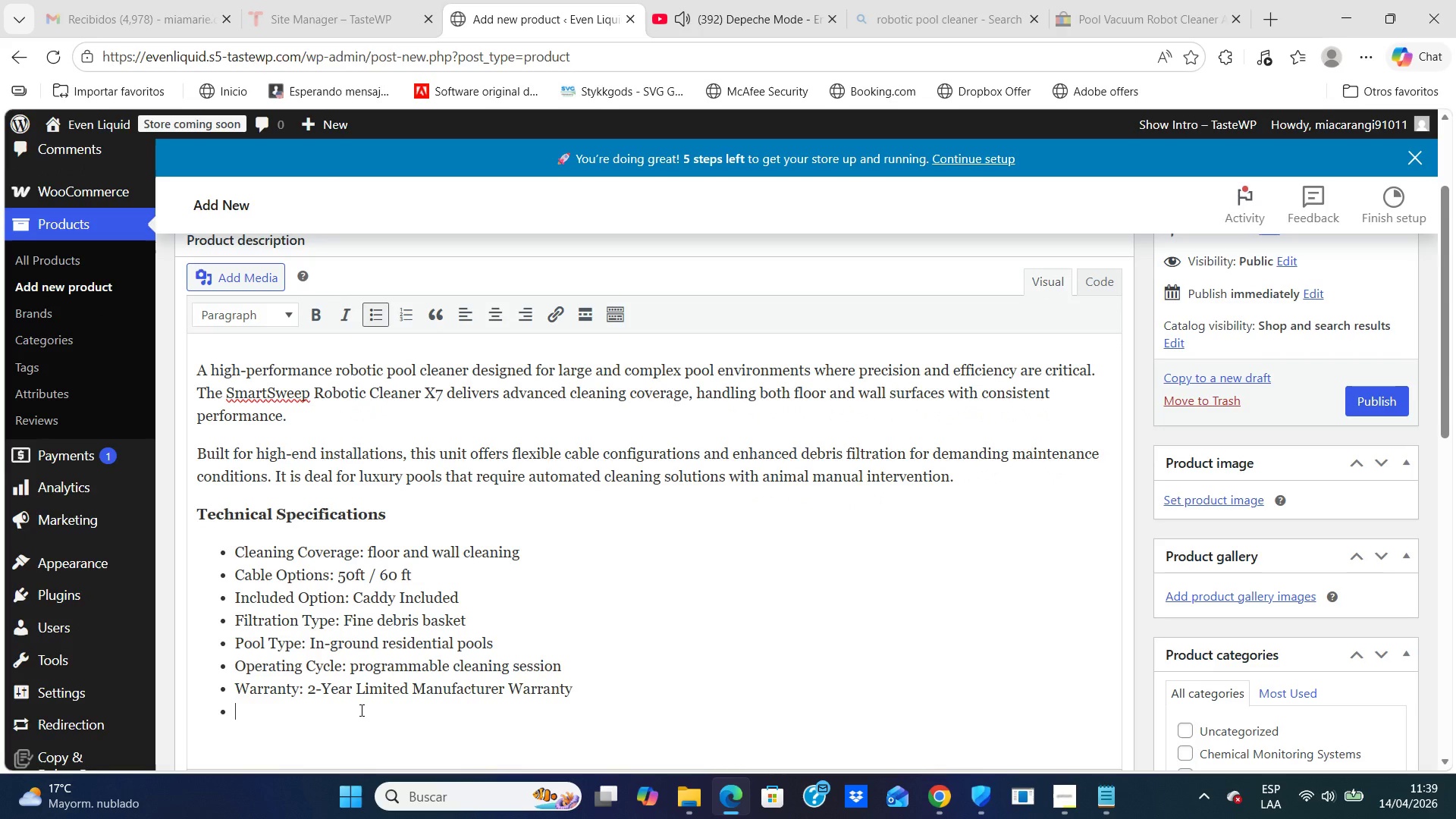 
key(Backspace)
 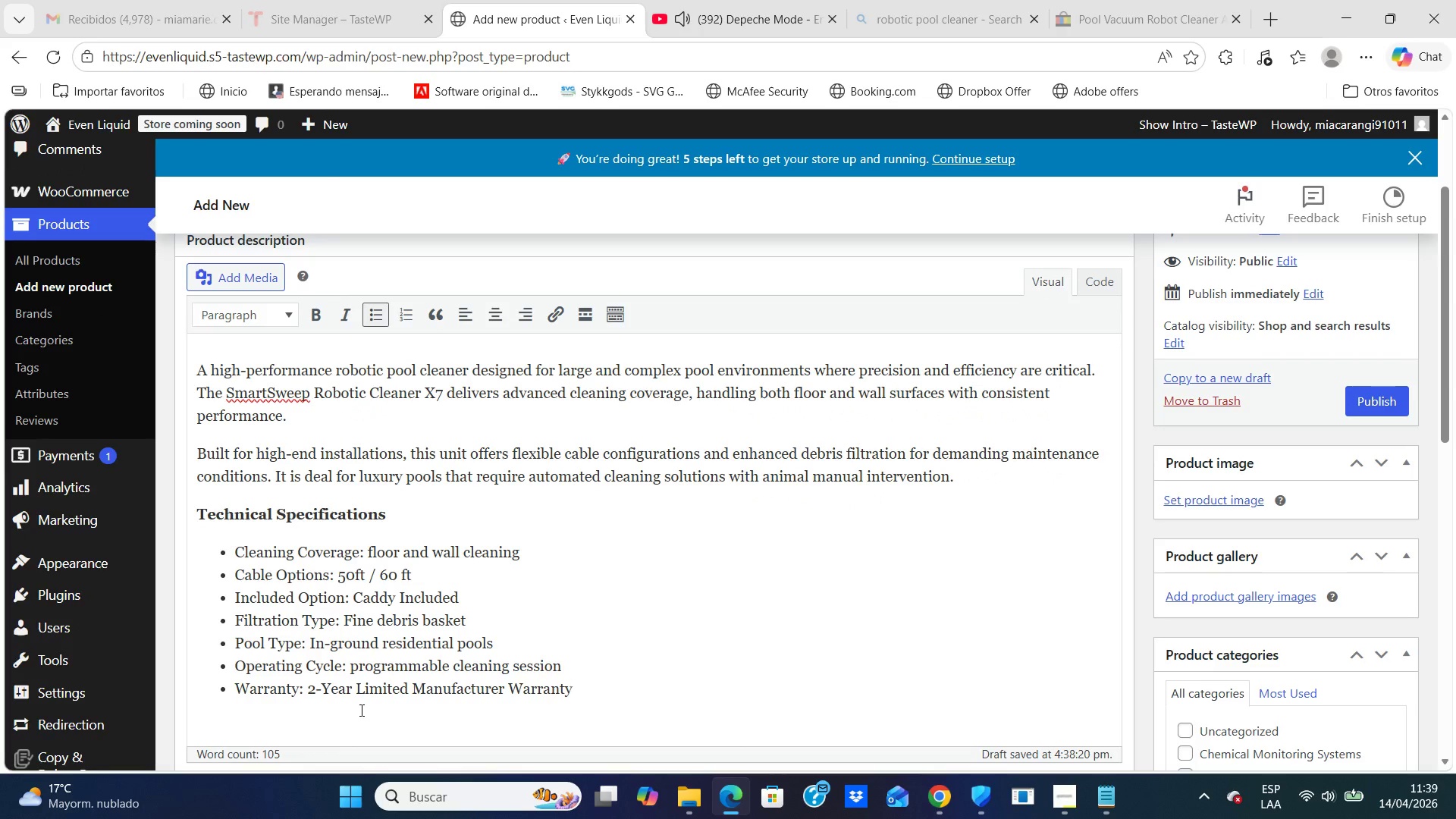 
wait(7.53)
 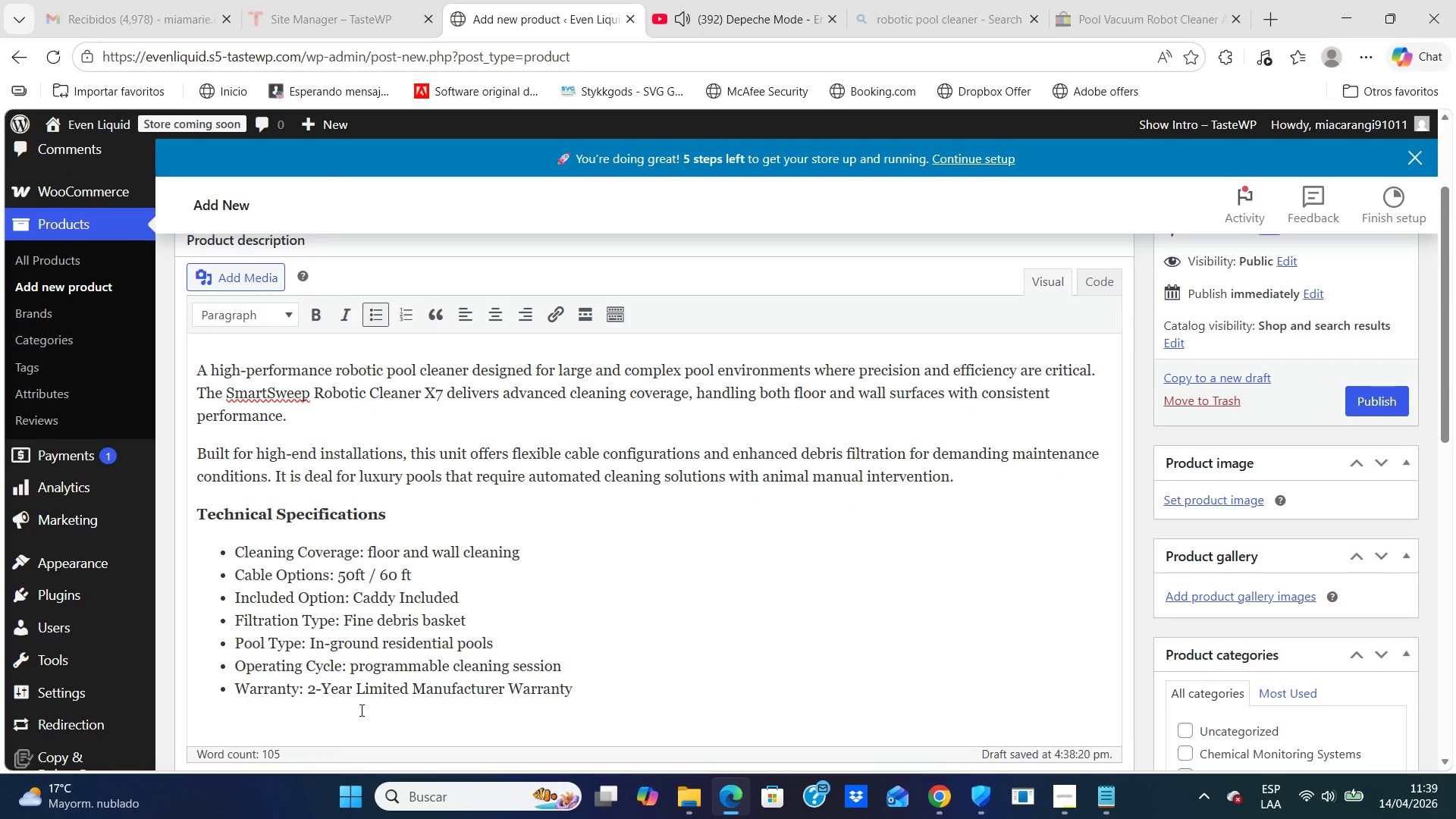 
left_click([1148, 442])
 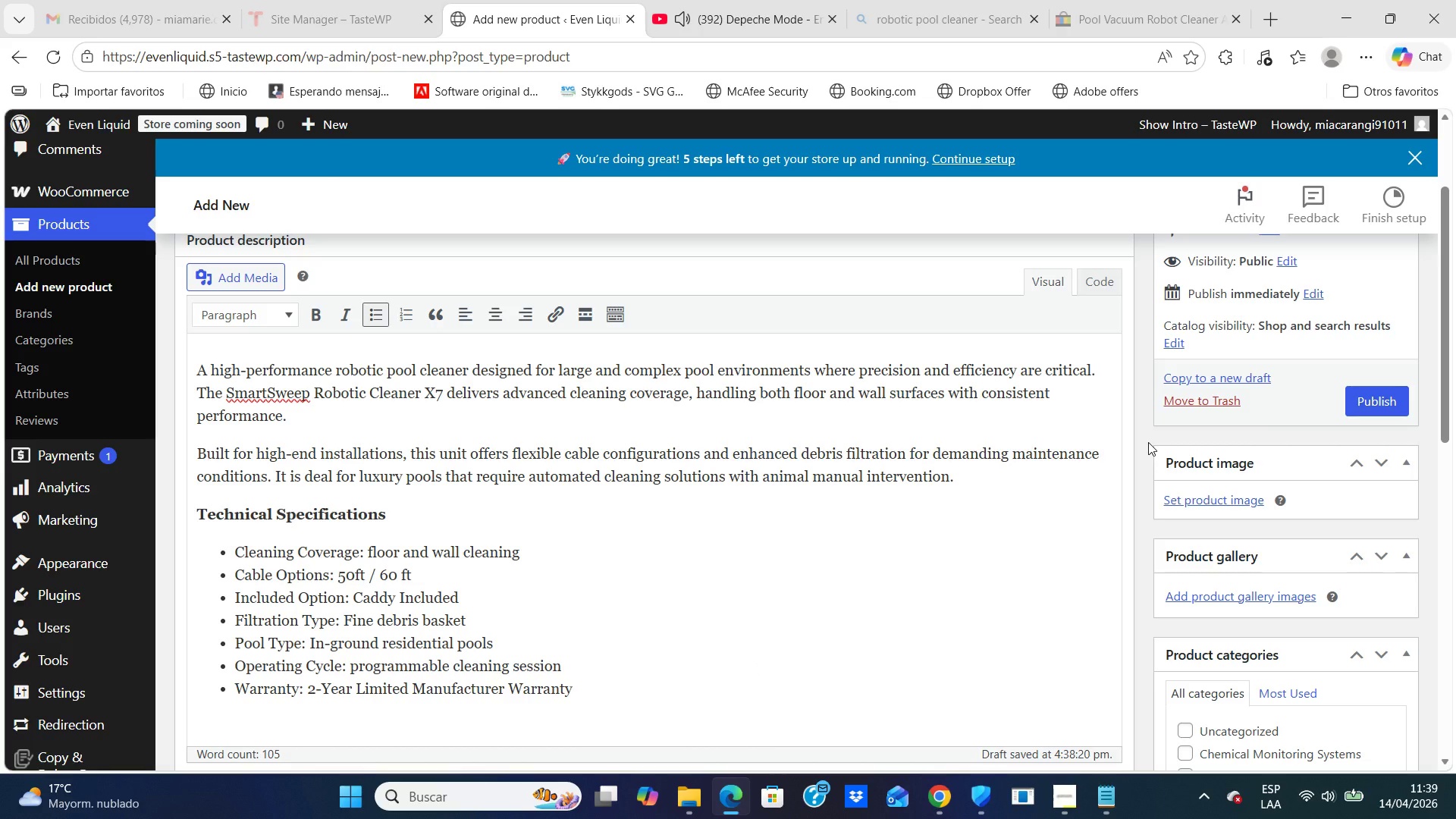 
key(ArrowDown)
 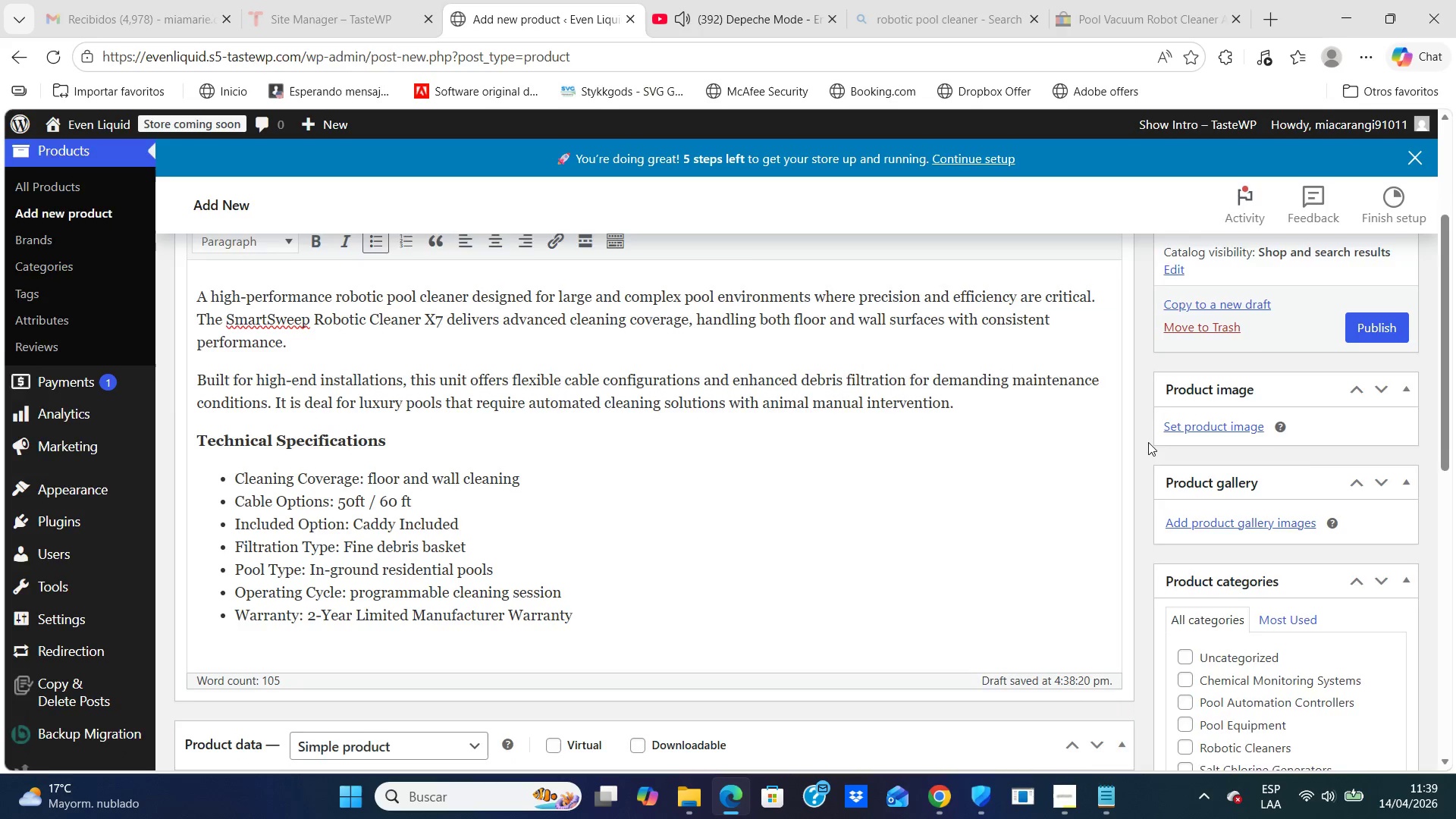 
key(ArrowDown)
 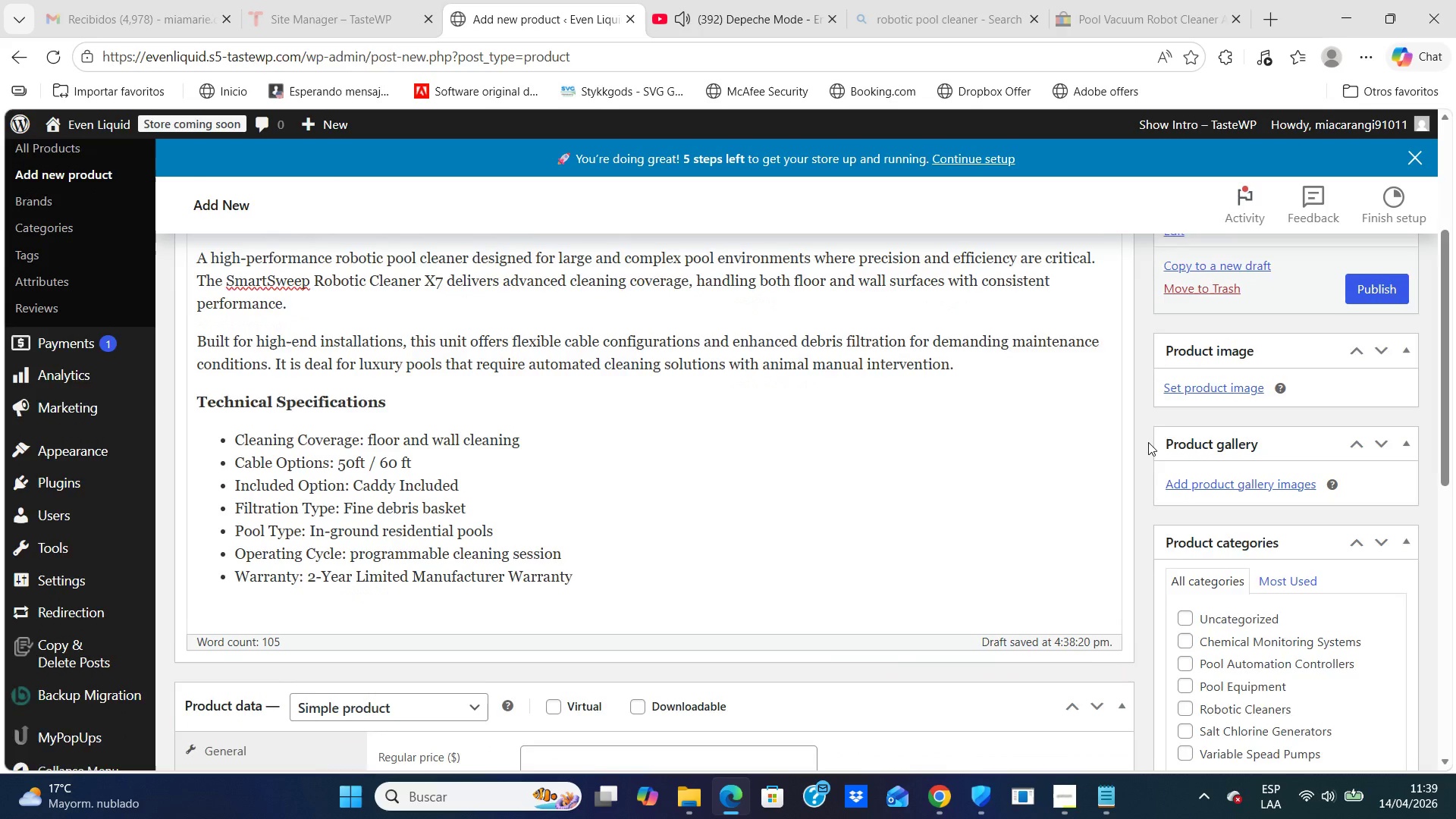 
key(ArrowDown)
 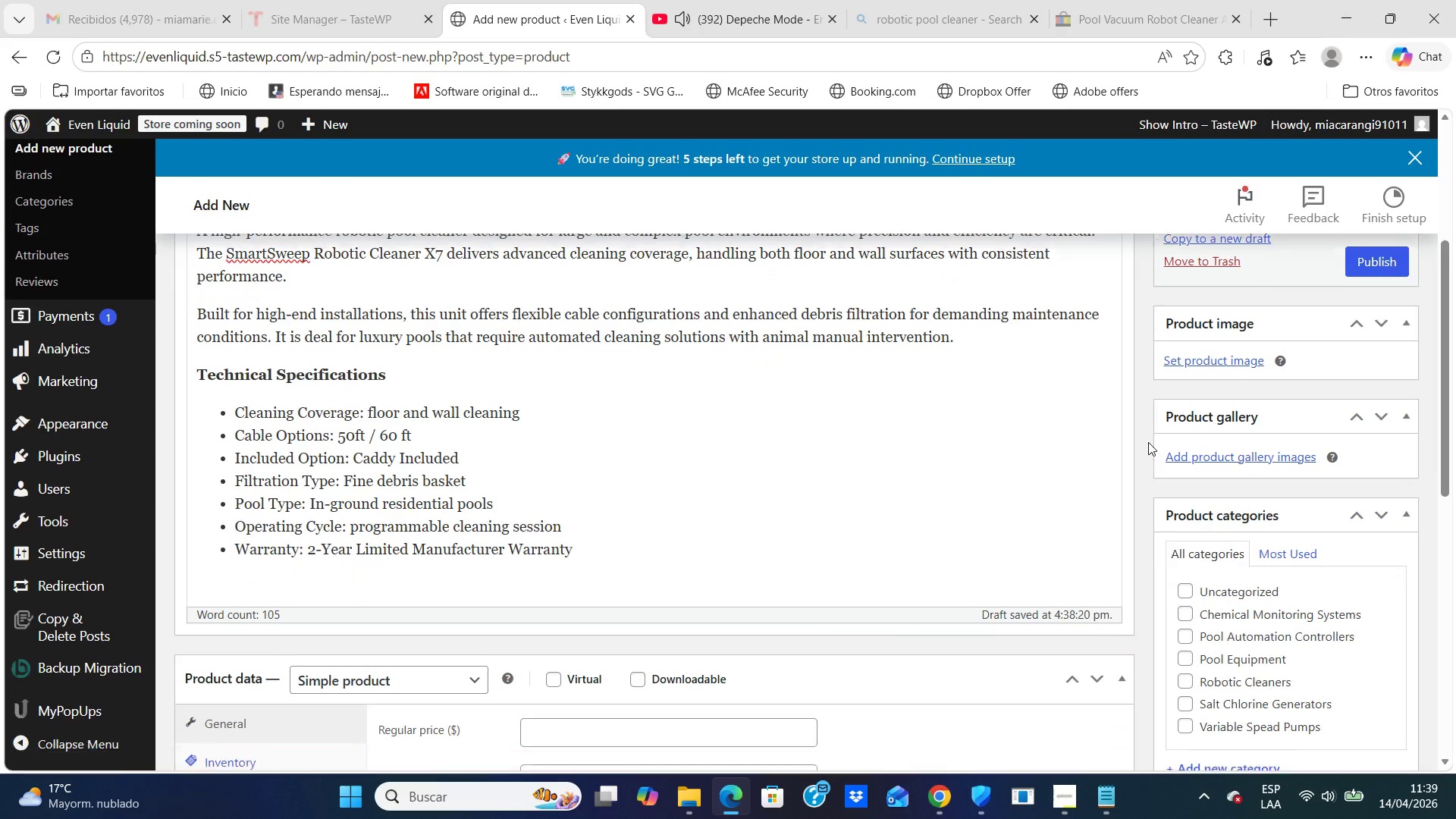 
key(ArrowDown)
 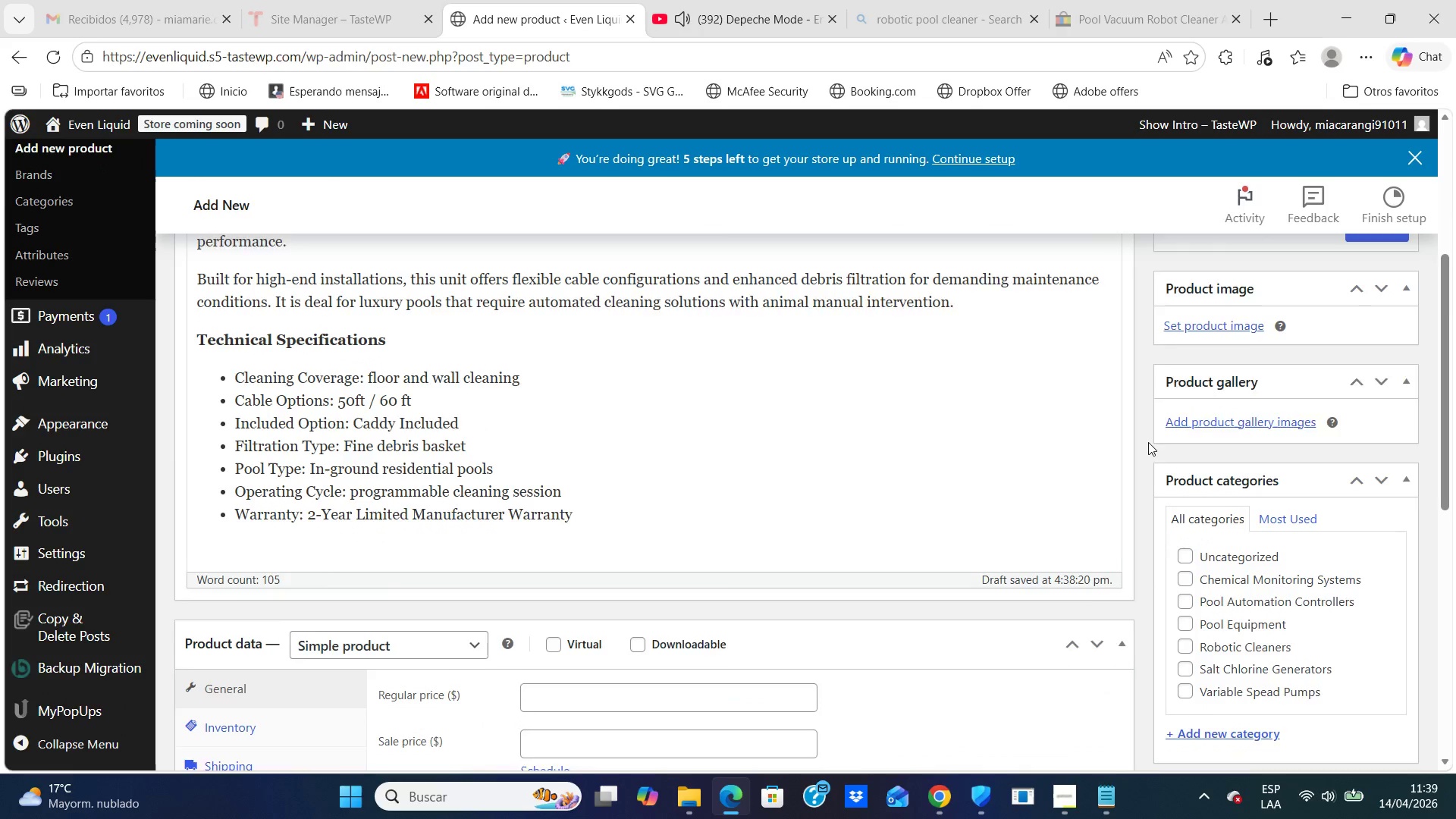 
key(ArrowDown)
 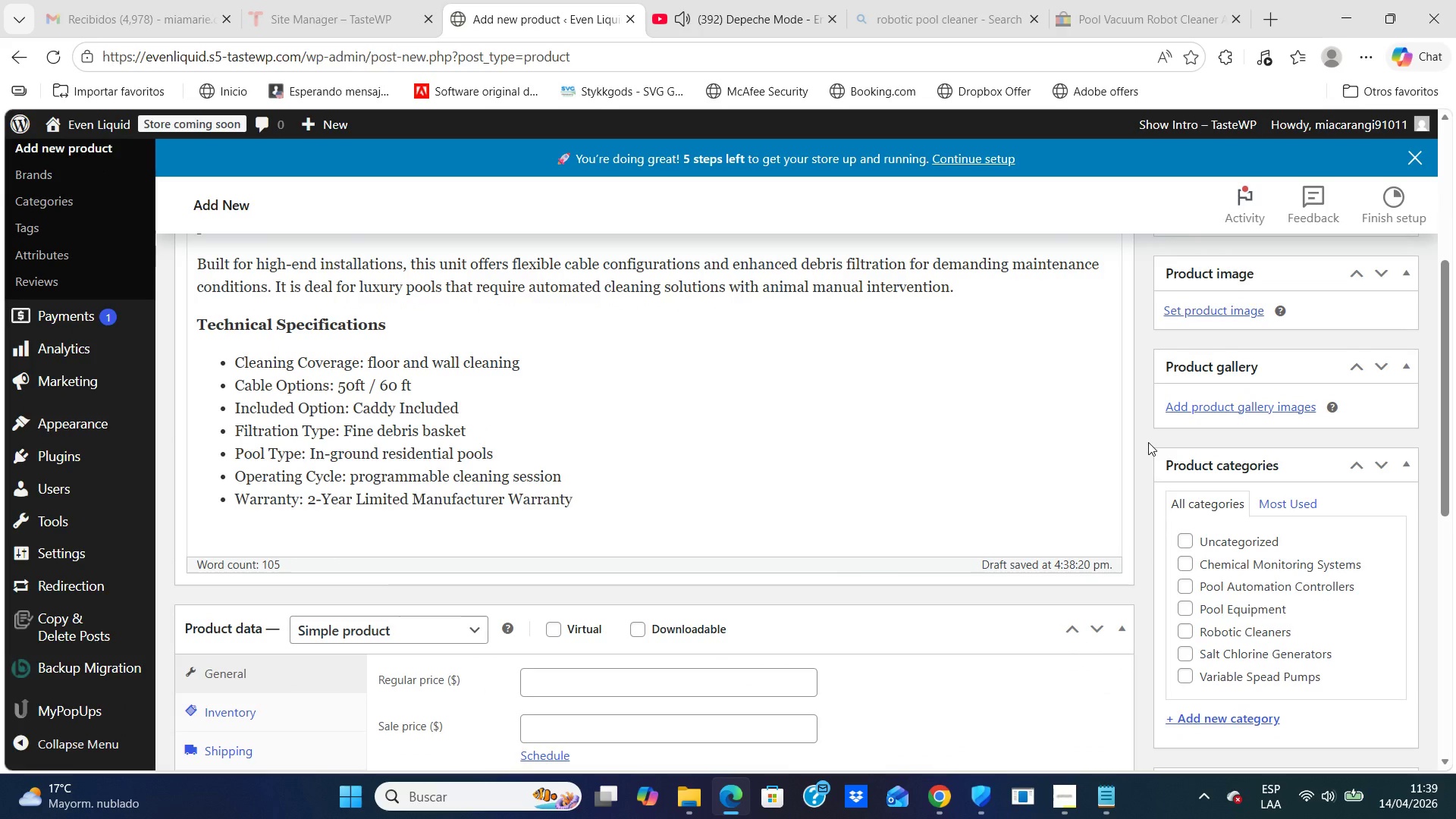 
key(ArrowDown)
 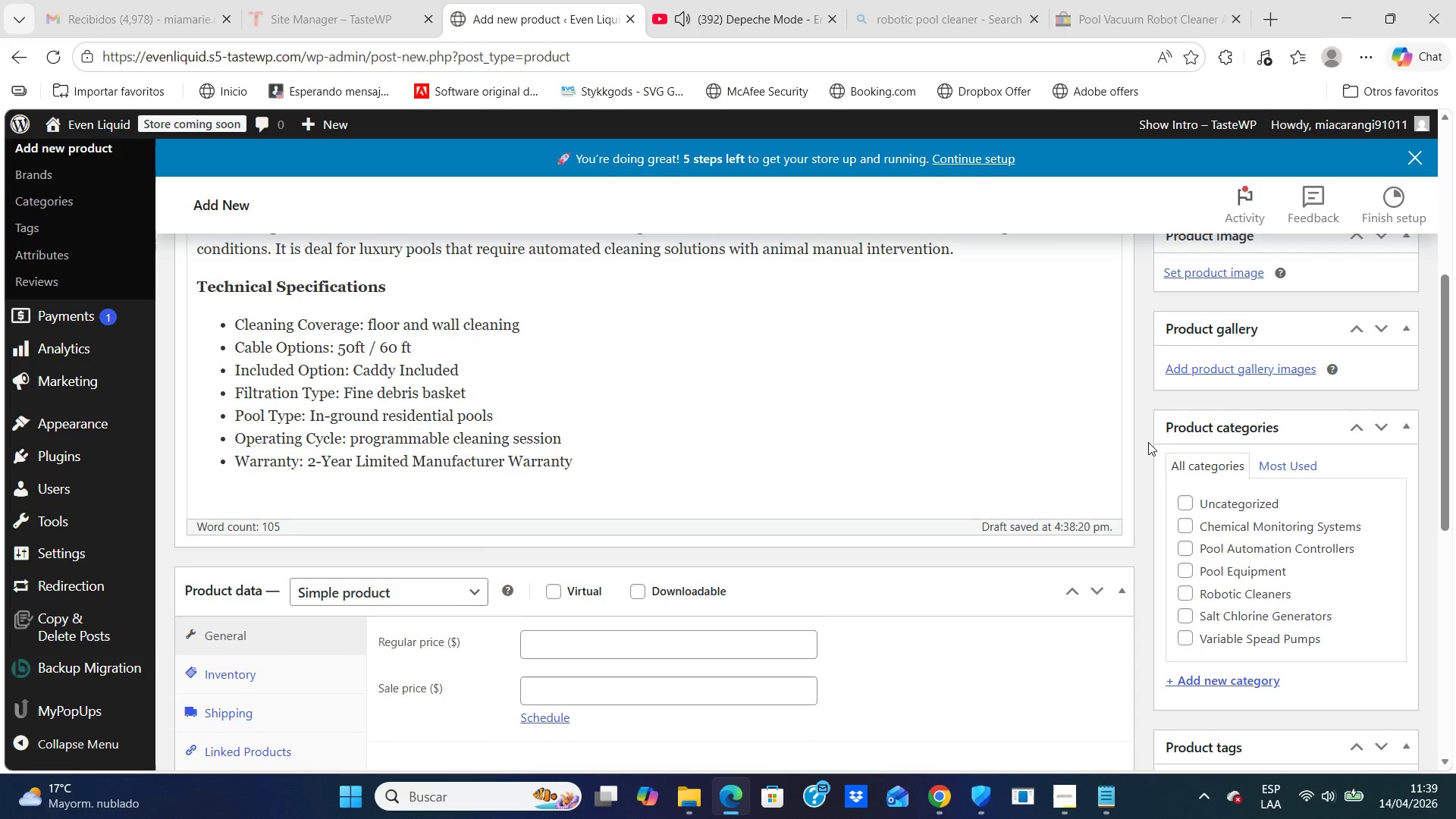 
key(ArrowDown)
 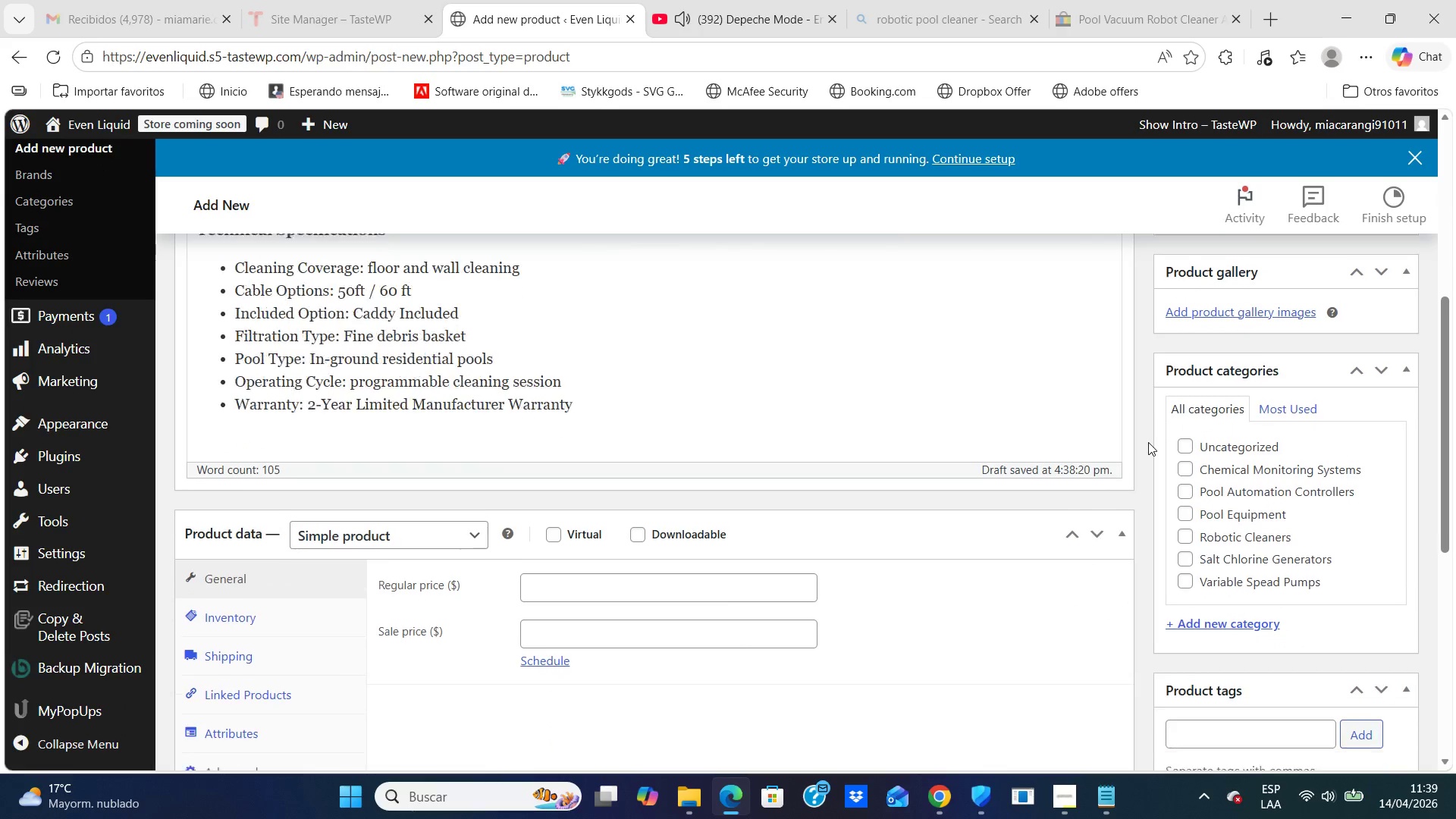 
key(ArrowDown)
 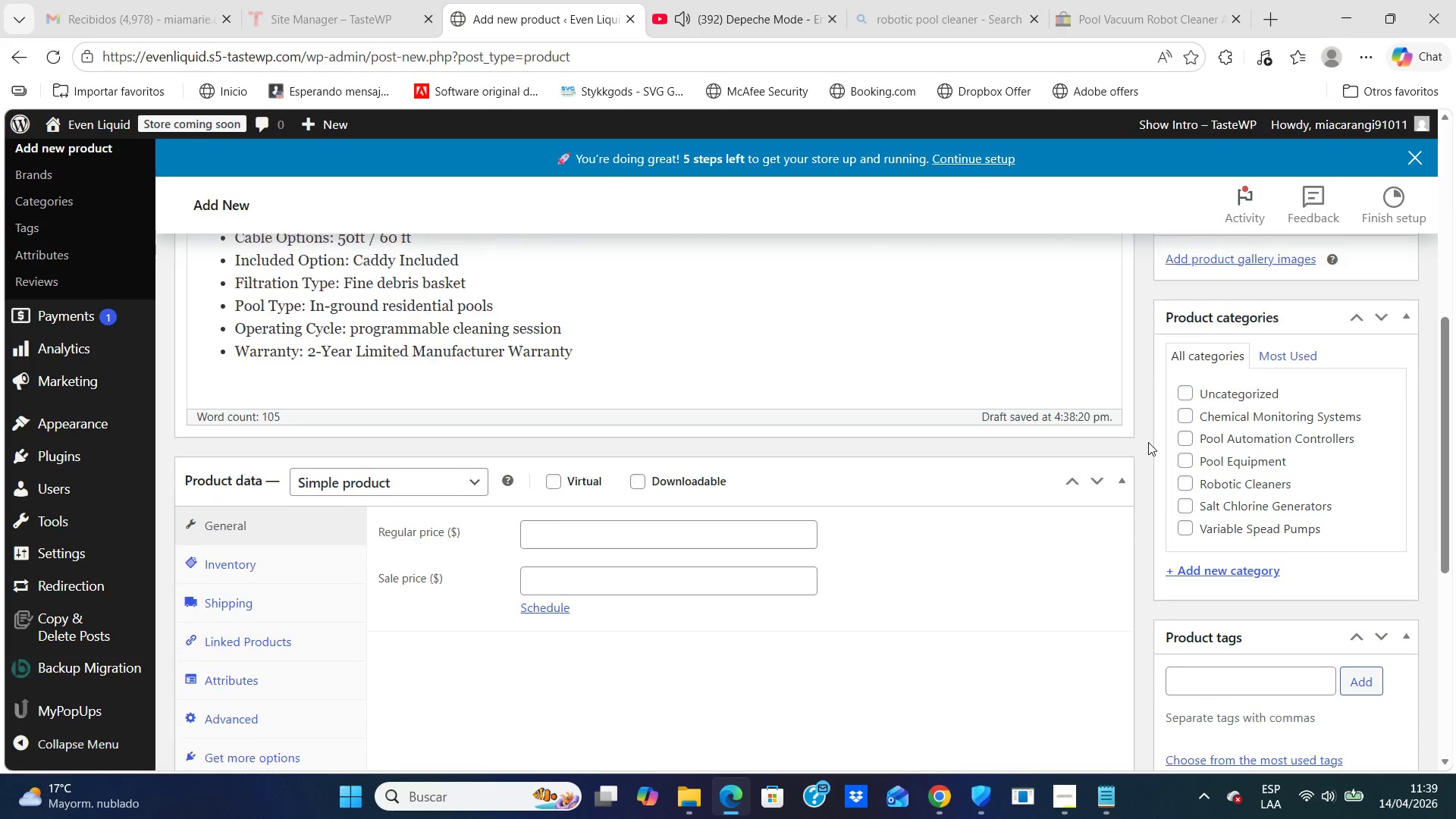 
key(ArrowDown)
 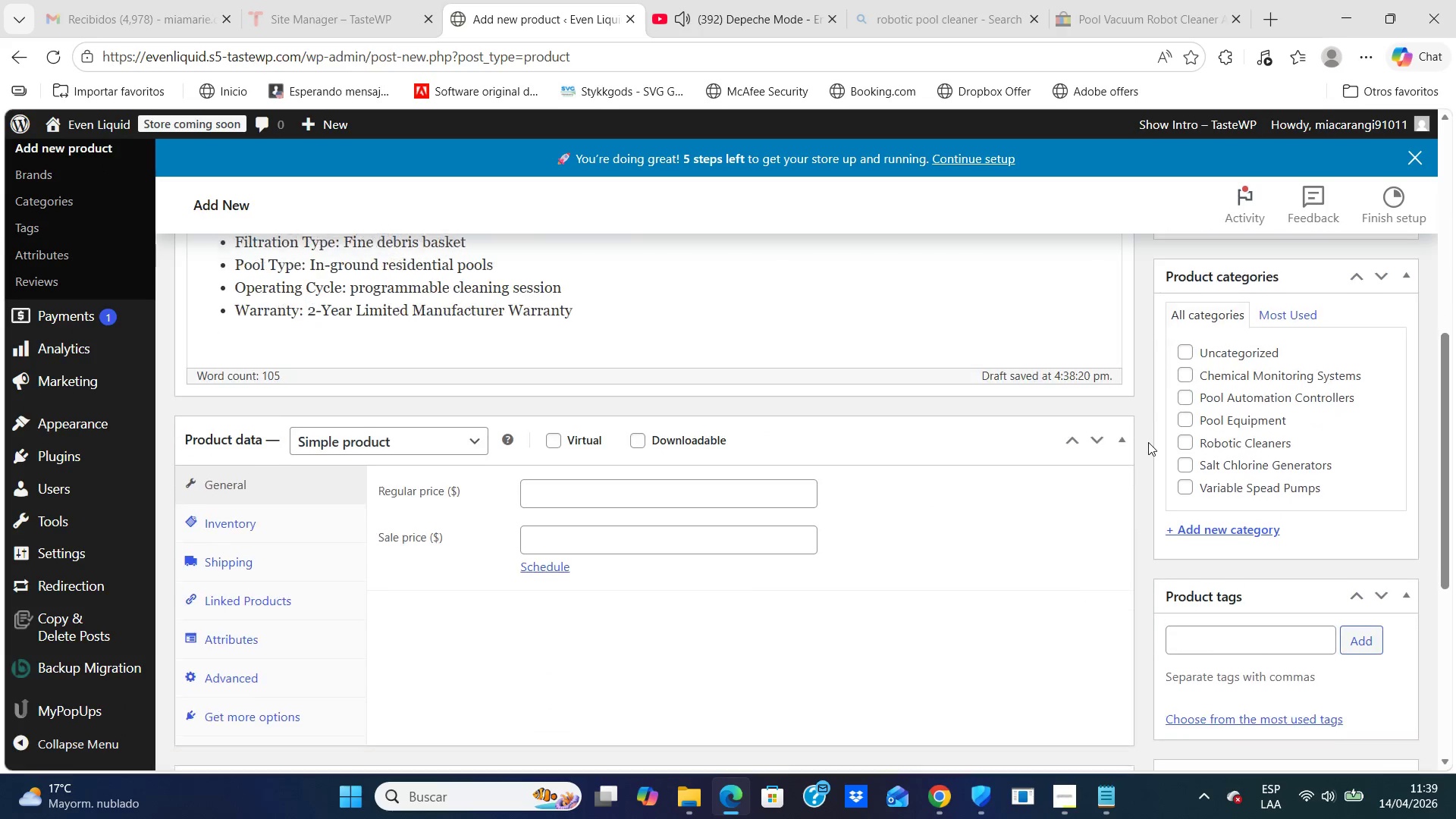 
key(ArrowDown)
 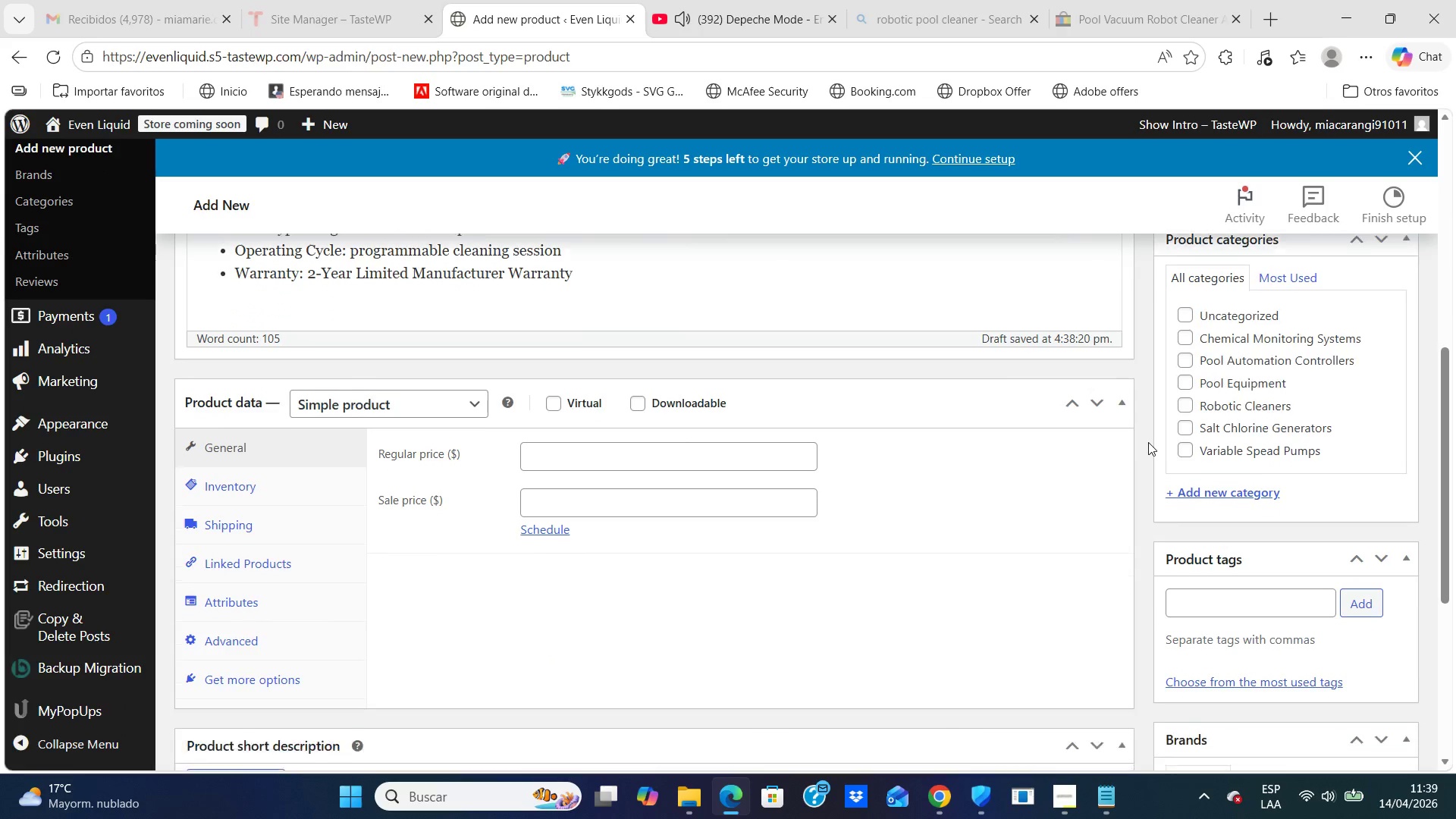 
key(ArrowDown)
 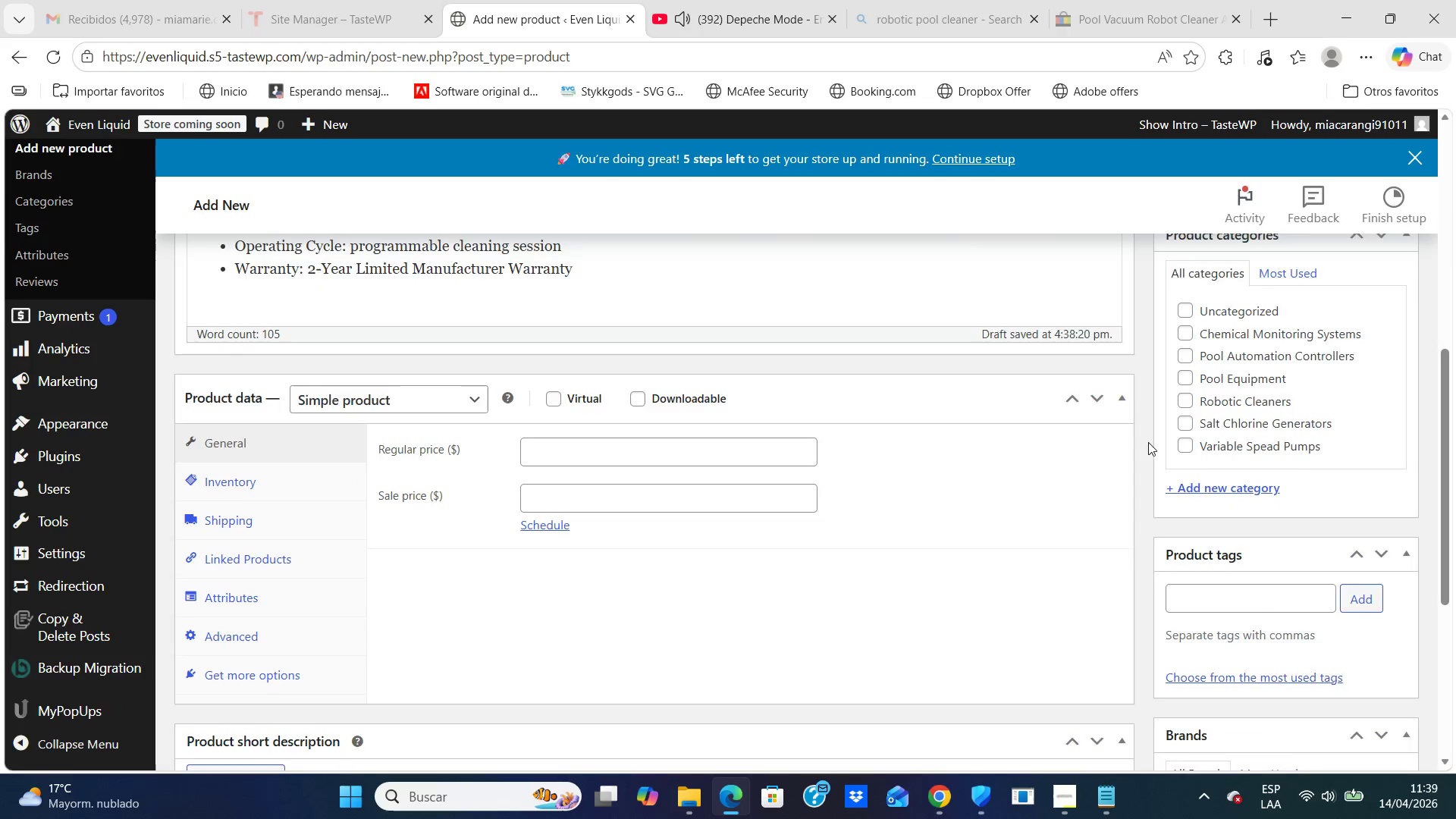 
key(ArrowDown)
 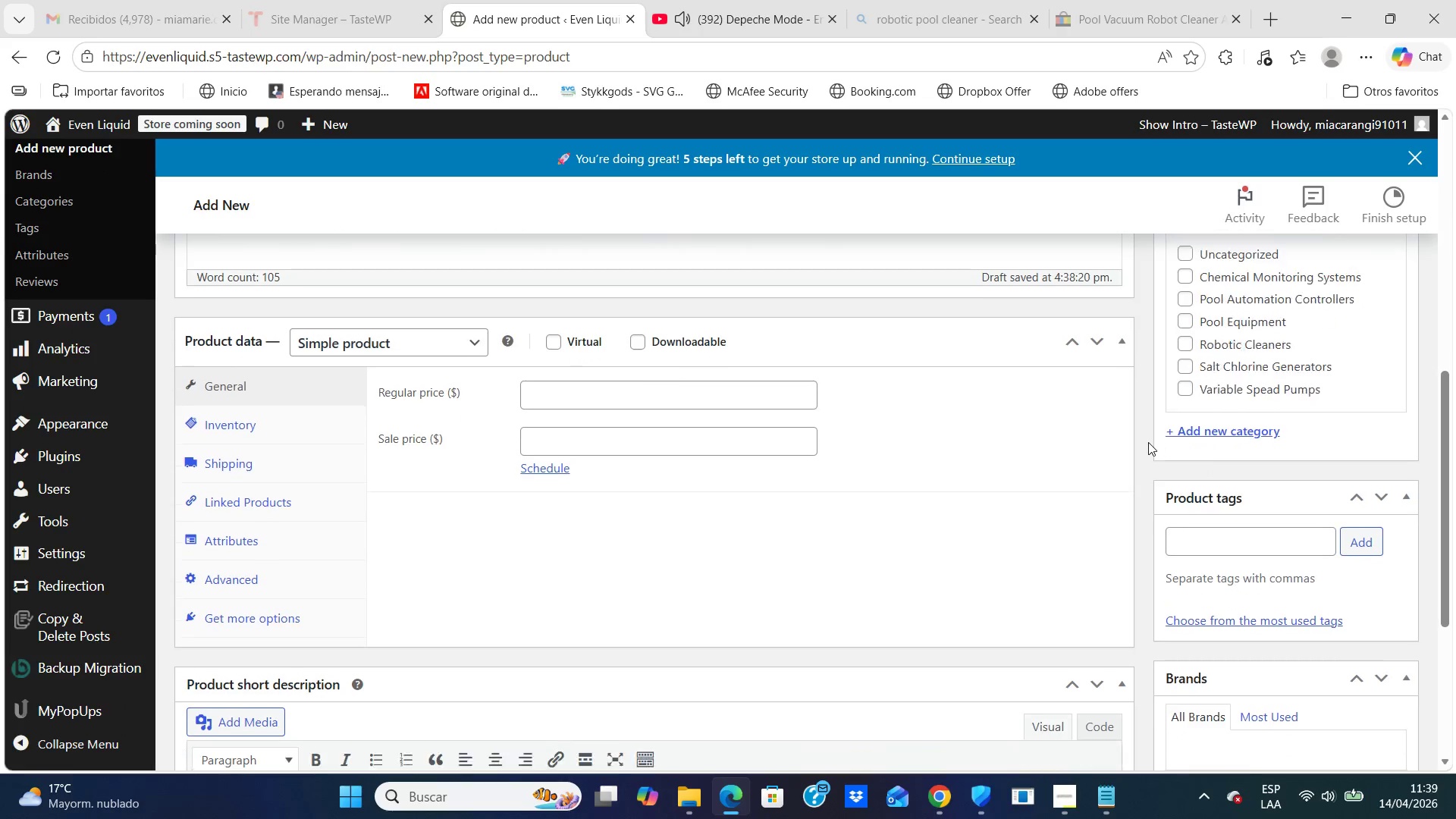 
key(ArrowDown)
 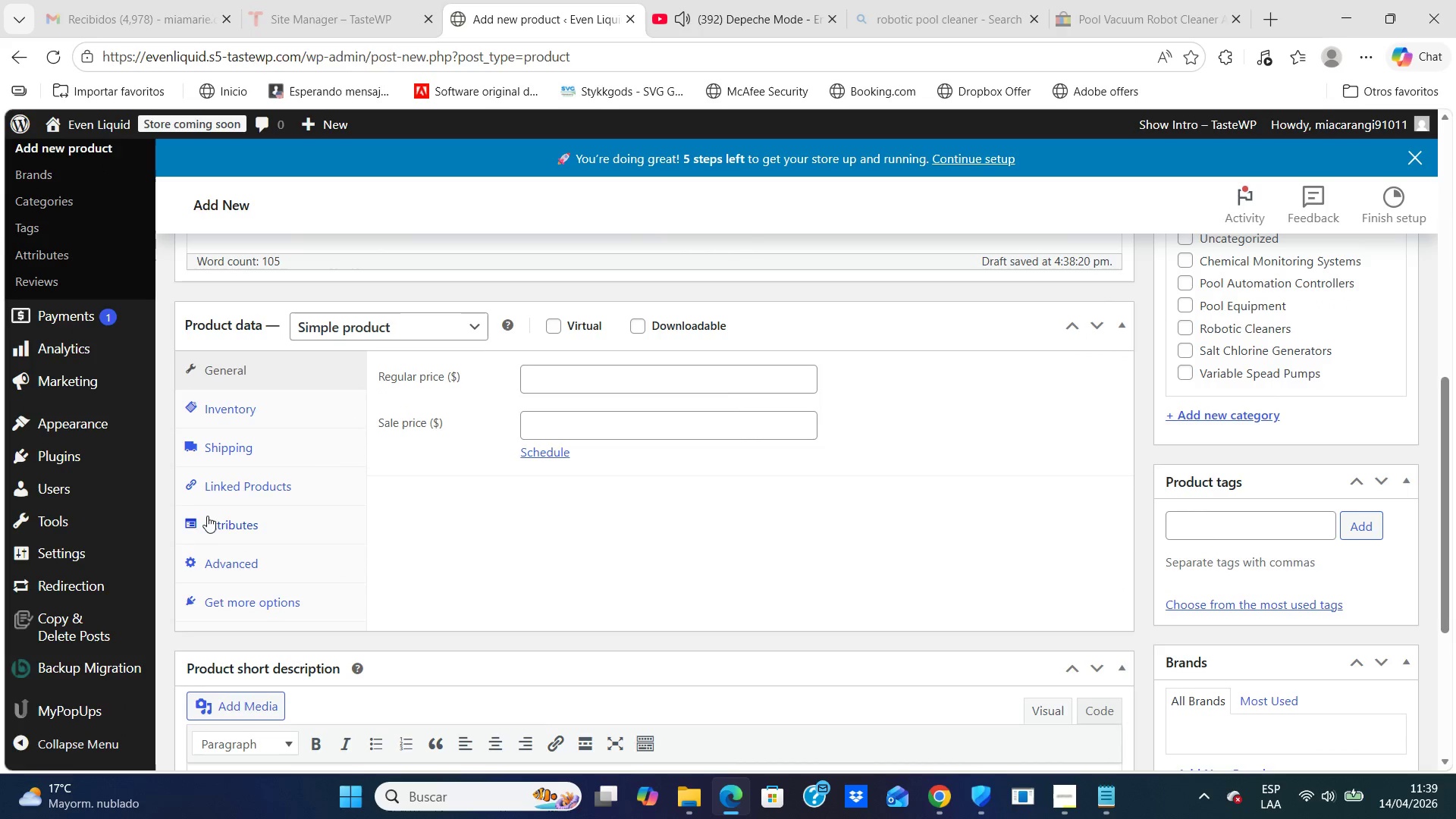 
left_click([216, 521])
 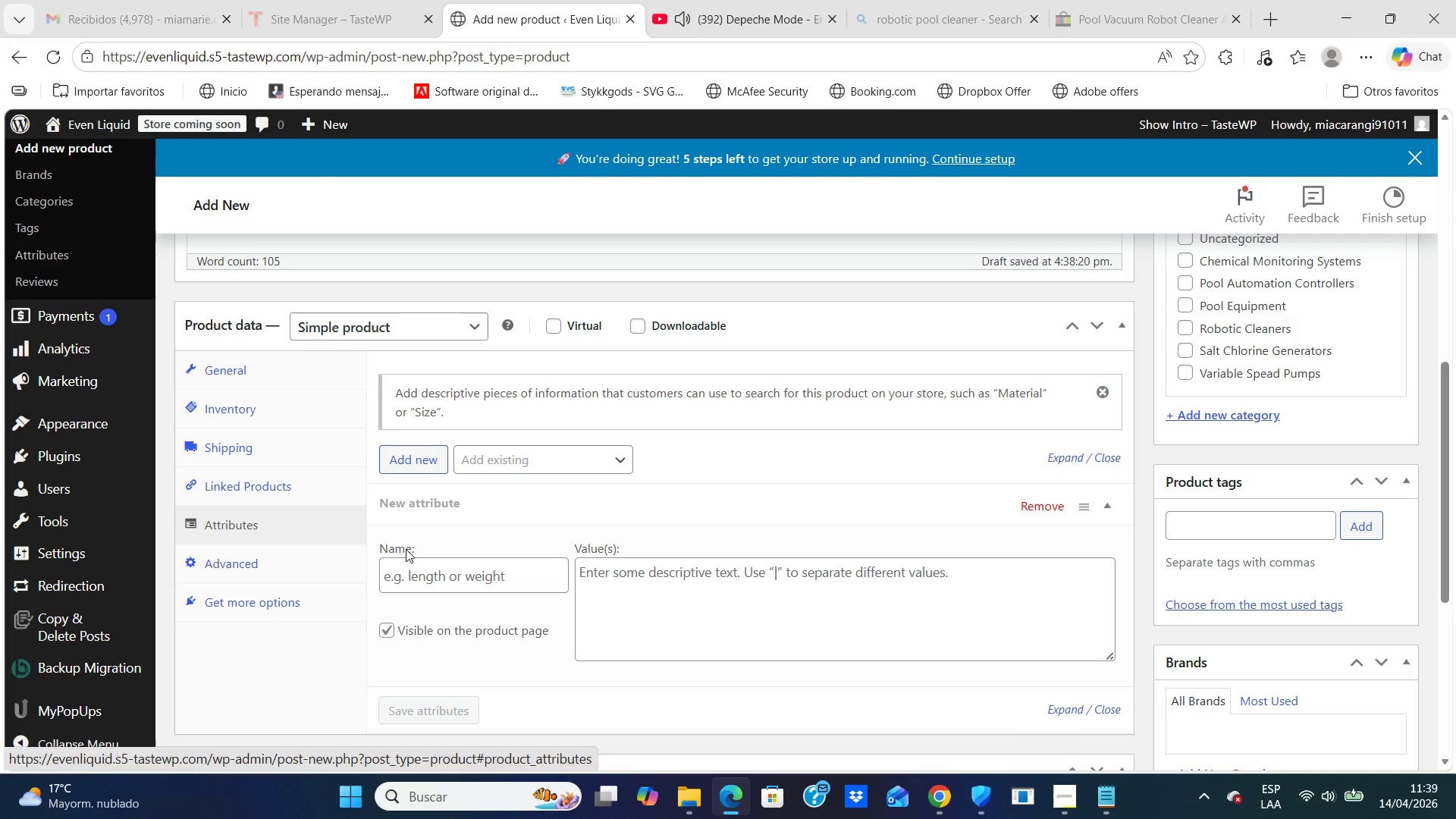 
left_click([400, 570])
 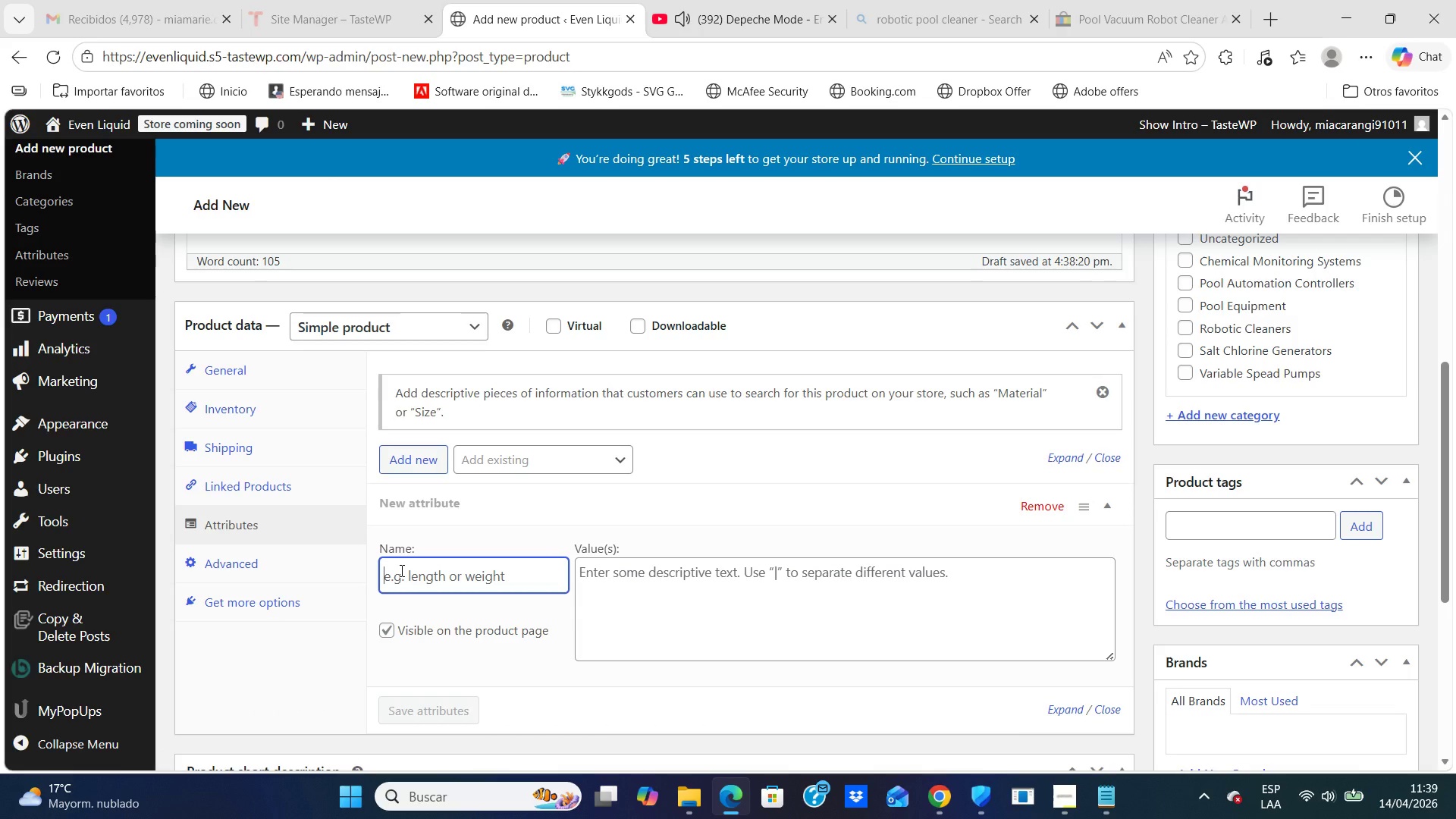 
type(Confoguration)
 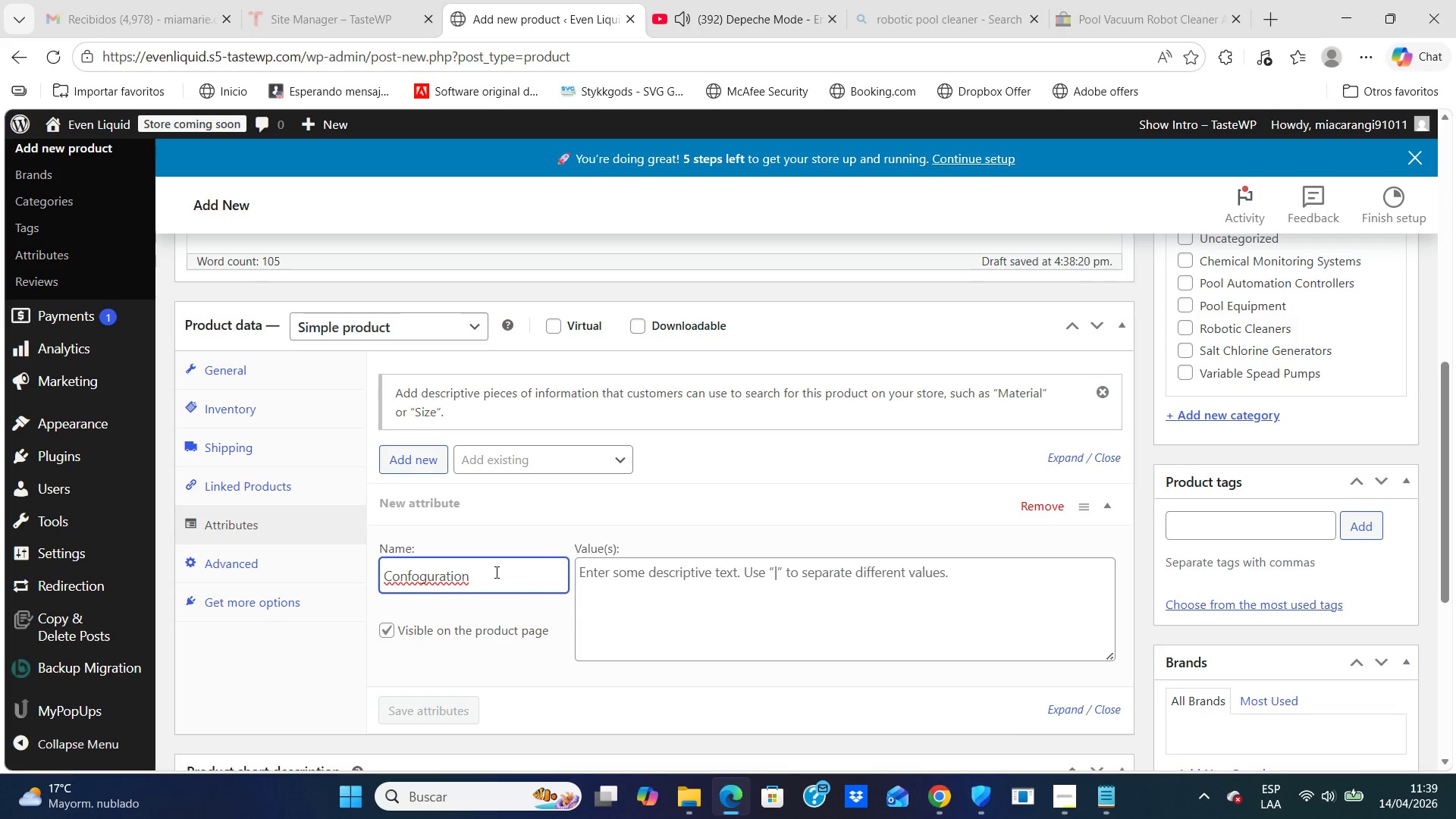 
key(Backspace)
key(Backspace)
key(Backspace)
key(Backspace)
key(Backspace)
key(Backspace)
key(Backspace)
key(Backspace)
key(Backspace)
type(iguration)
 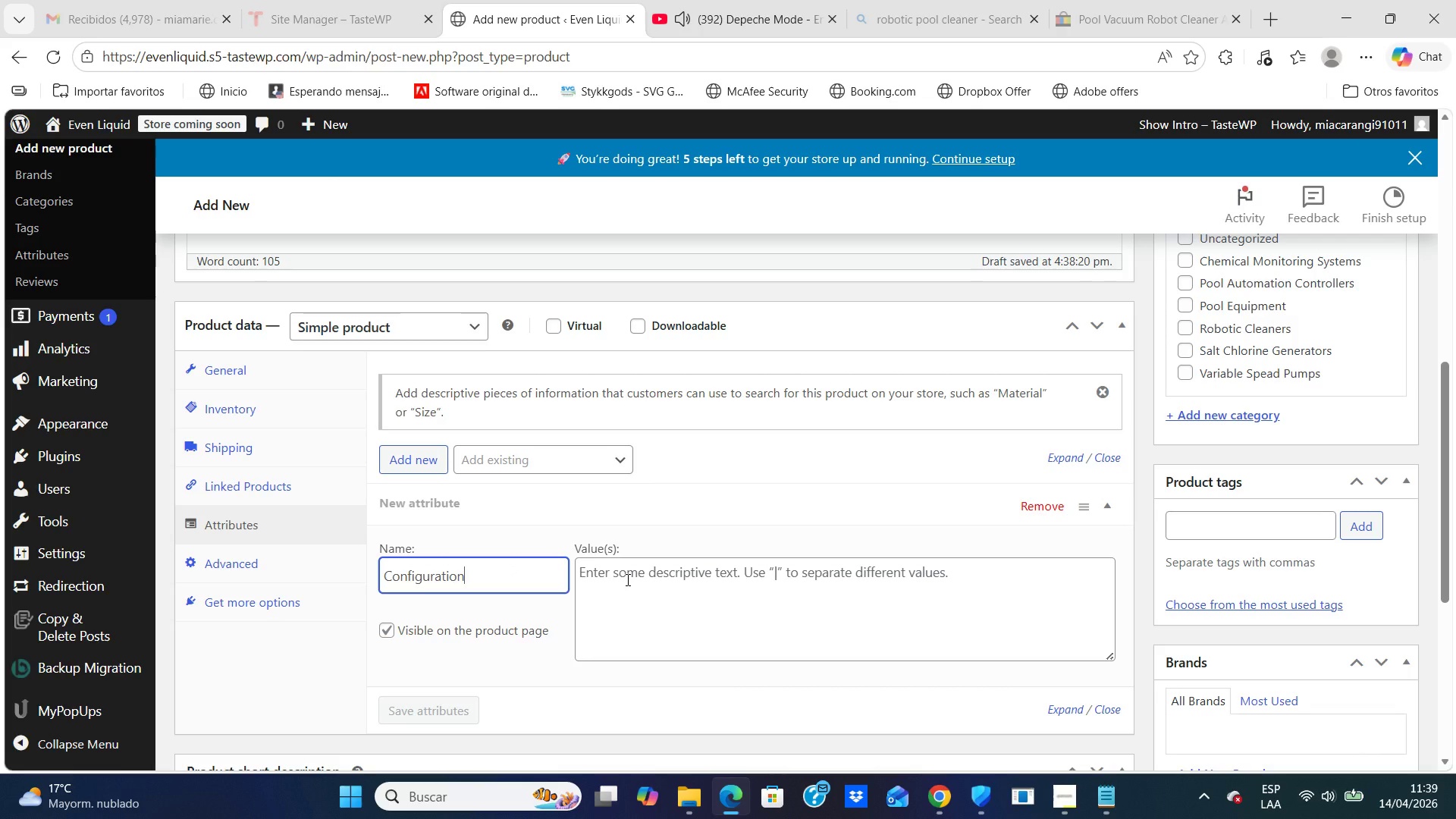 
left_click([626, 579])
 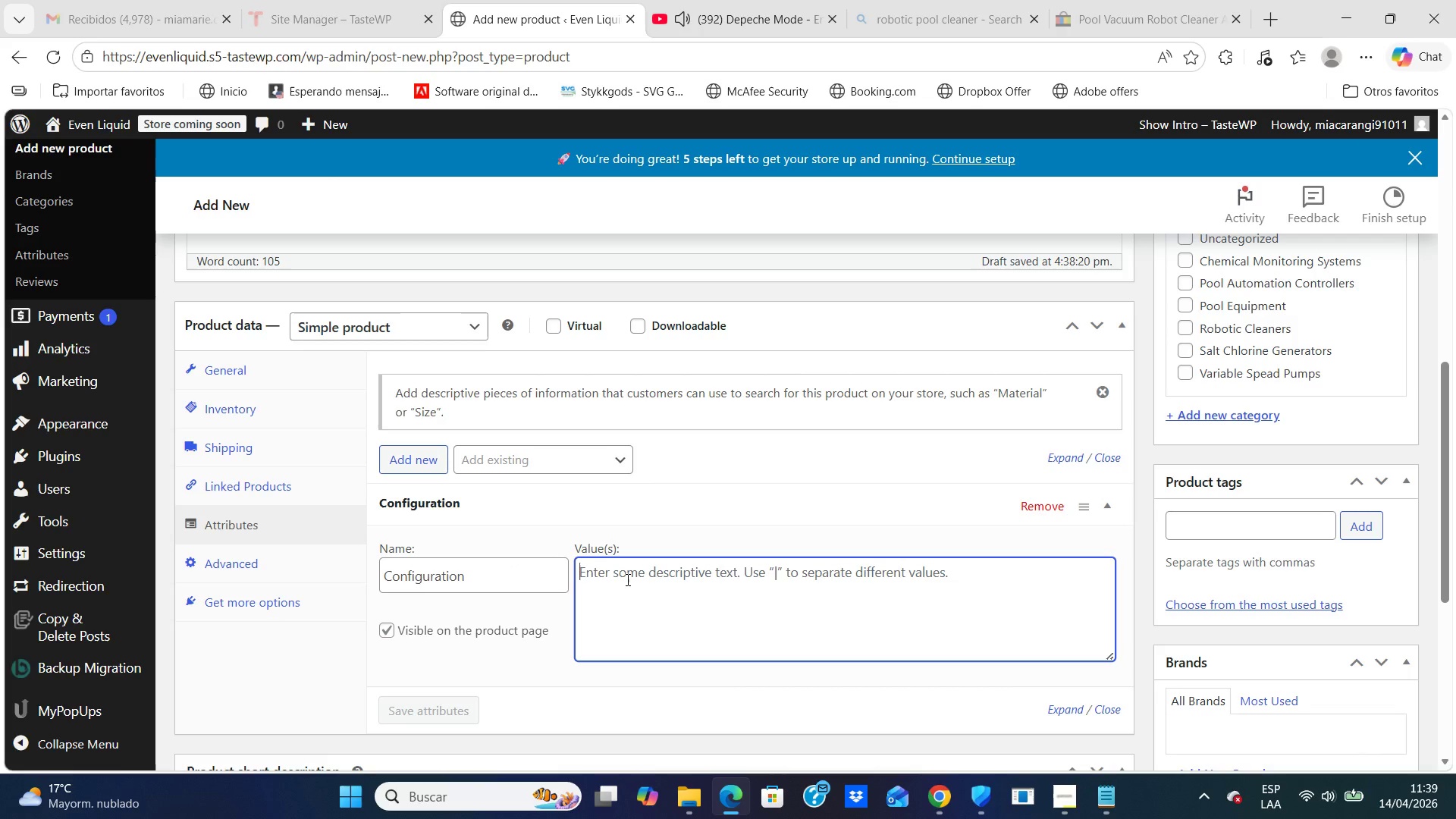 
type(50 ft cable \ 60 ft cable |)
key(Backspace)
type(\ Caddy Included)
 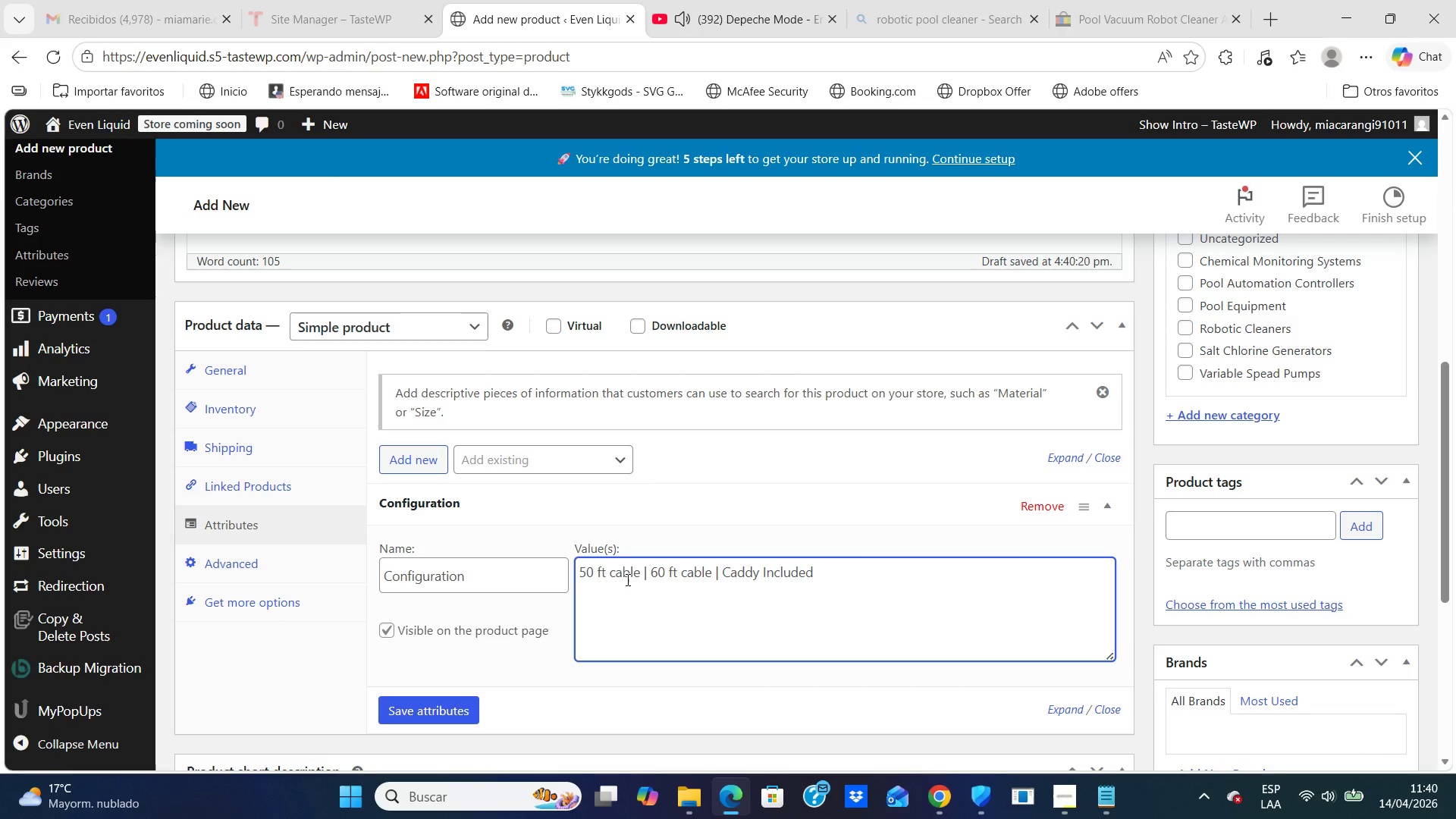 
wait(7.42)
 